 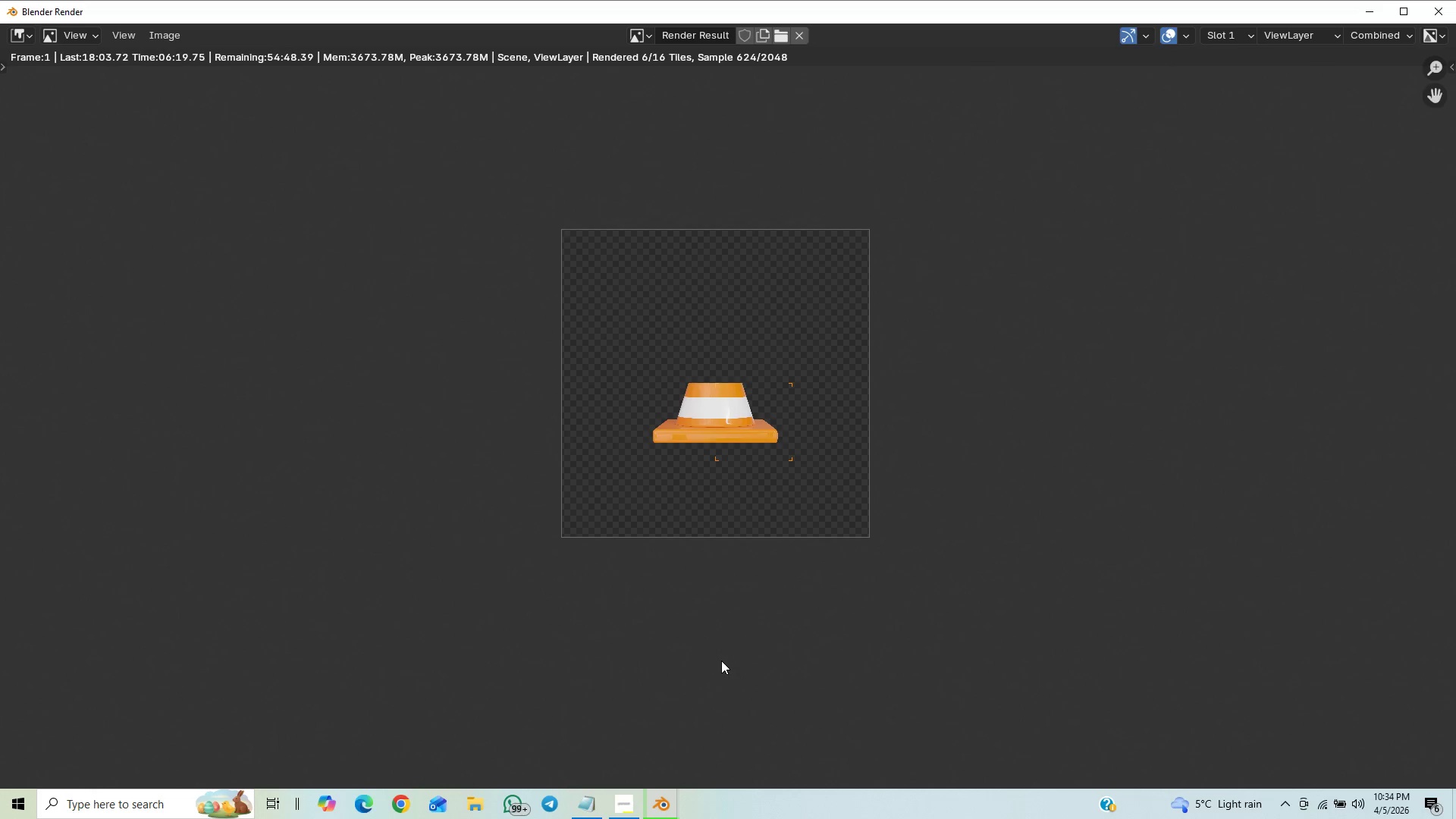 
scroll: coordinate [719, 656], scroll_direction: up, amount: 1.0
 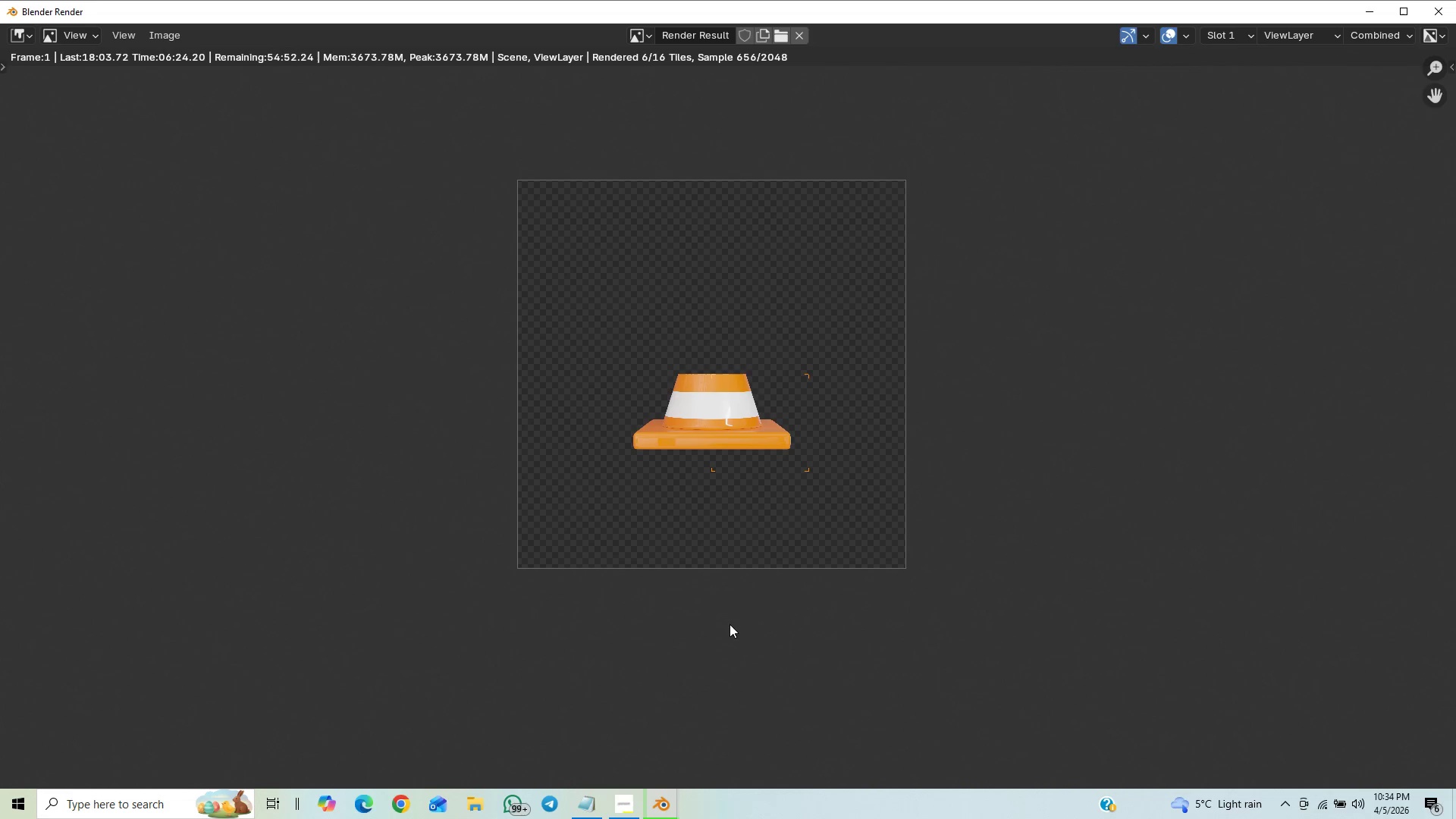 
scroll: coordinate [808, 617], scroll_direction: down, amount: 2.0
 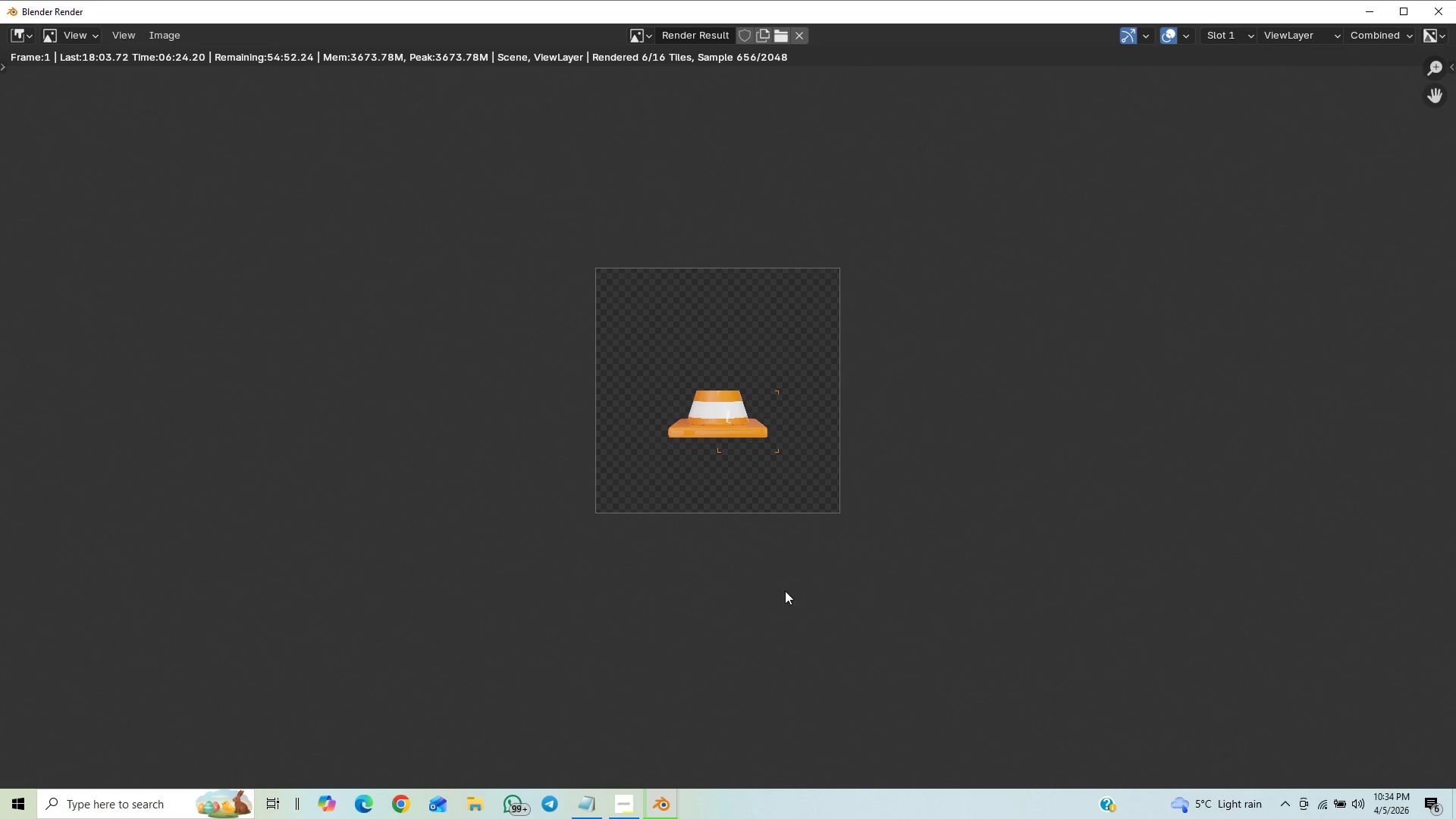 
scroll: coordinate [787, 592], scroll_direction: up, amount: 4.0
 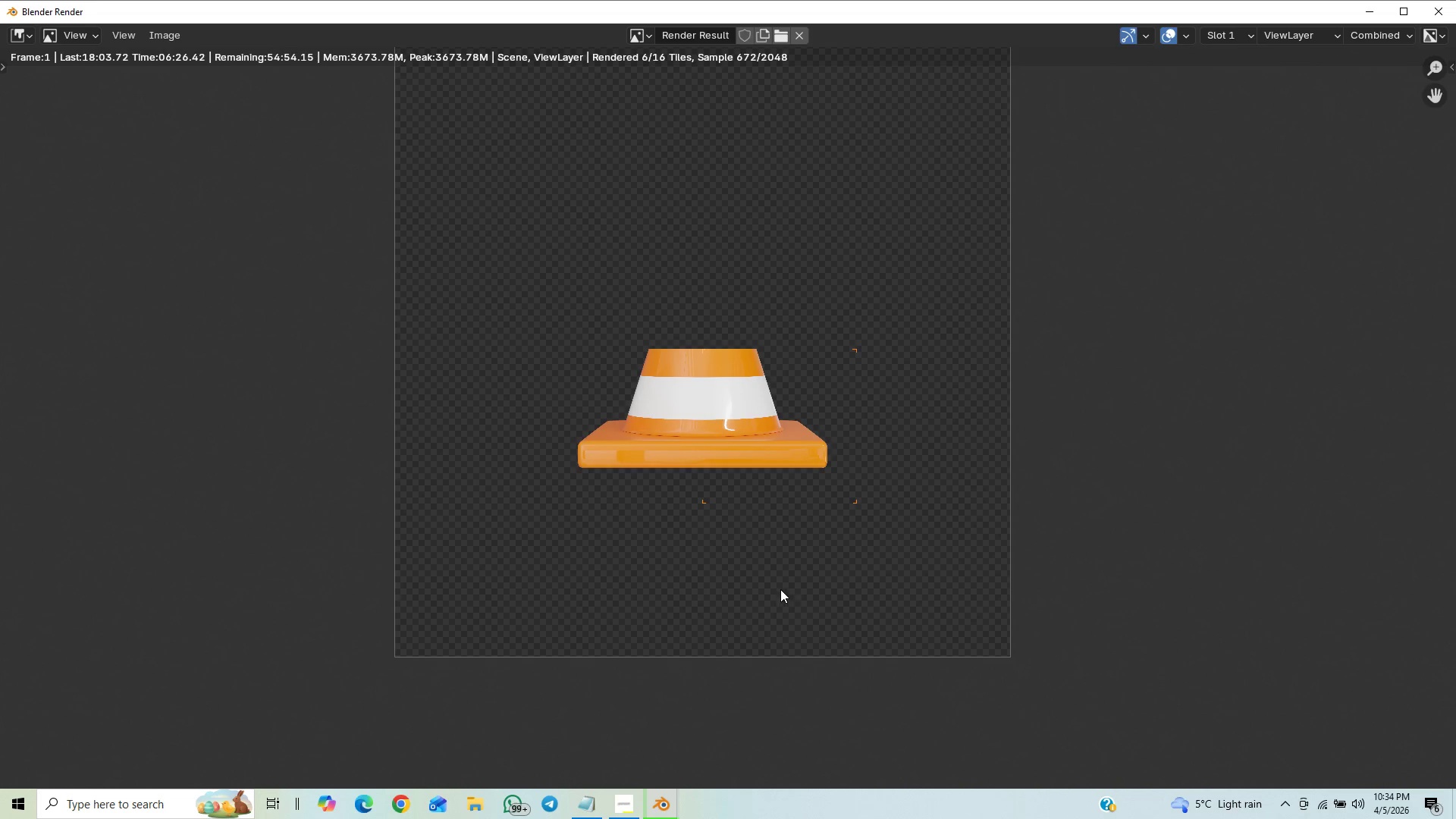 
scroll: coordinate [781, 593], scroll_direction: down, amount: 2.0
 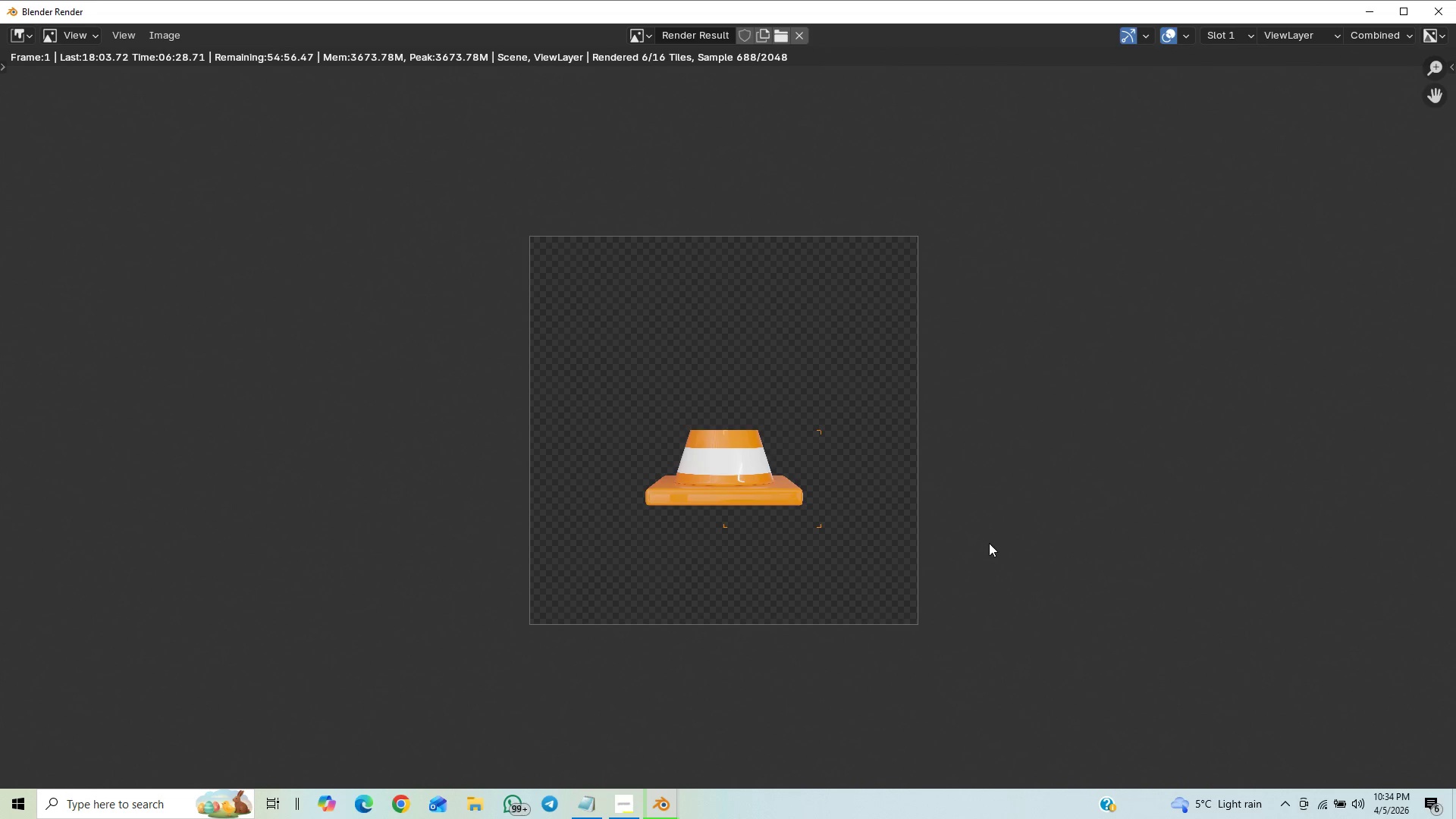 
scroll: coordinate [983, 592], scroll_direction: up, amount: 17.0
 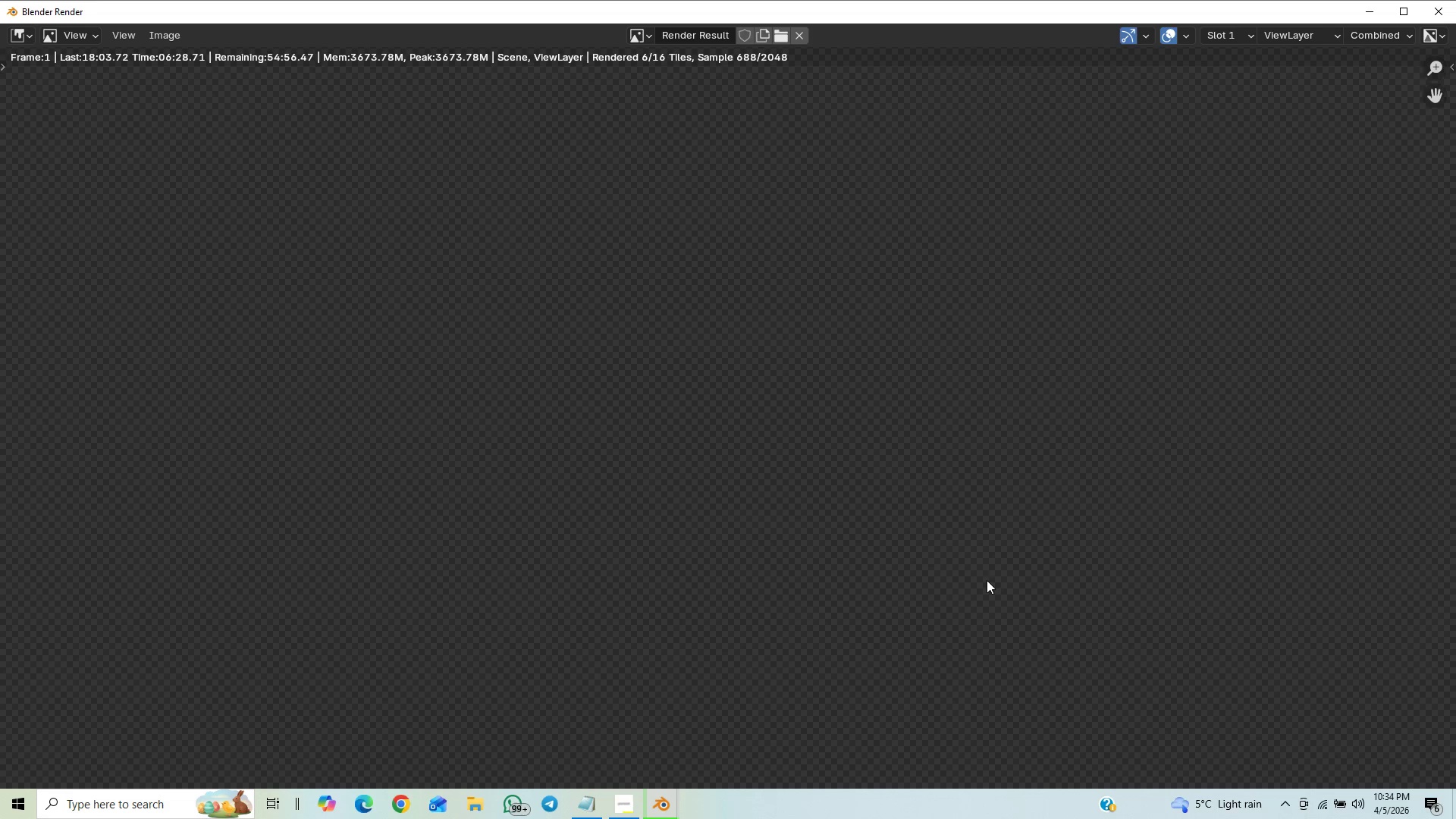 
scroll: coordinate [980, 529], scroll_direction: down, amount: 18.0
 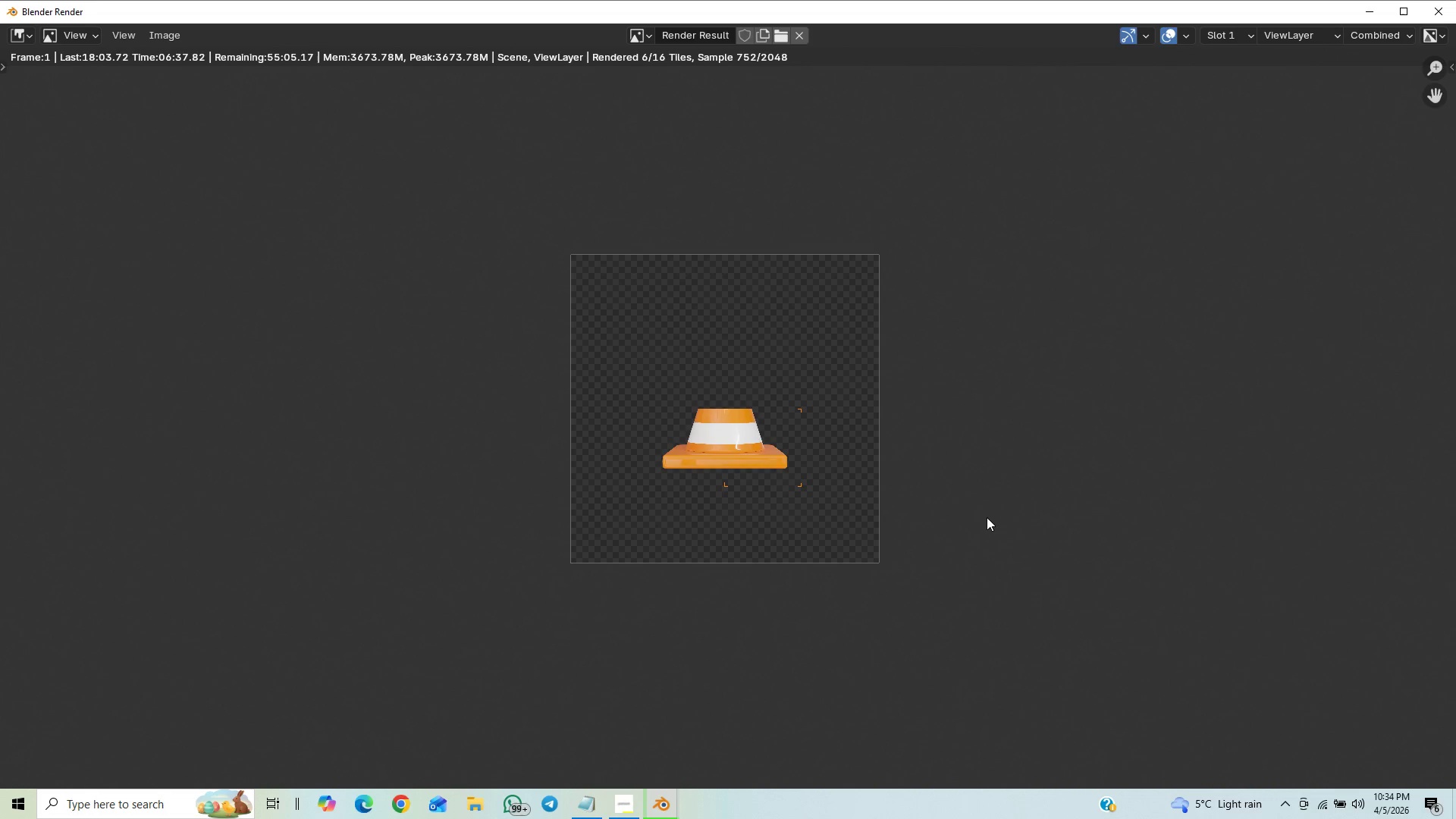 
scroll: coordinate [1045, 531], scroll_direction: up, amount: 4.0
 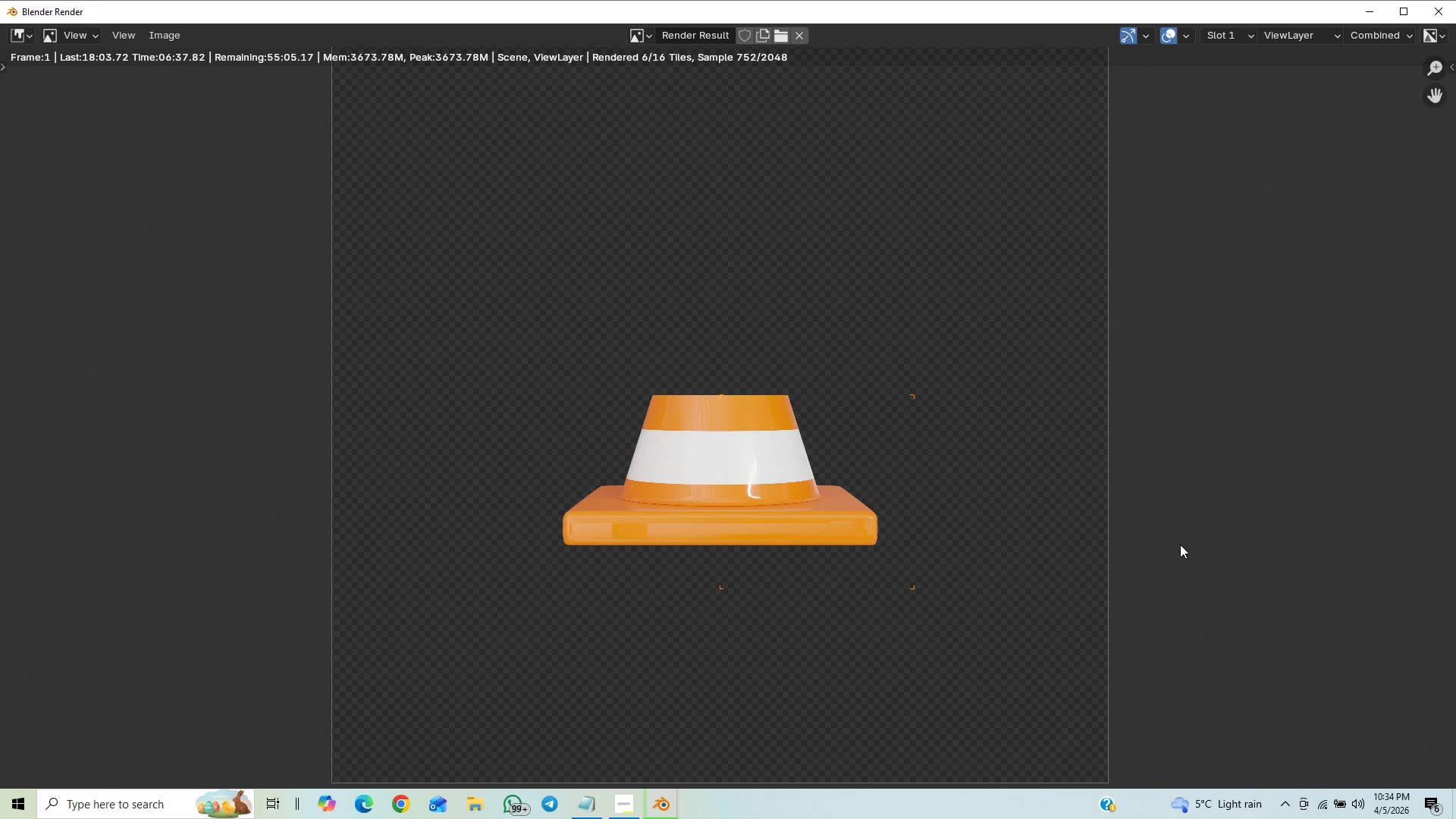 
scroll: coordinate [1177, 548], scroll_direction: down, amount: 1.0
 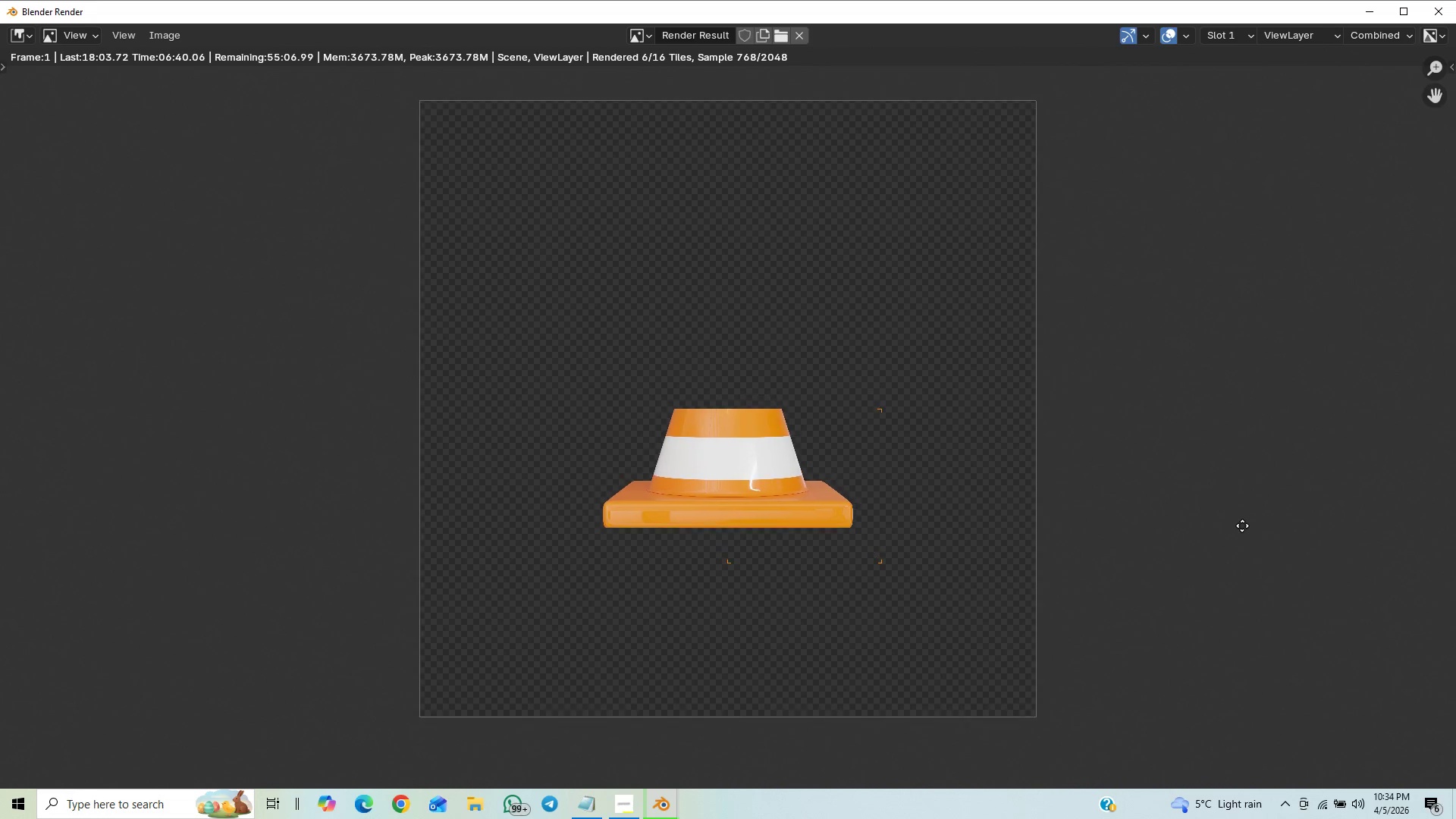 
middle_click([1243, 526])
 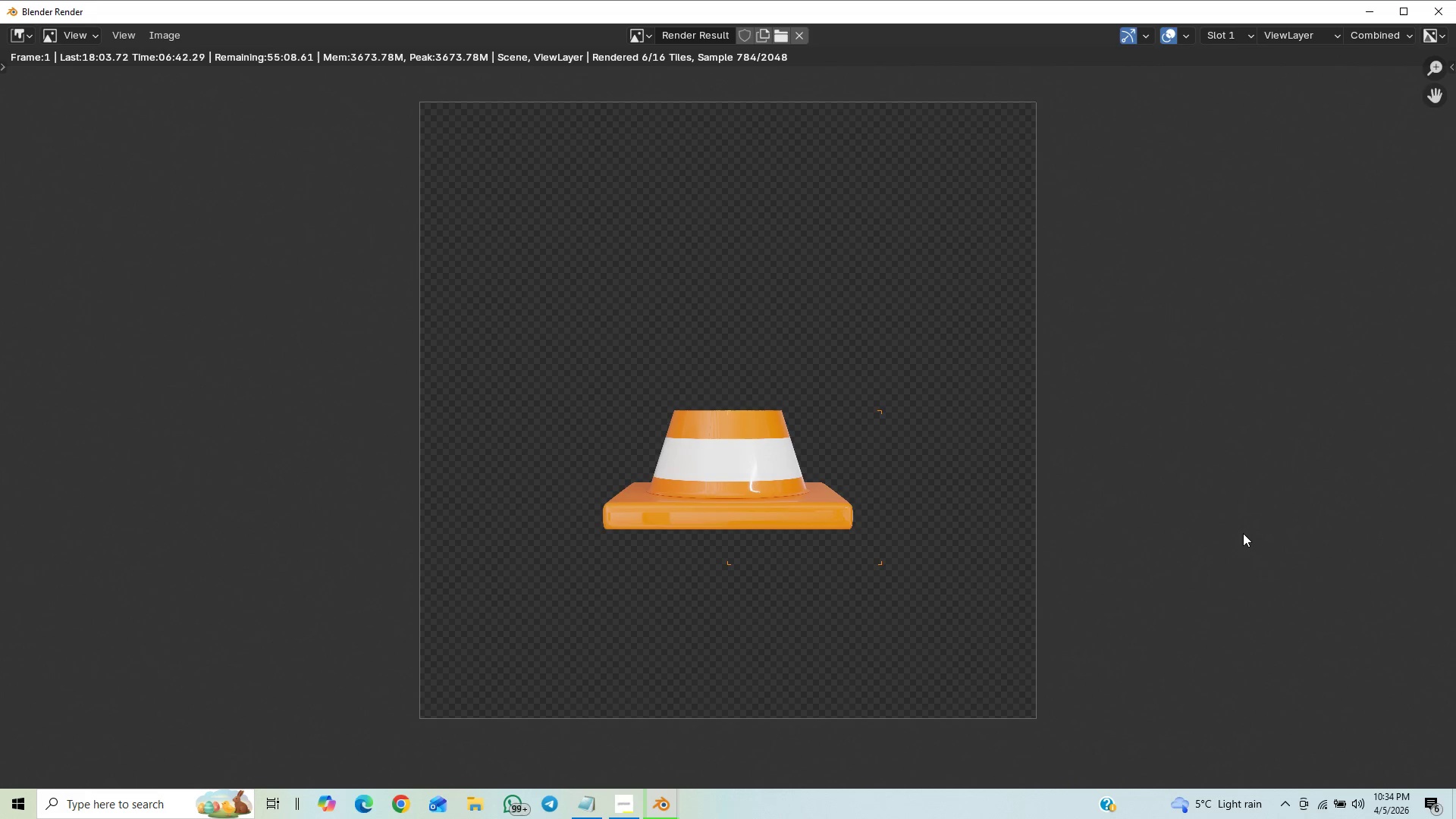 
scroll: coordinate [1215, 483], scroll_direction: down, amount: 4.0
 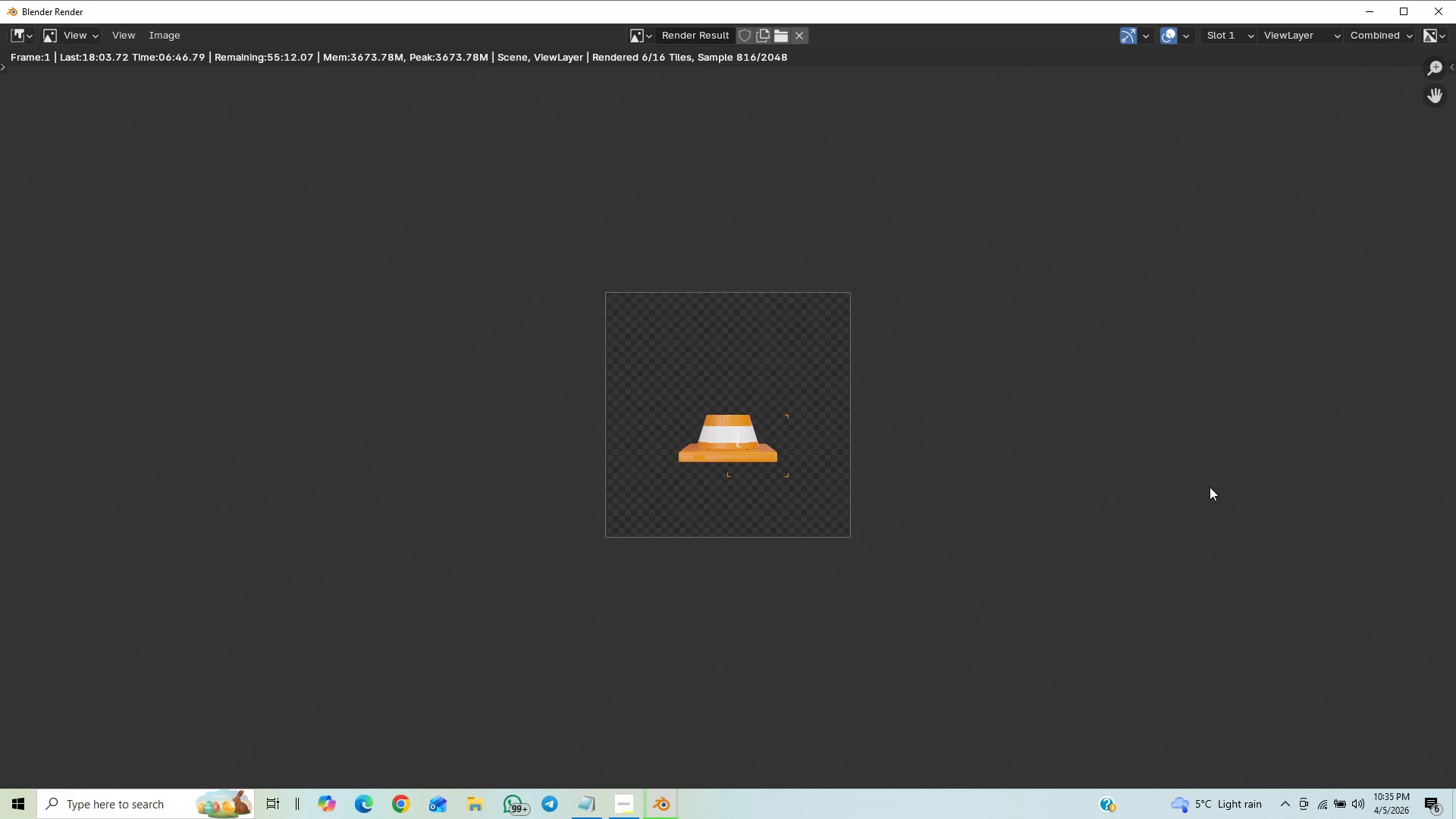 
scroll: coordinate [1209, 488], scroll_direction: up, amount: 2.0
 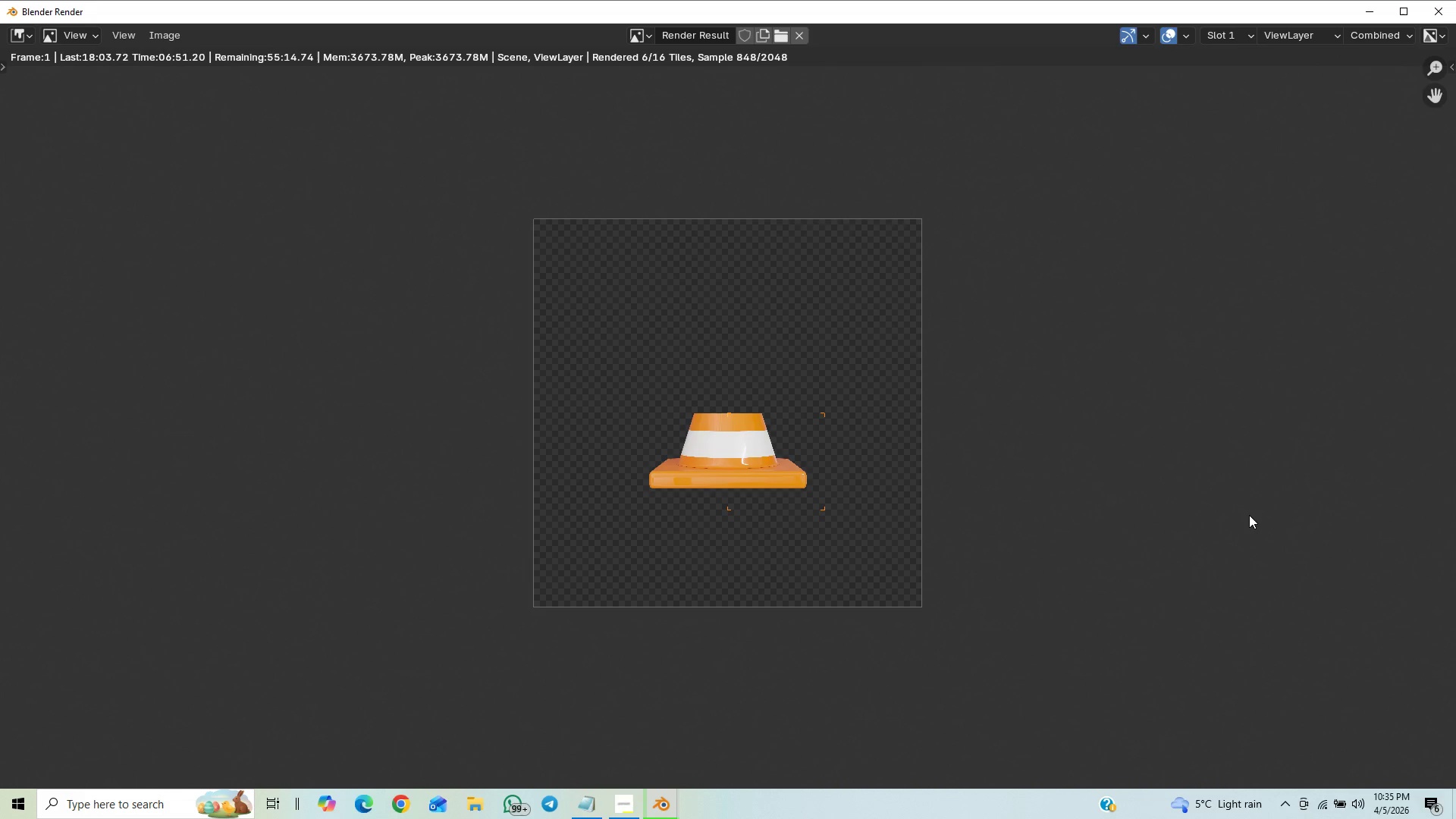 
scroll: coordinate [1129, 524], scroll_direction: down, amount: 1.0
 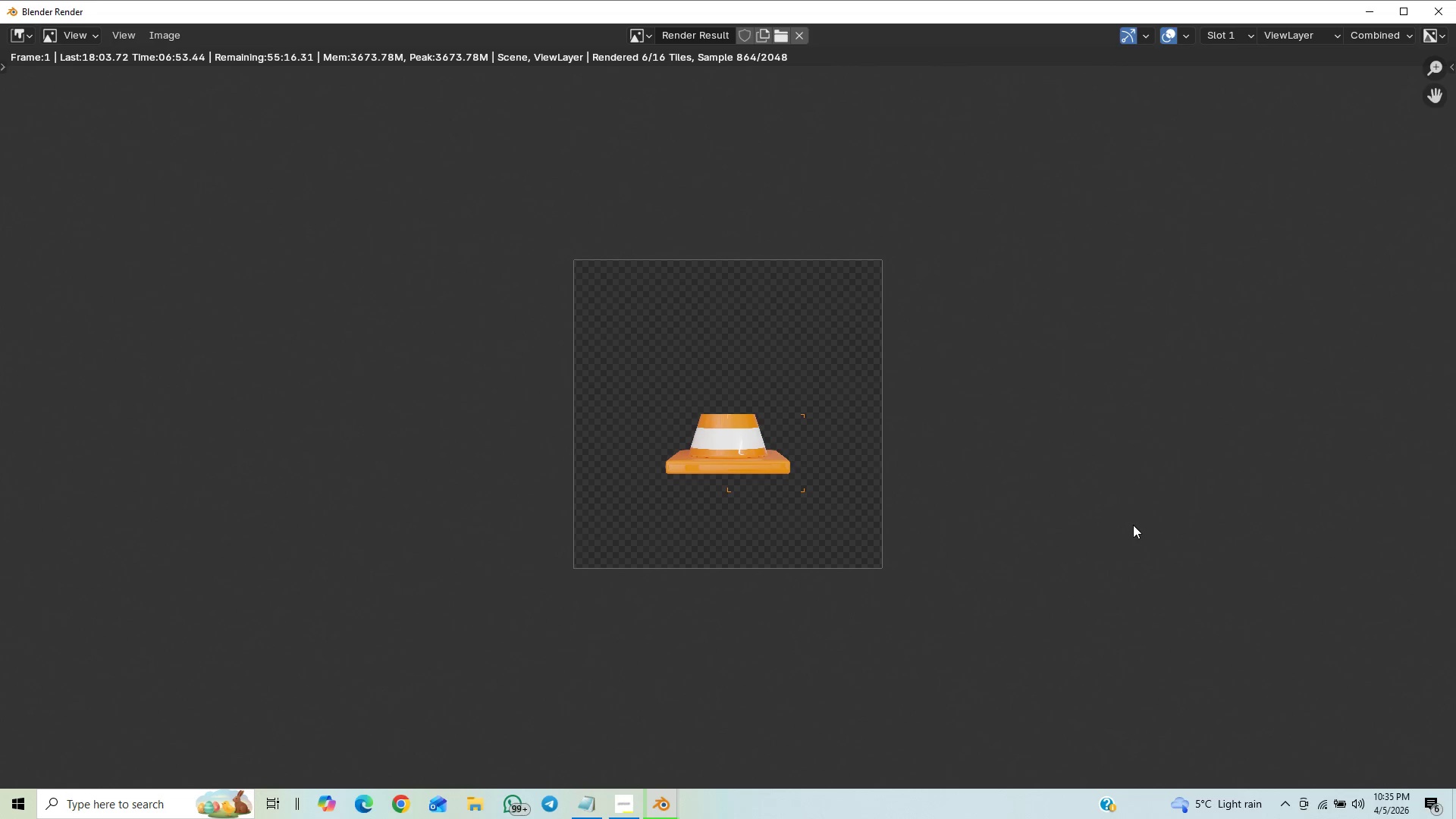 
scroll: coordinate [1155, 520], scroll_direction: up, amount: 5.0
 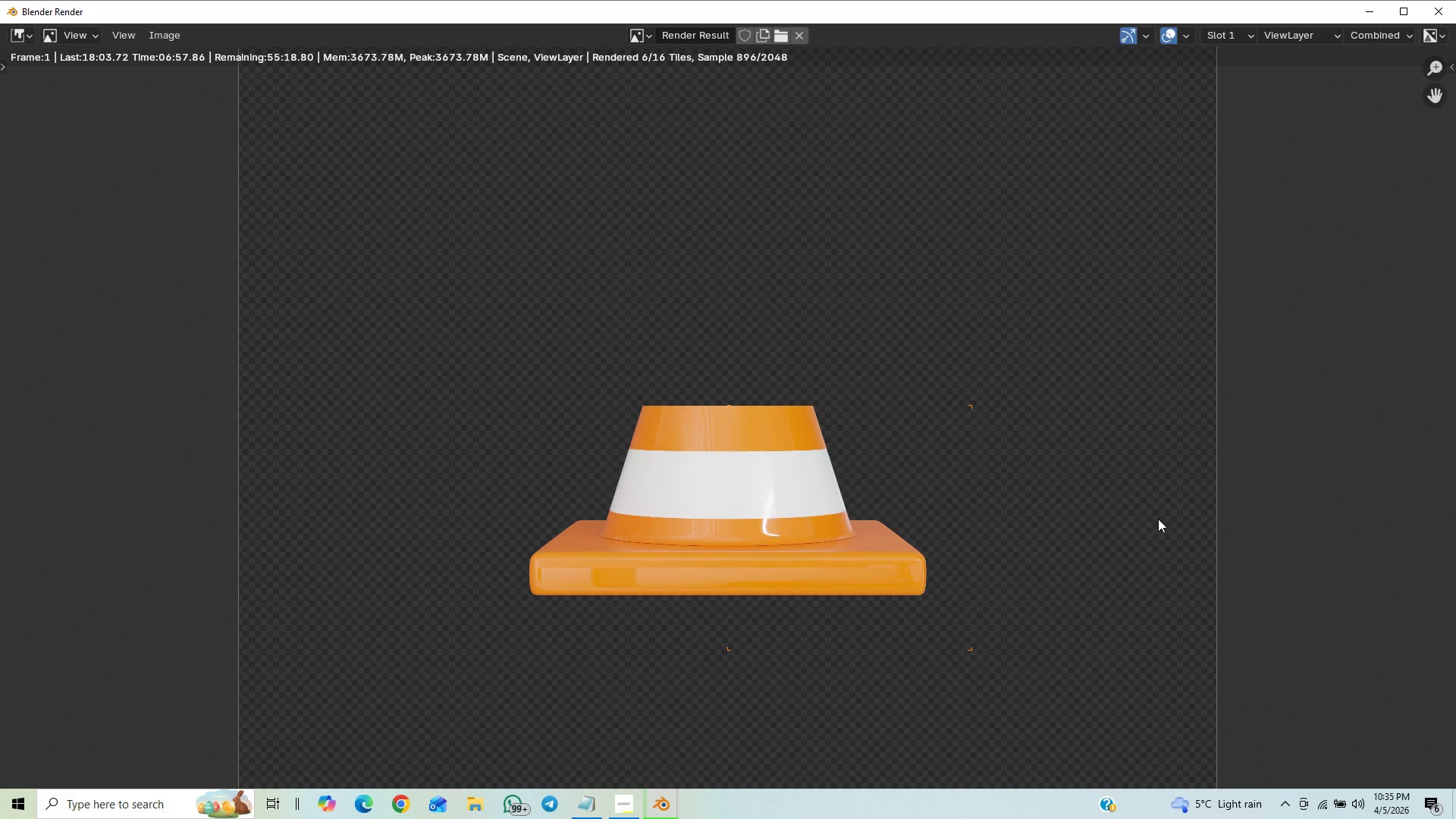 
scroll: coordinate [1111, 511], scroll_direction: up, amount: 5.0
 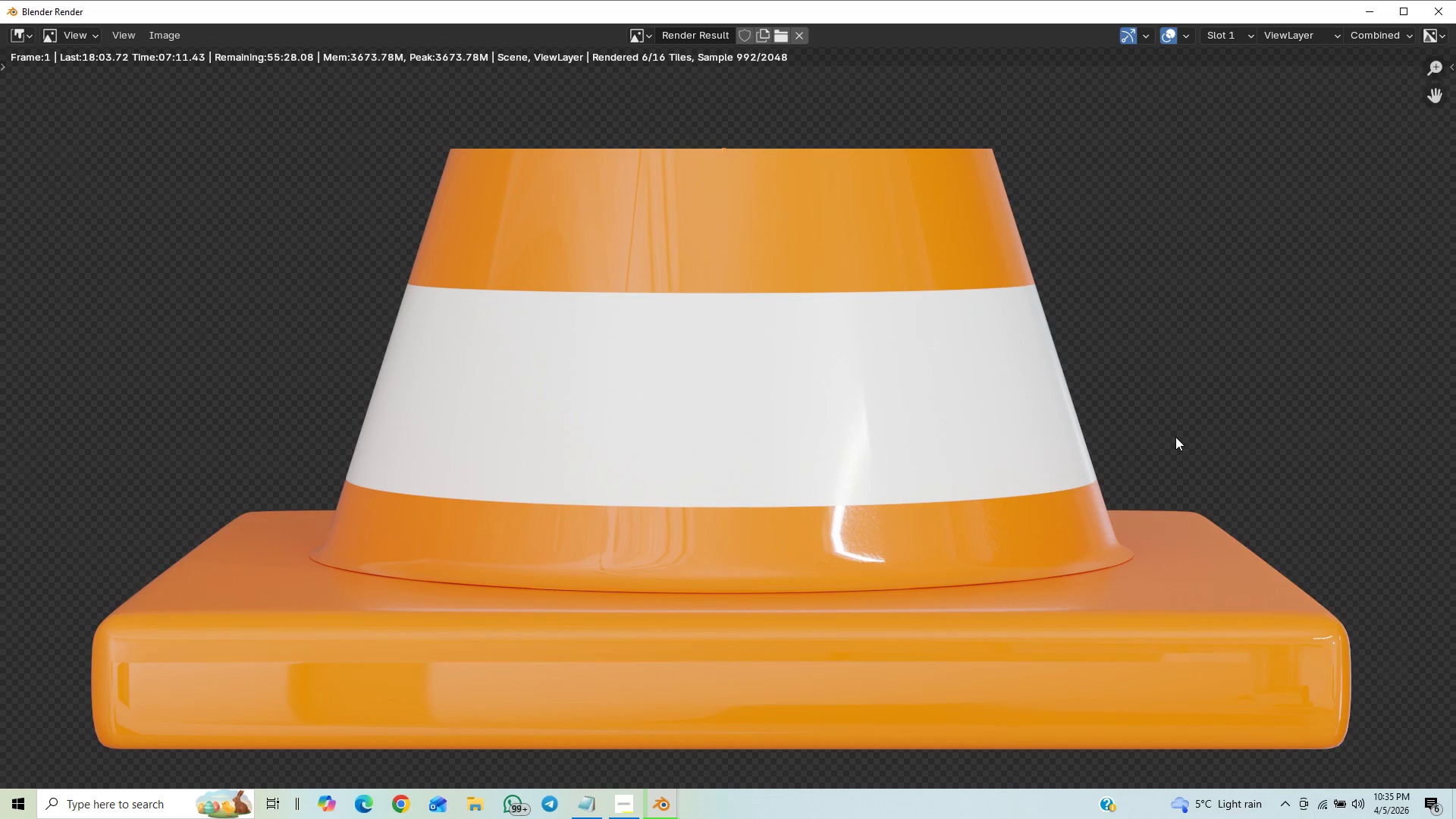 
wait(13.45)
 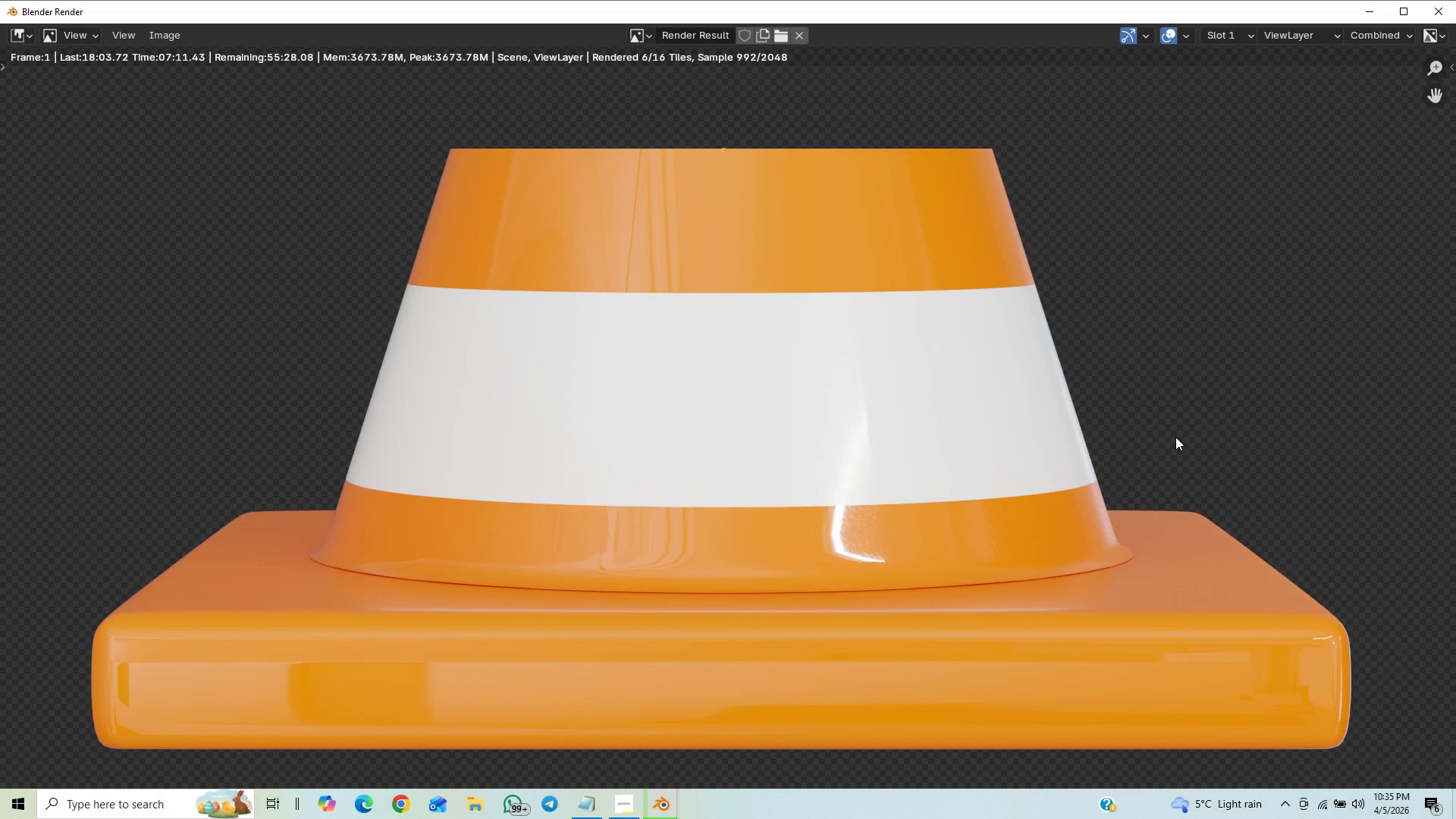 
scroll: coordinate [1080, 477], scroll_direction: down, amount: 3.0
 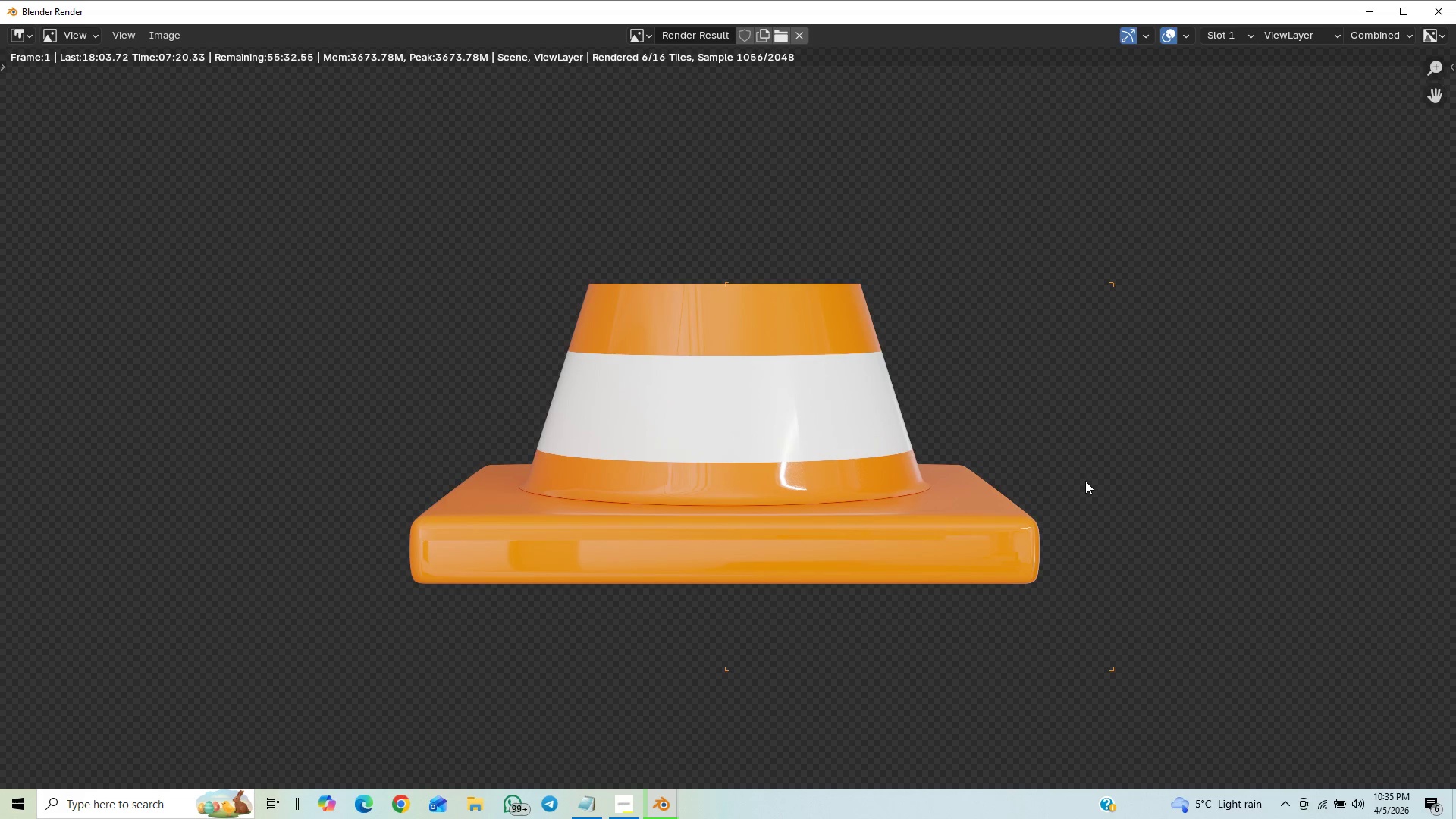 
scroll: coordinate [1093, 482], scroll_direction: up, amount: 1.0
 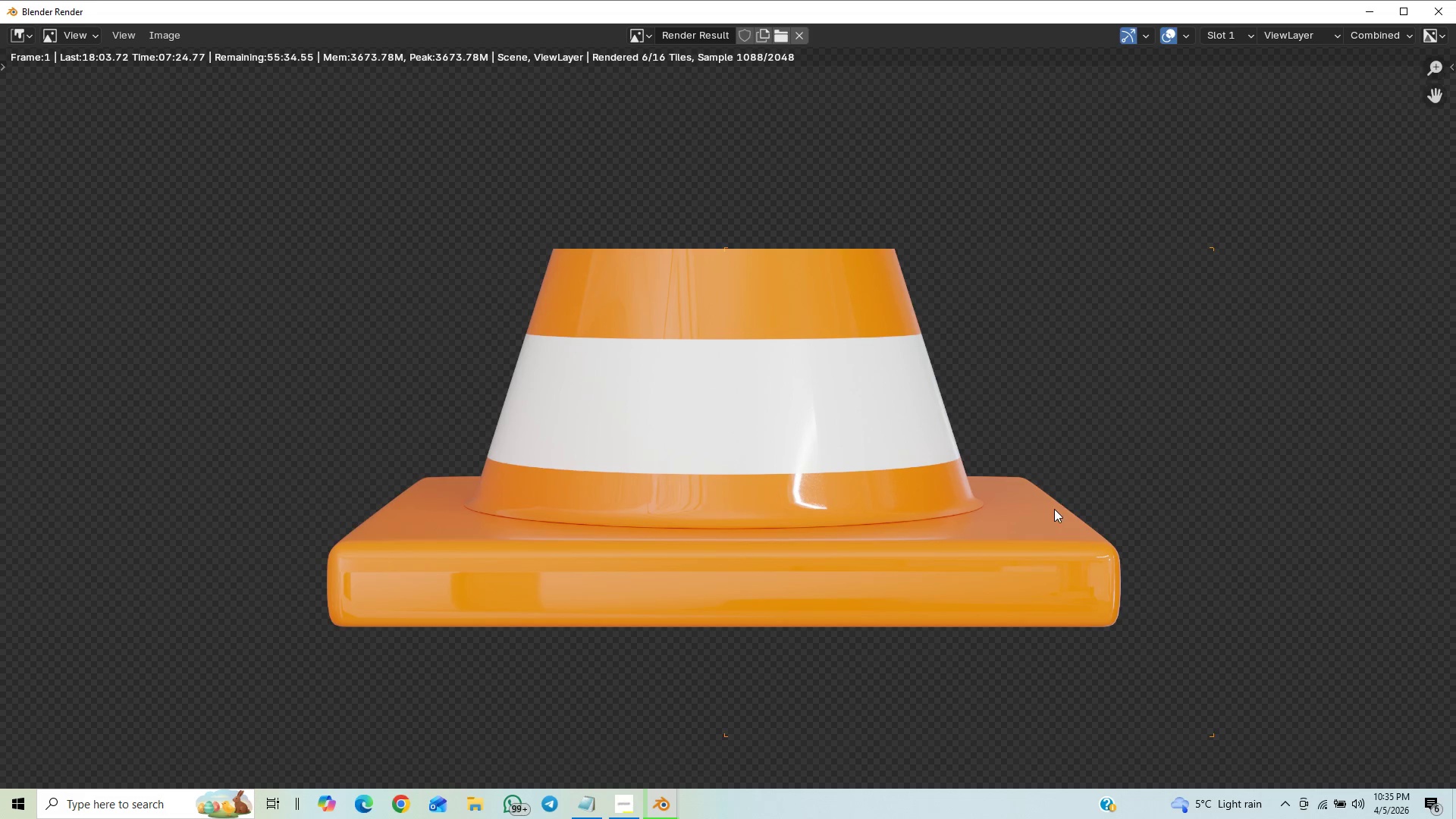 
wait(6.28)
 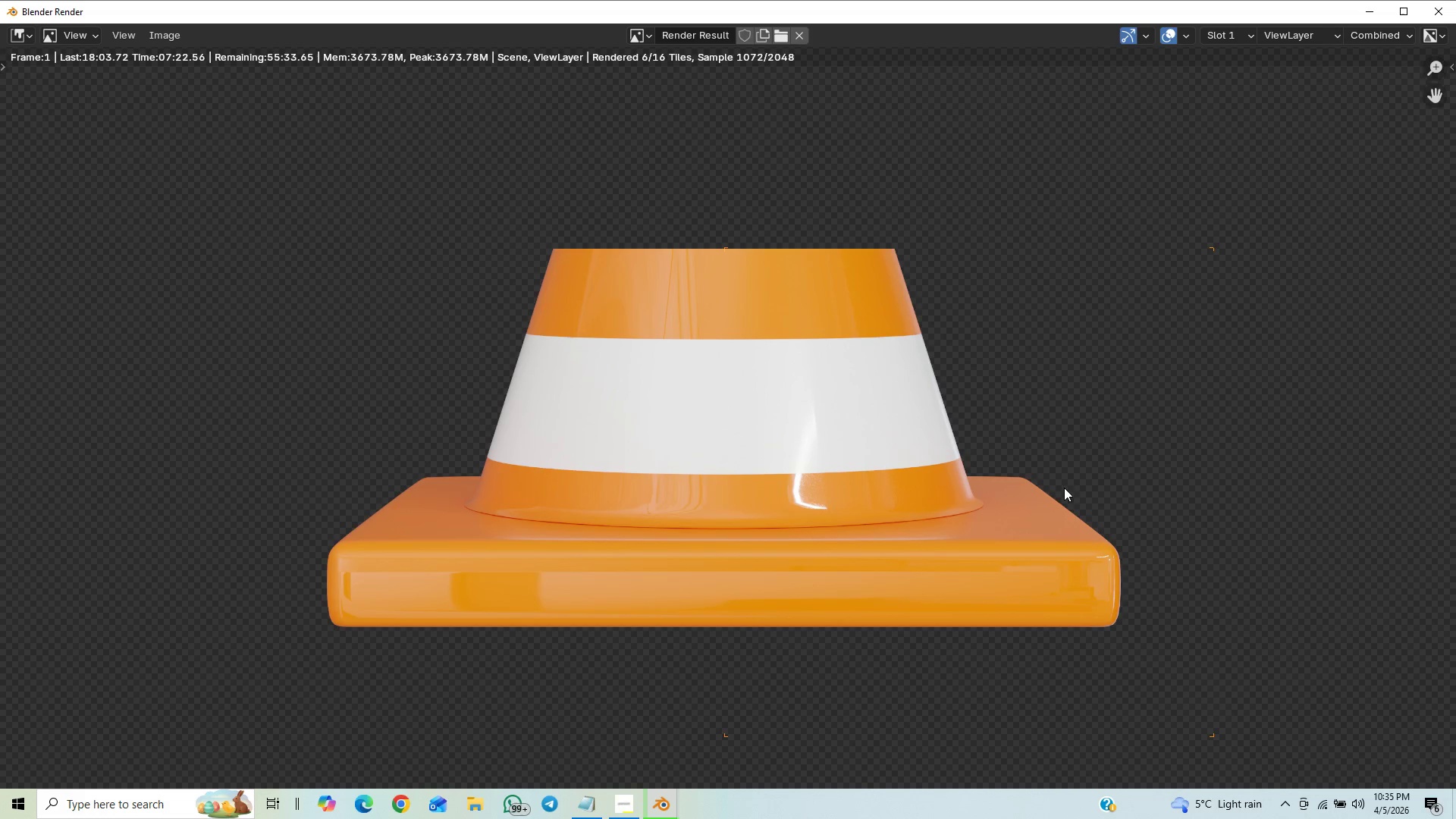 
scroll: coordinate [1050, 565], scroll_direction: down, amount: 11.0
 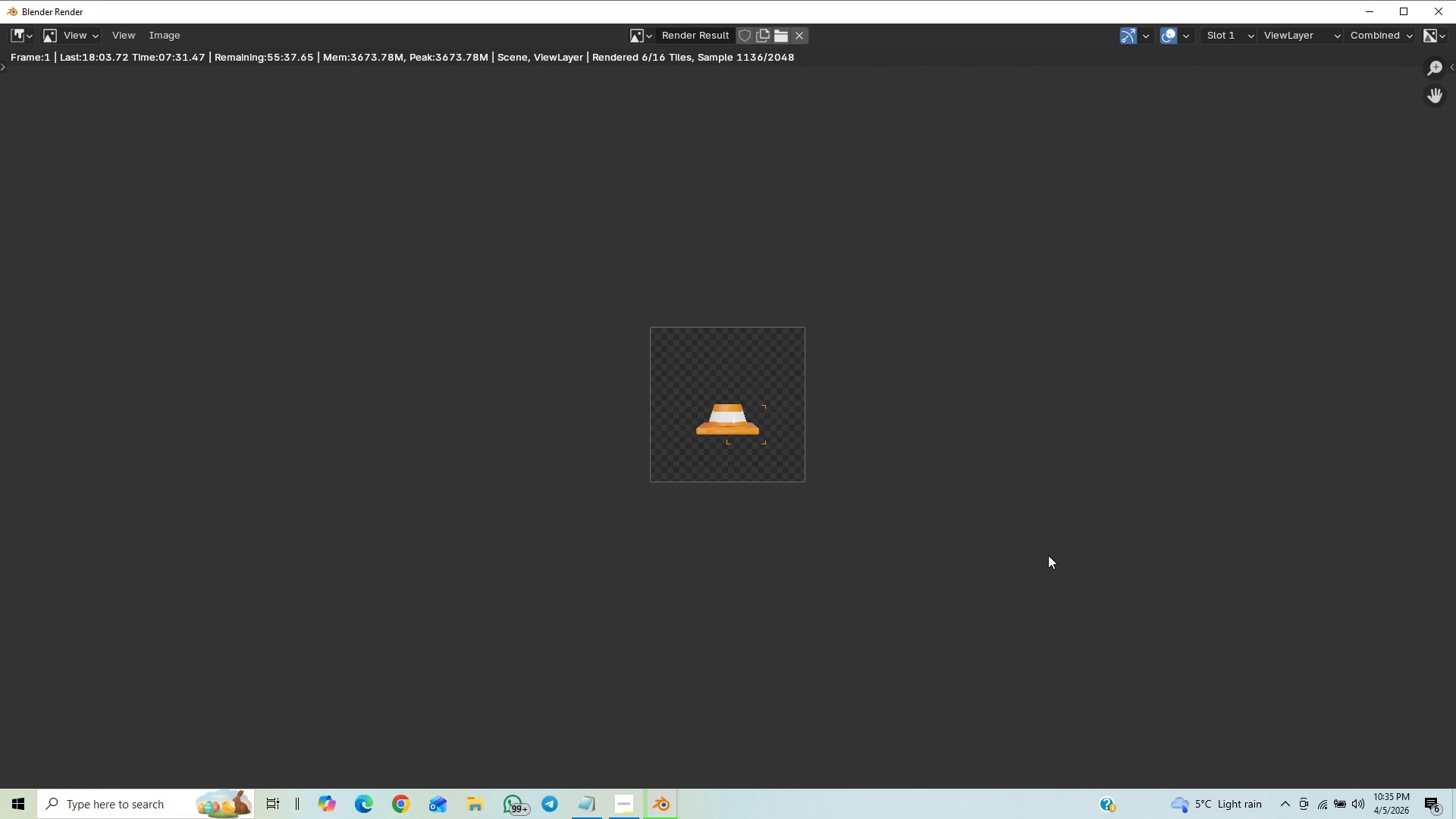 
scroll: coordinate [1071, 566], scroll_direction: up, amount: 17.0
 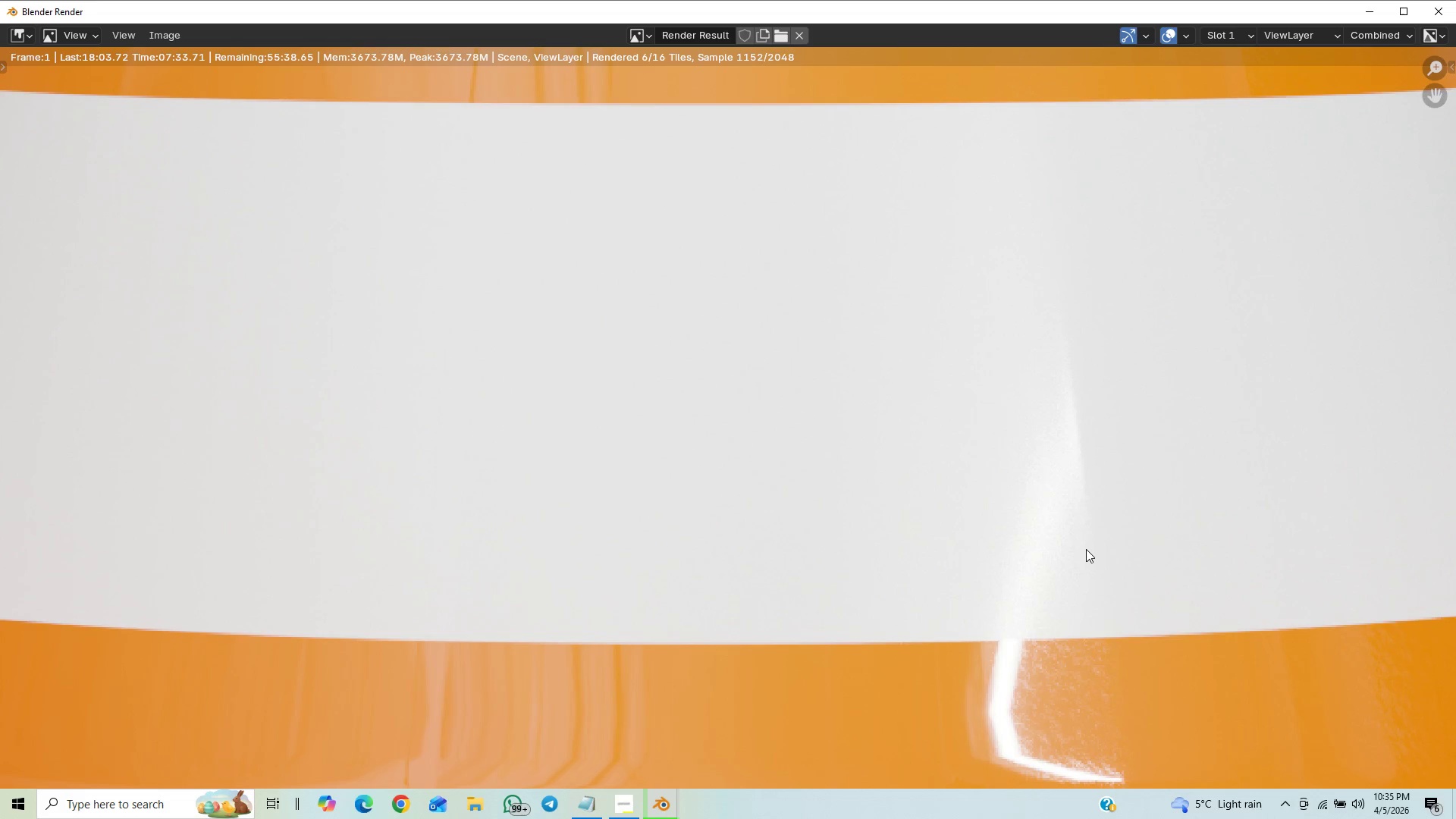 
scroll: coordinate [1086, 549], scroll_direction: down, amount: 10.0
 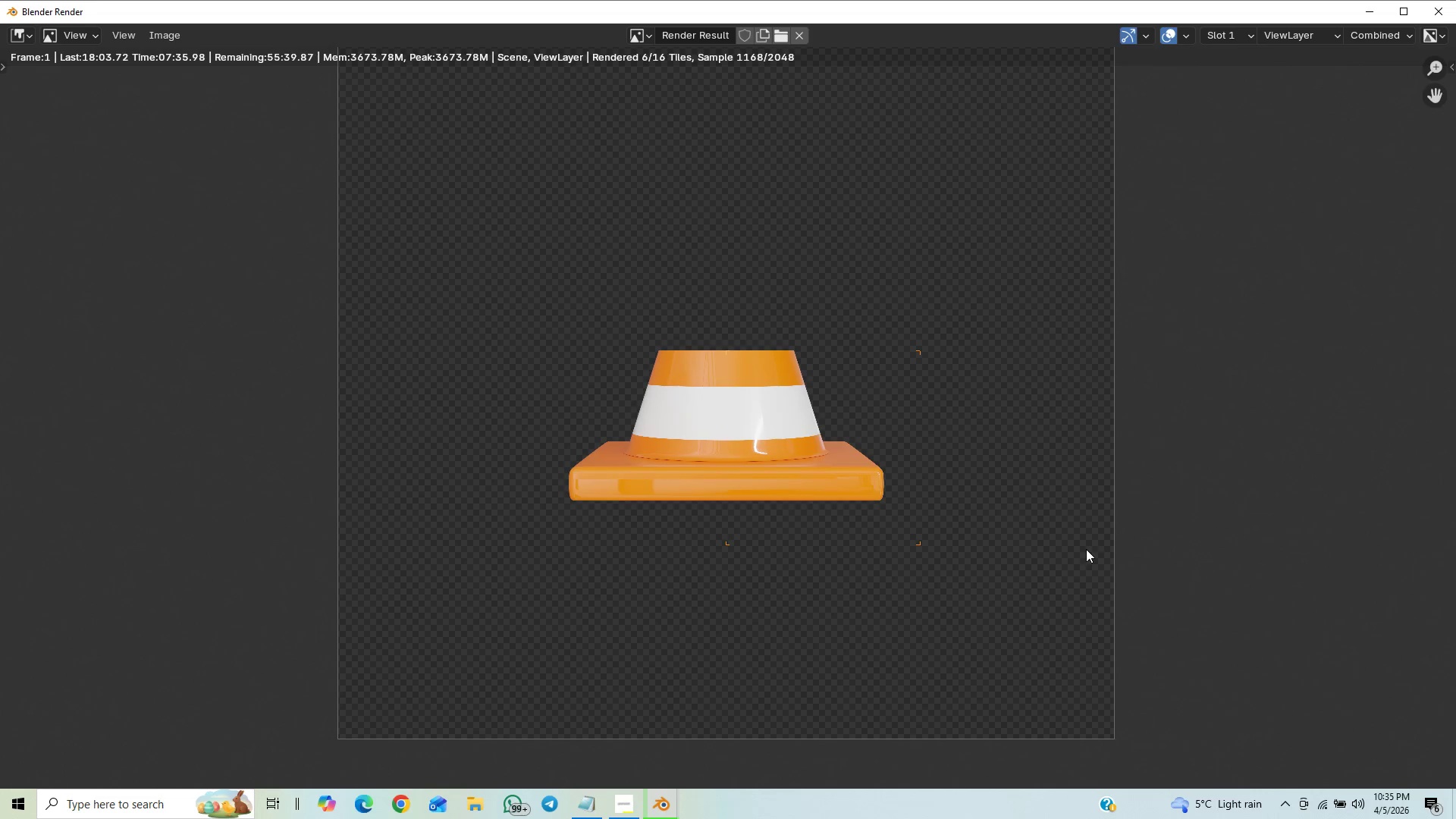 
scroll: coordinate [1086, 549], scroll_direction: up, amount: 4.0
 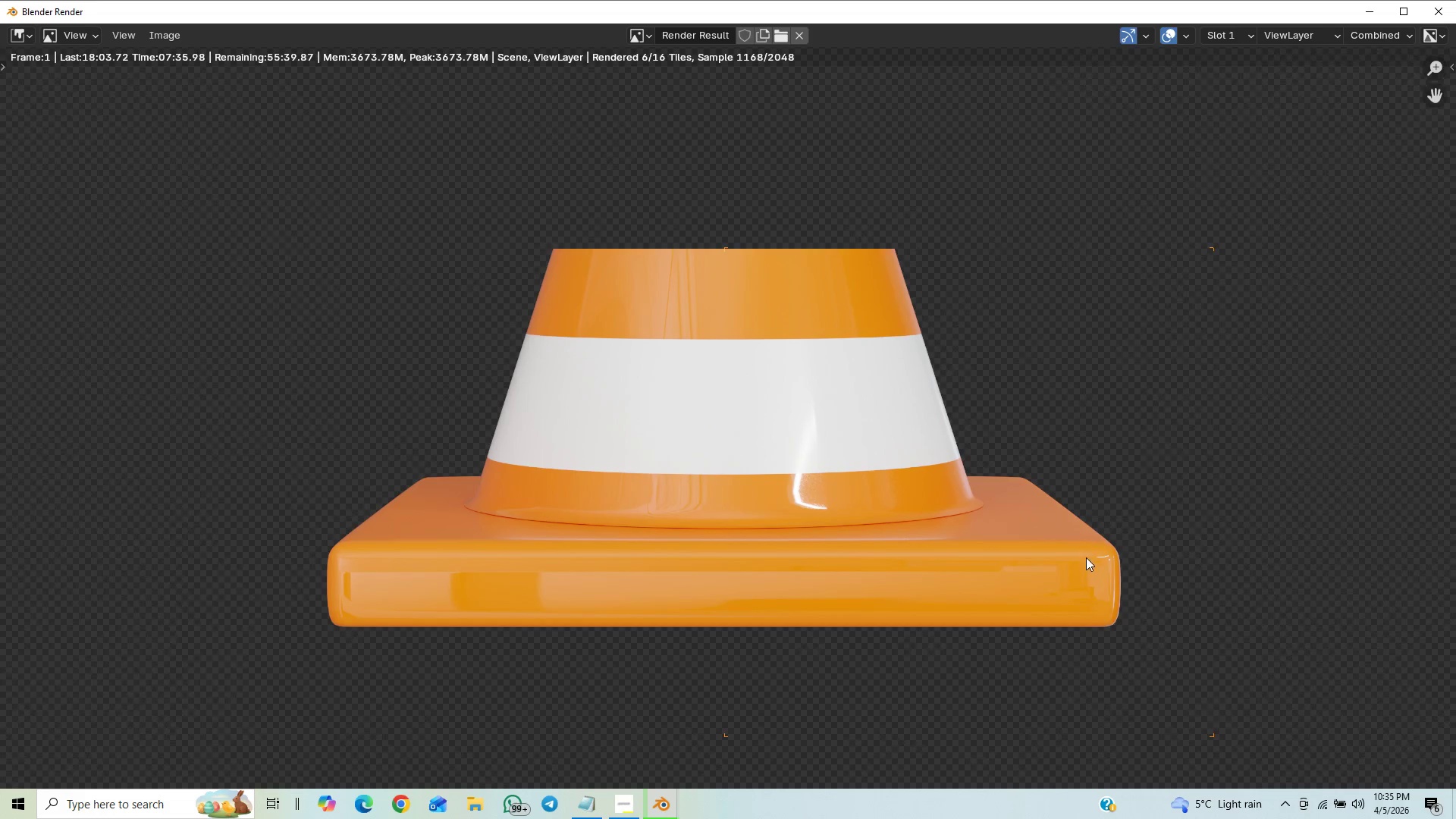 
scroll: coordinate [1086, 559], scroll_direction: down, amount: 1.0
 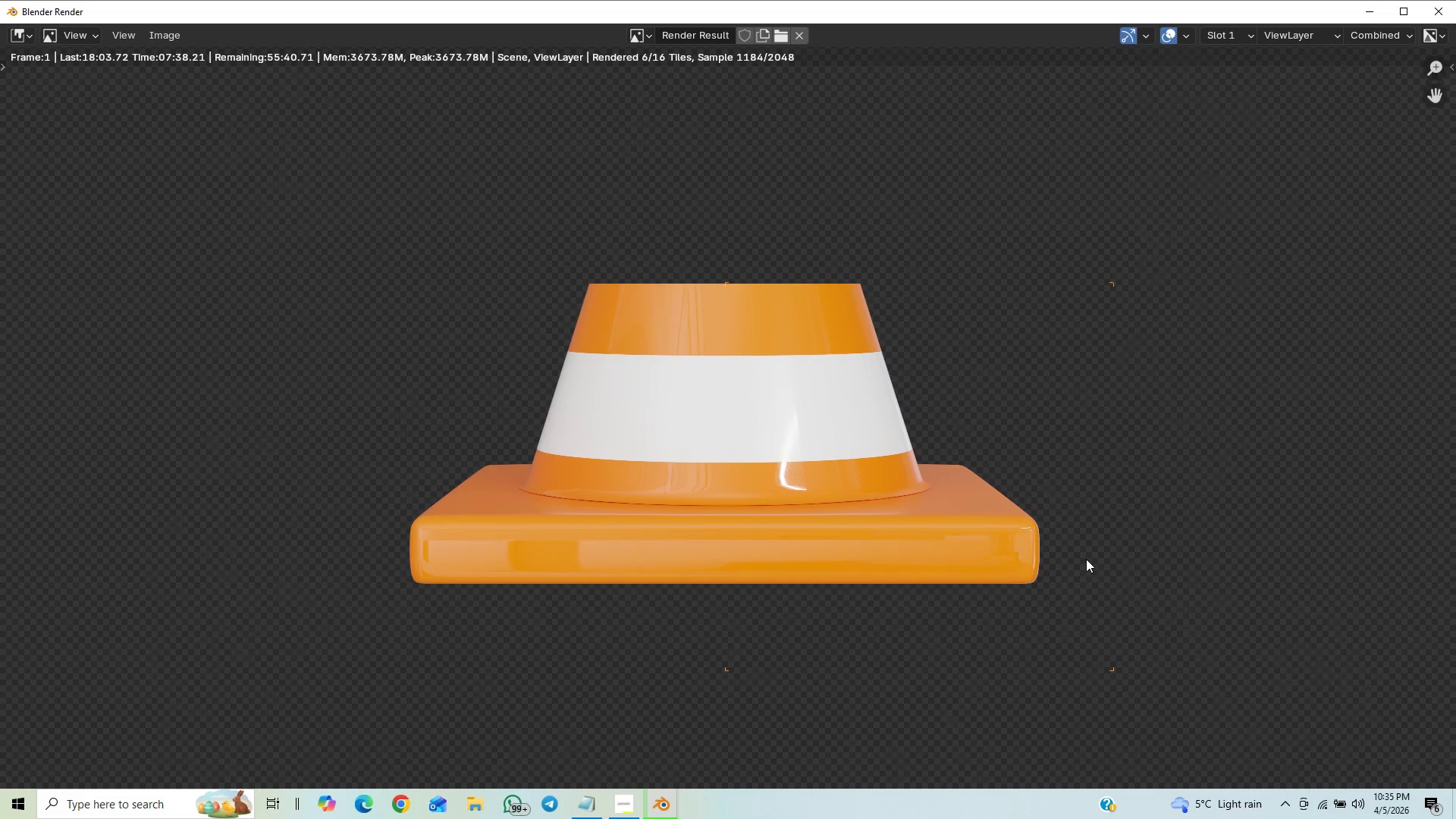 
scroll: coordinate [1086, 566], scroll_direction: up, amount: 3.0
 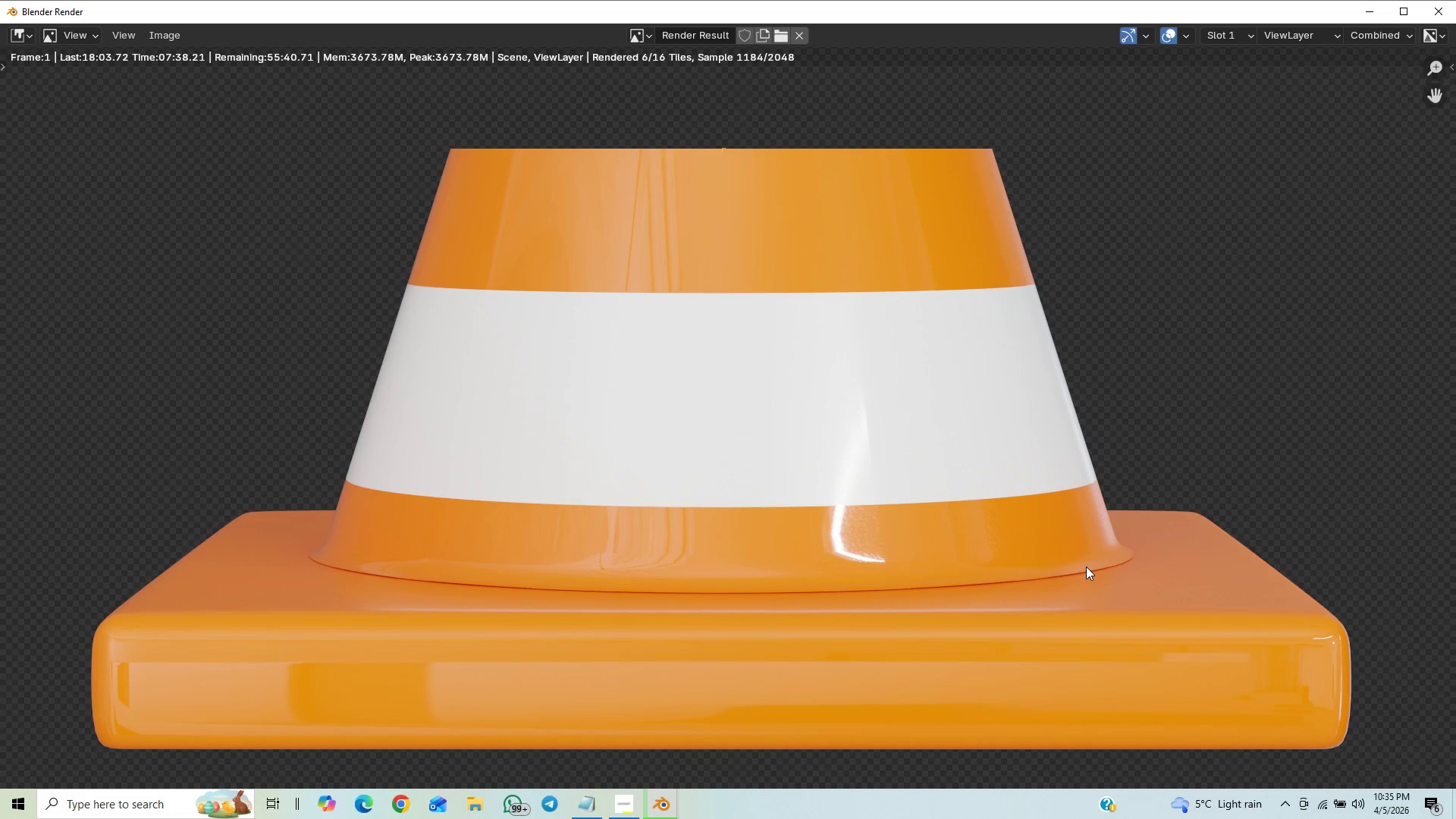 
scroll: coordinate [1086, 575], scroll_direction: down, amount: 2.0
 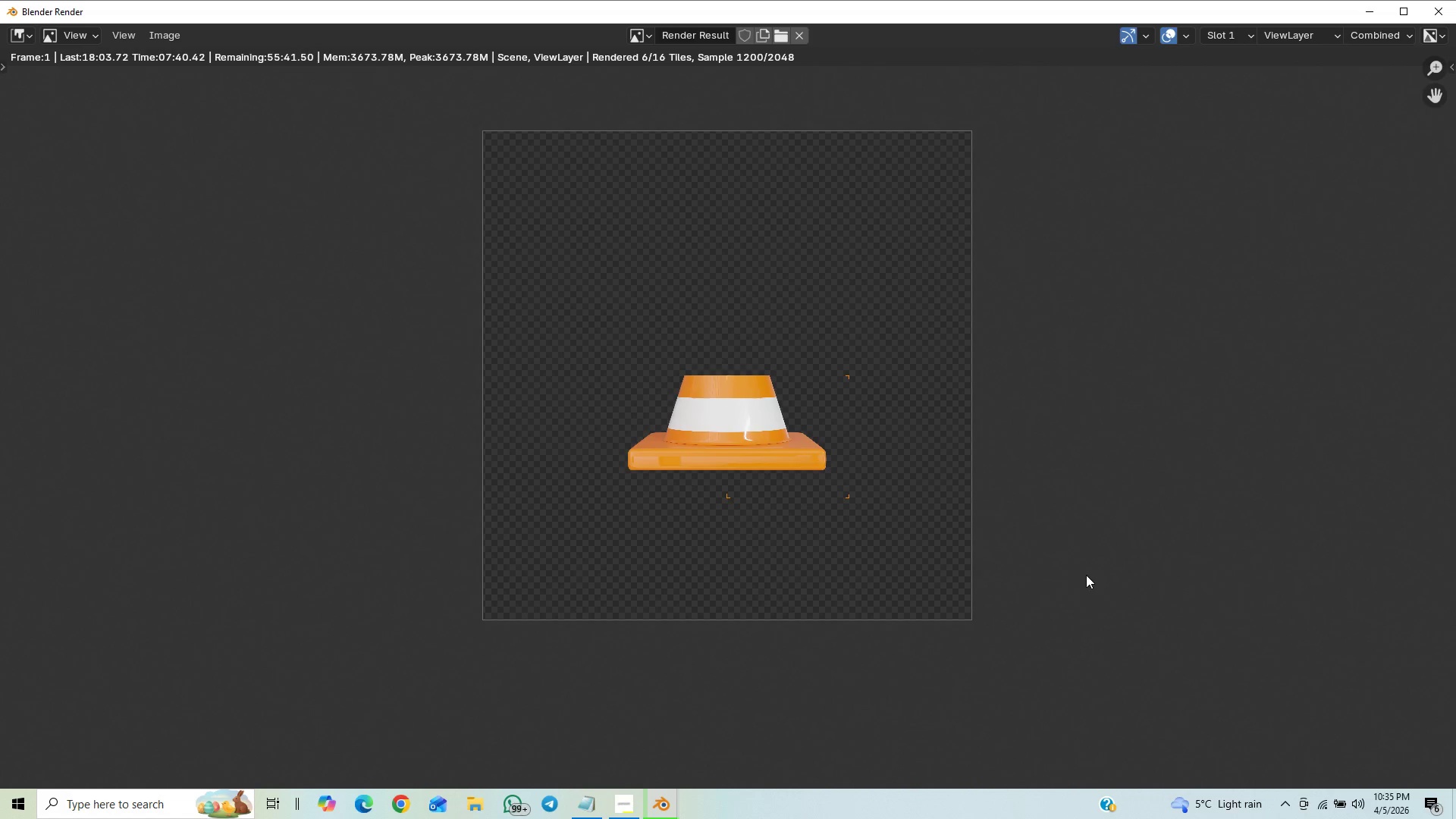 
scroll: coordinate [1080, 576], scroll_direction: up, amount: 41.0
 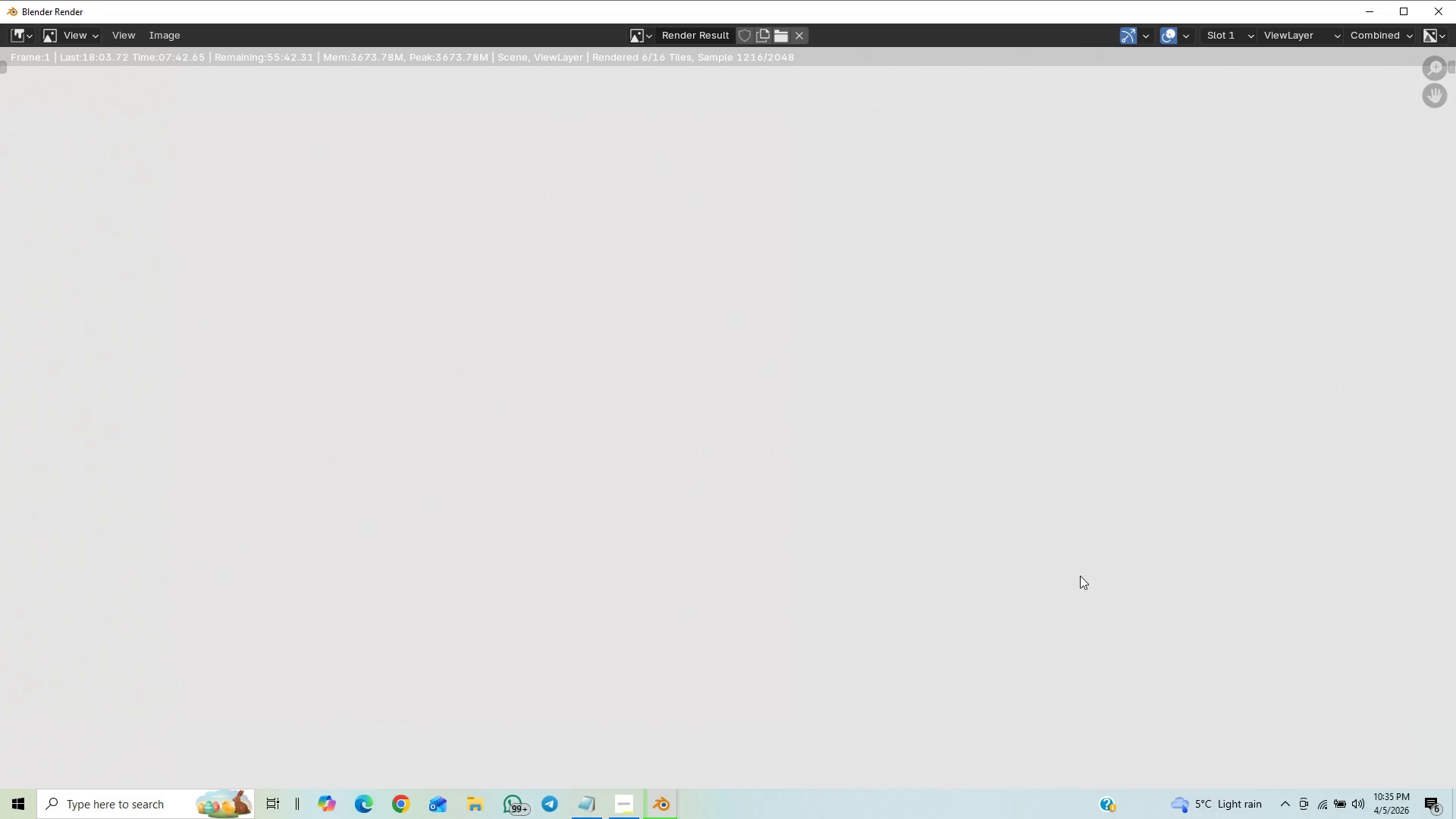 
scroll: coordinate [1107, 570], scroll_direction: down, amount: 29.0
 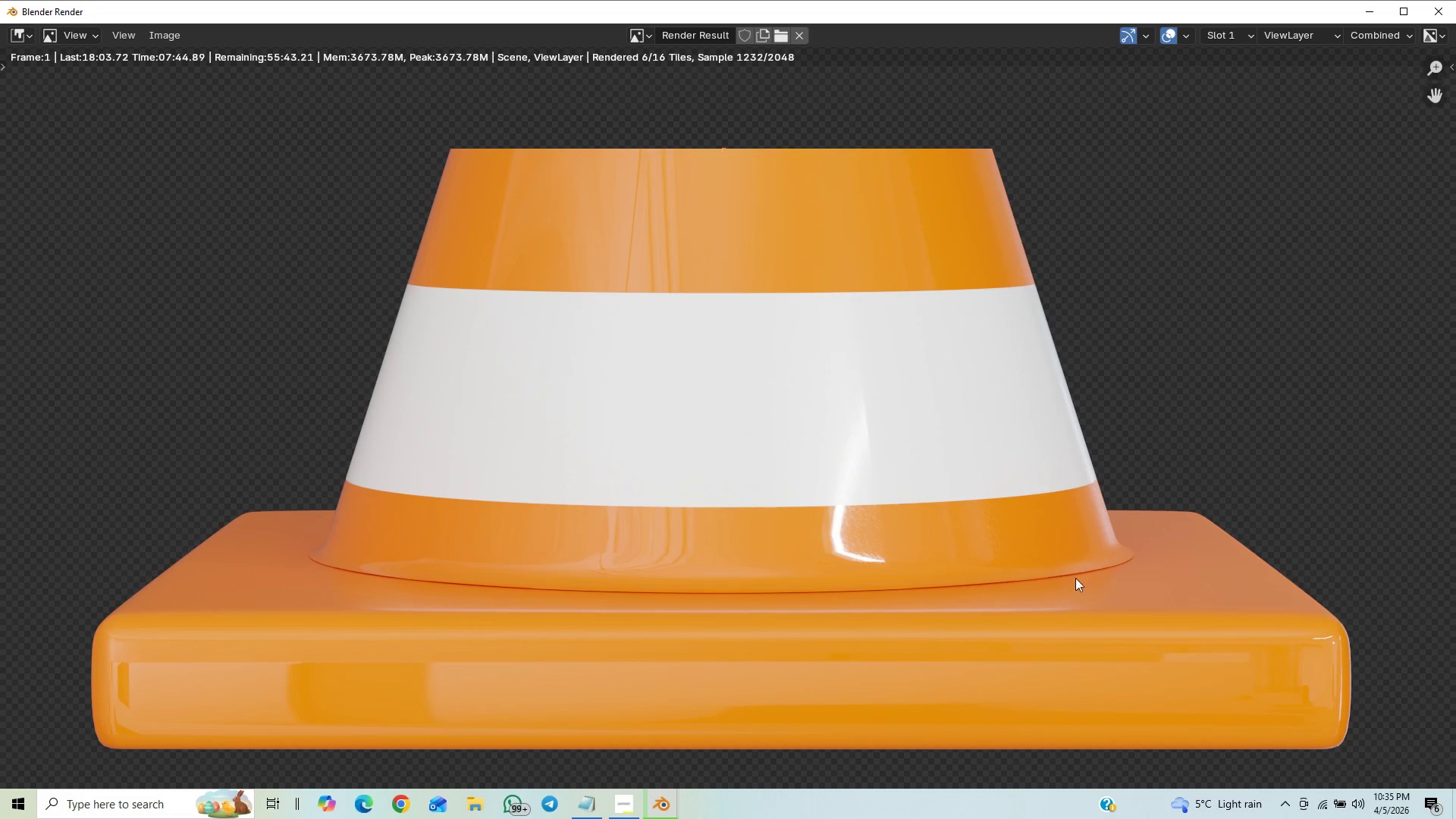 
scroll: coordinate [1080, 568], scroll_direction: up, amount: 6.0
 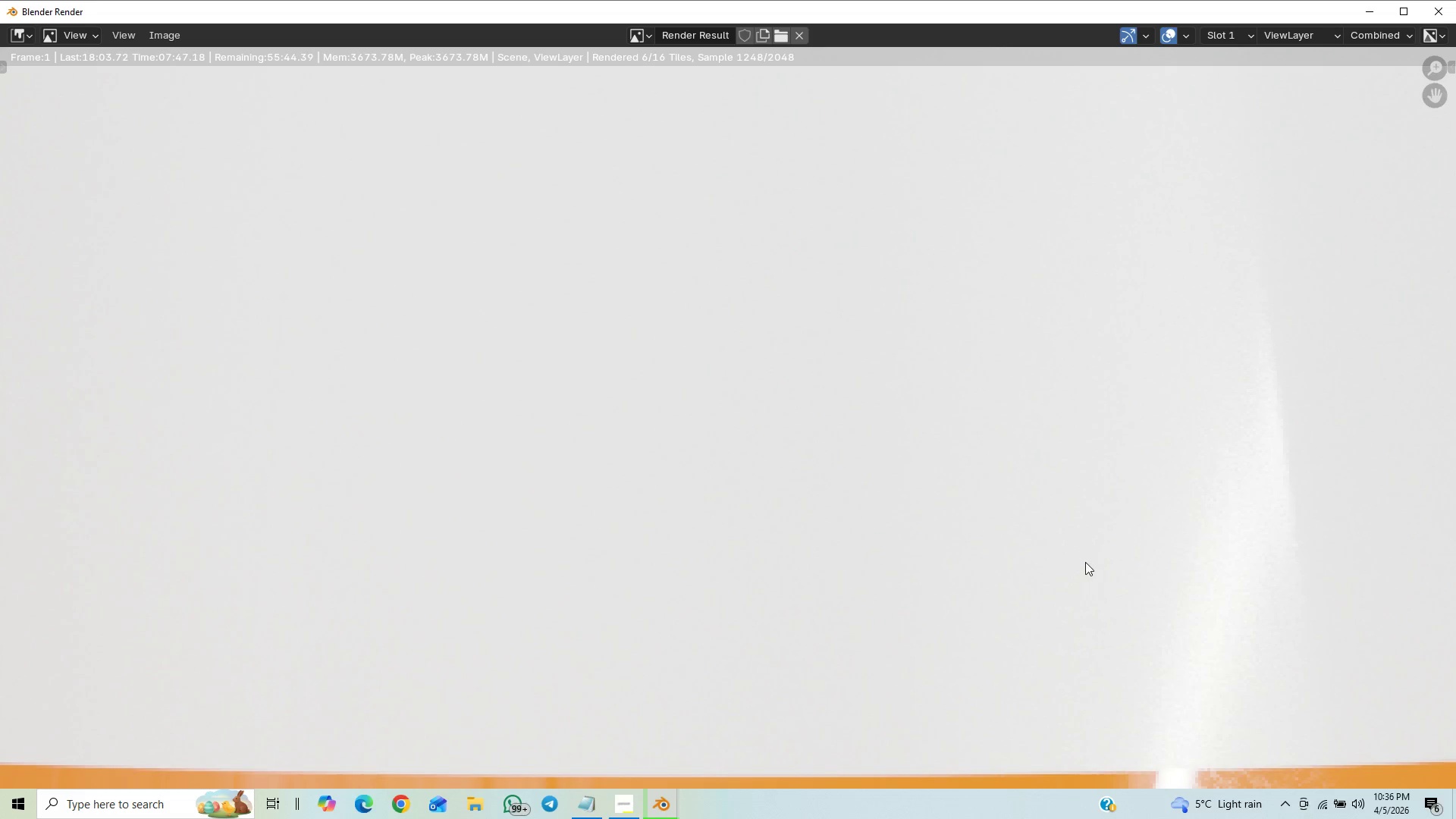 
scroll: coordinate [1079, 583], scroll_direction: down, amount: 6.0
 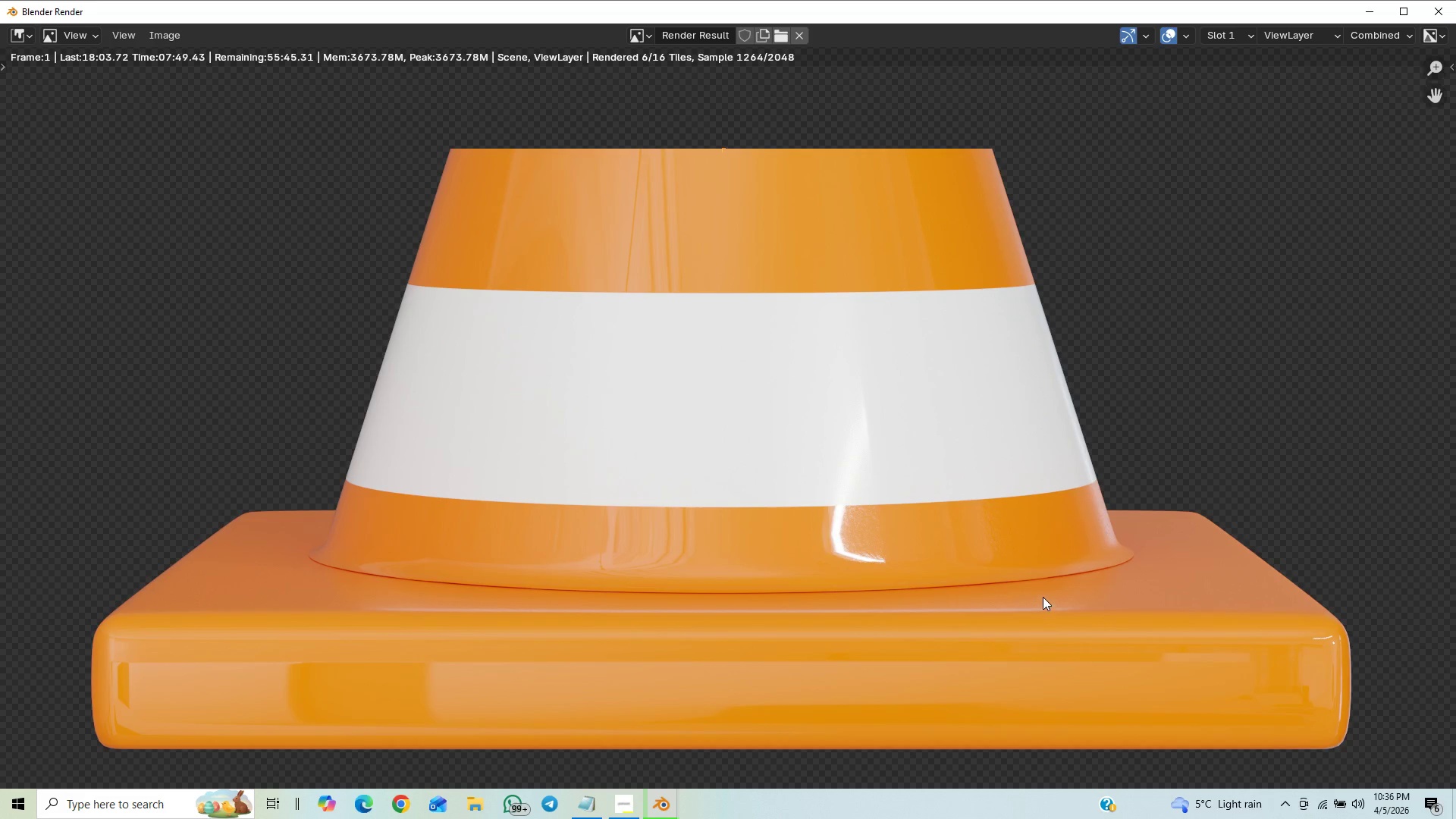 
scroll: coordinate [1049, 531], scroll_direction: up, amount: 2.0
 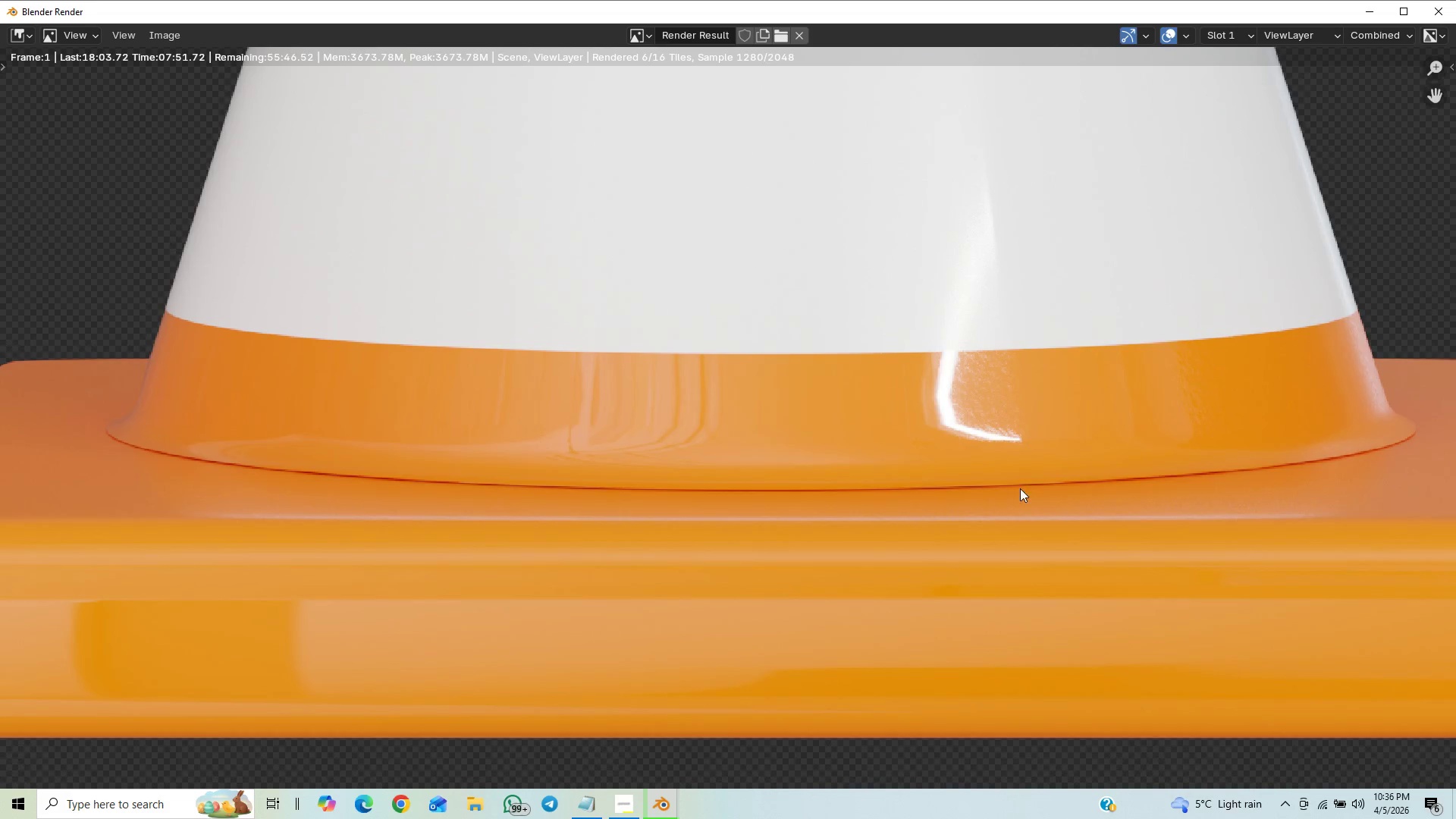 
scroll: coordinate [1015, 482], scroll_direction: down, amount: 11.0
 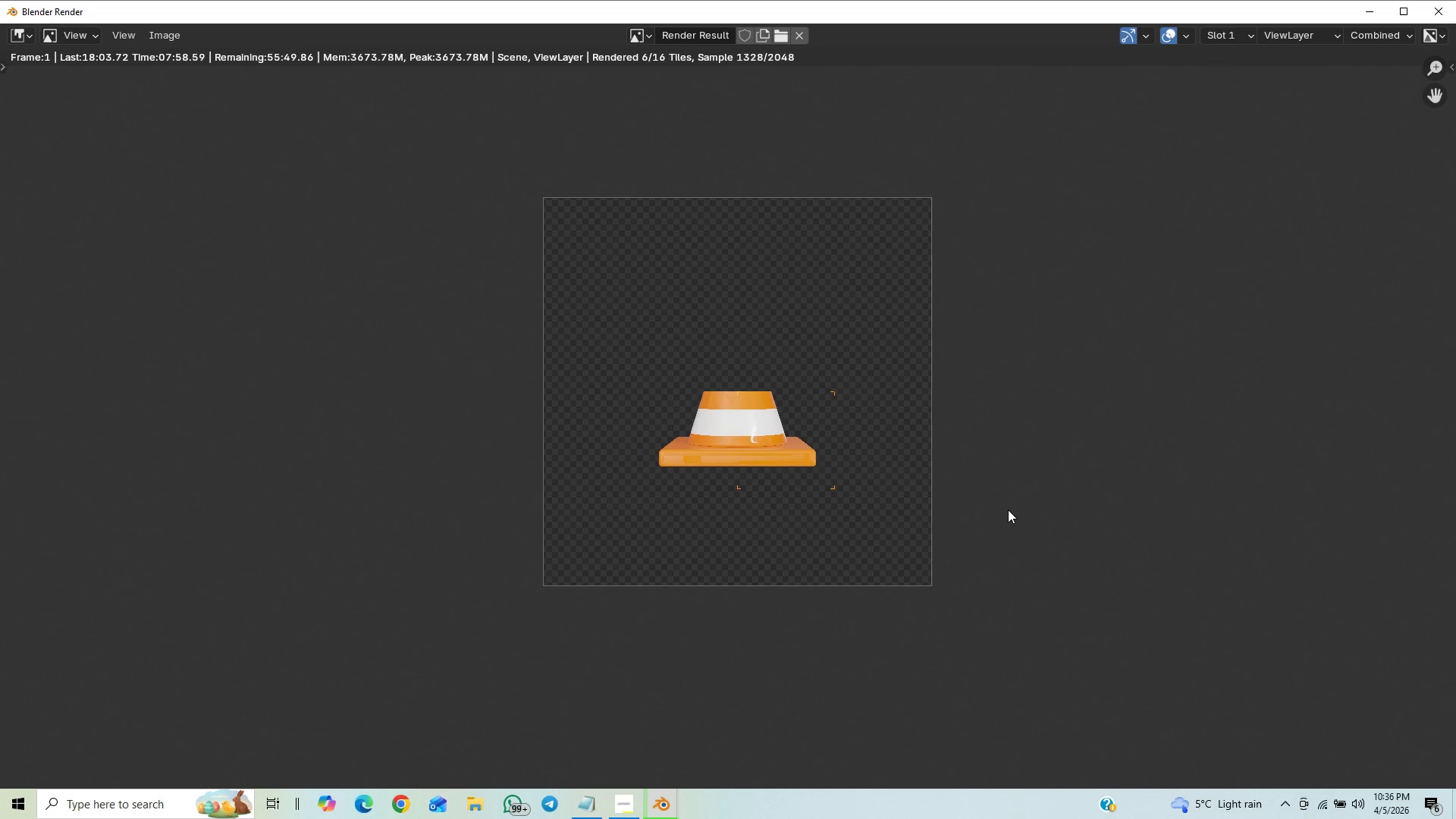 
scroll: coordinate [1015, 522], scroll_direction: up, amount: 2.0
 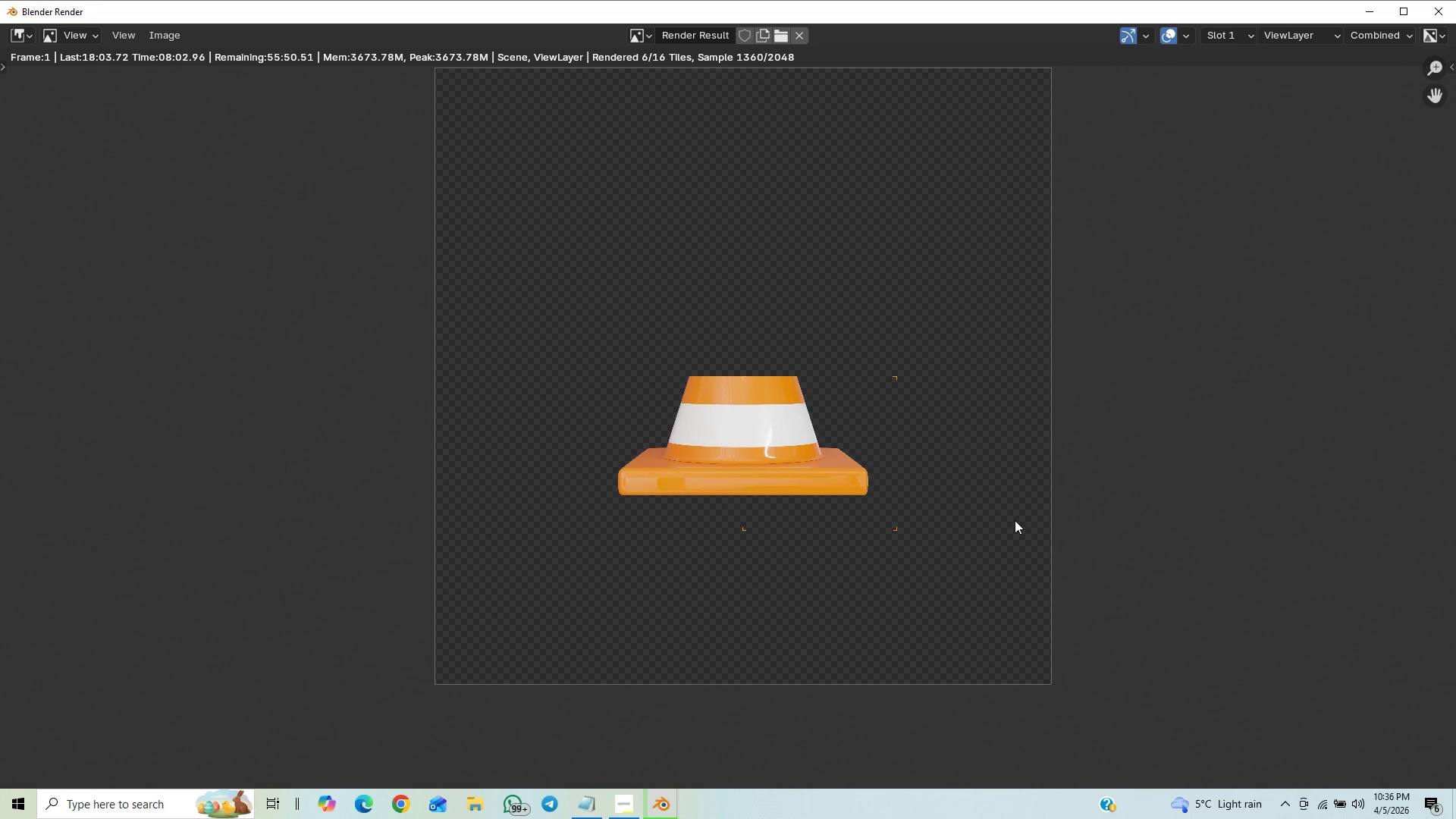 
scroll: coordinate [1015, 520], scroll_direction: down, amount: 1.0
 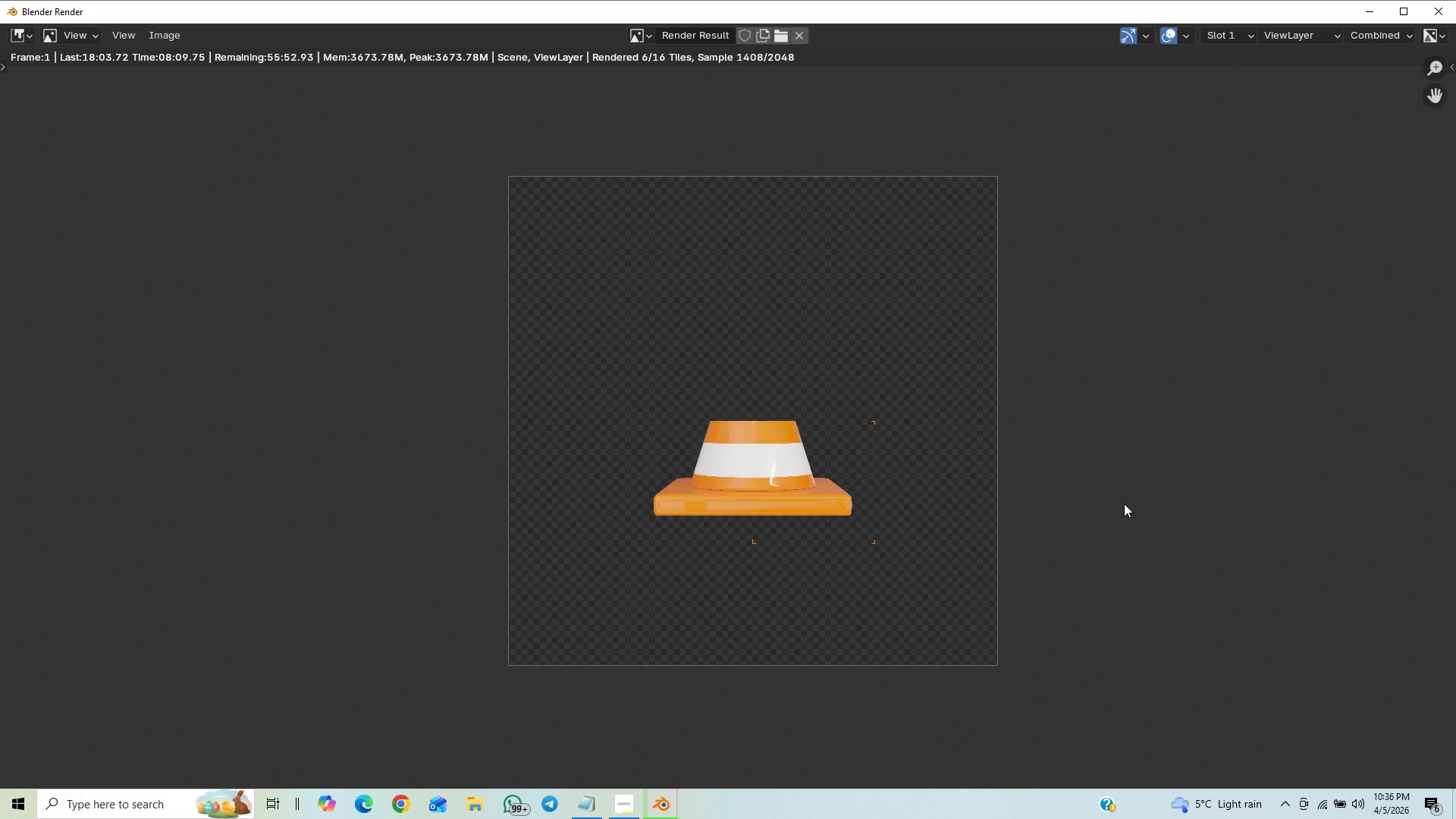 
wait(7.22)
 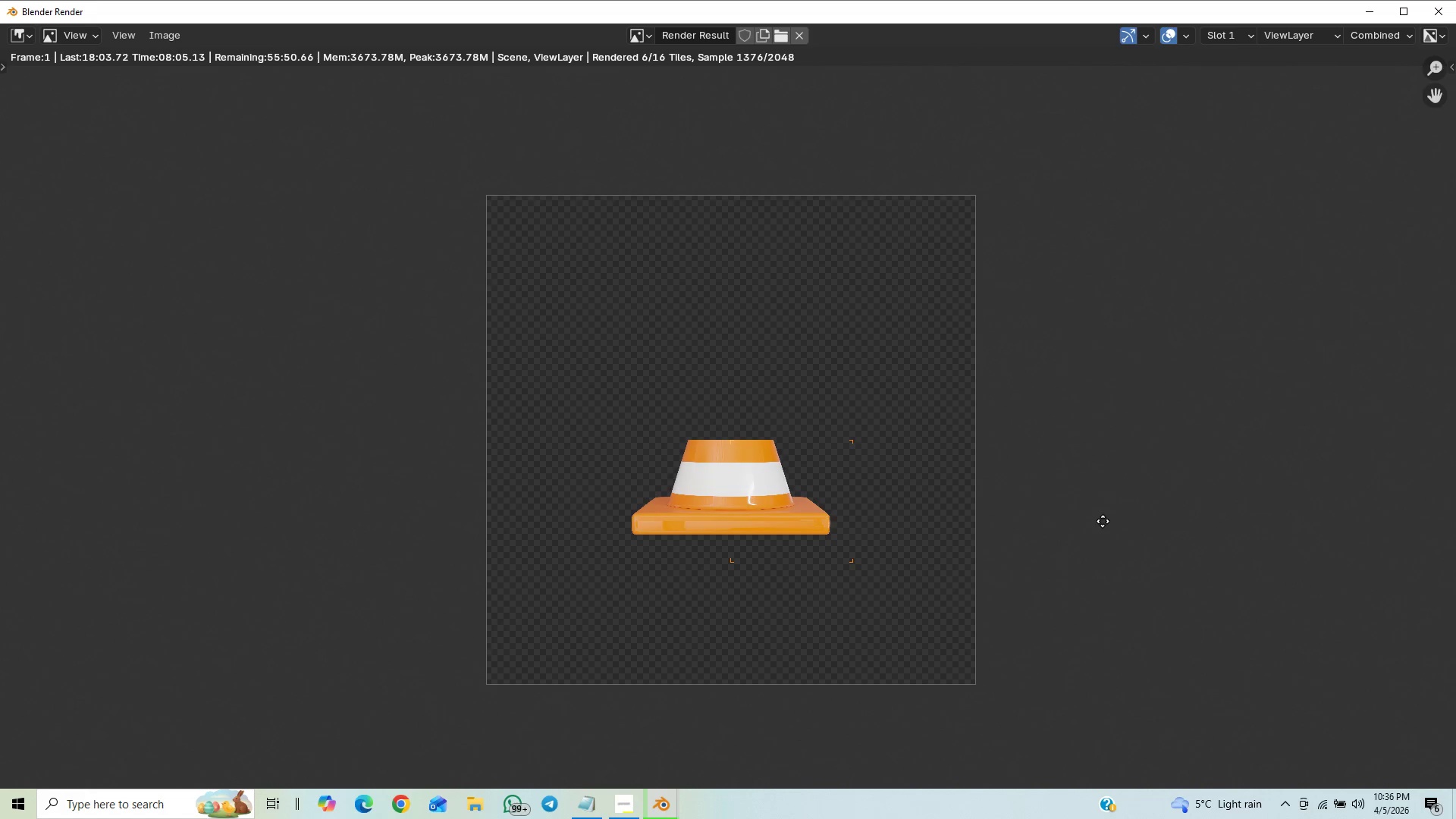 
scroll: coordinate [1131, 509], scroll_direction: up, amount: 1.0
 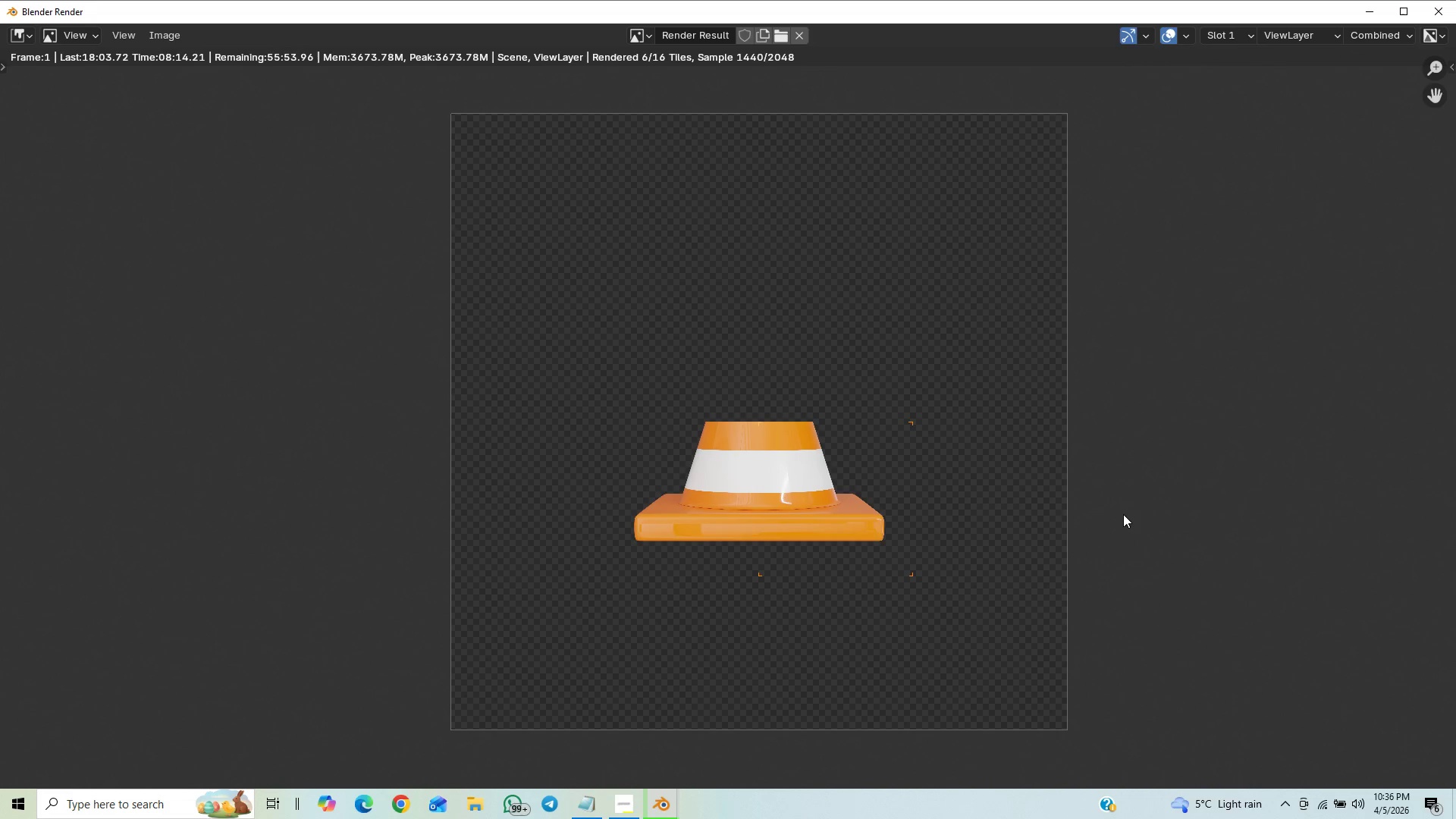 
scroll: coordinate [1134, 515], scroll_direction: down, amount: 3.0
 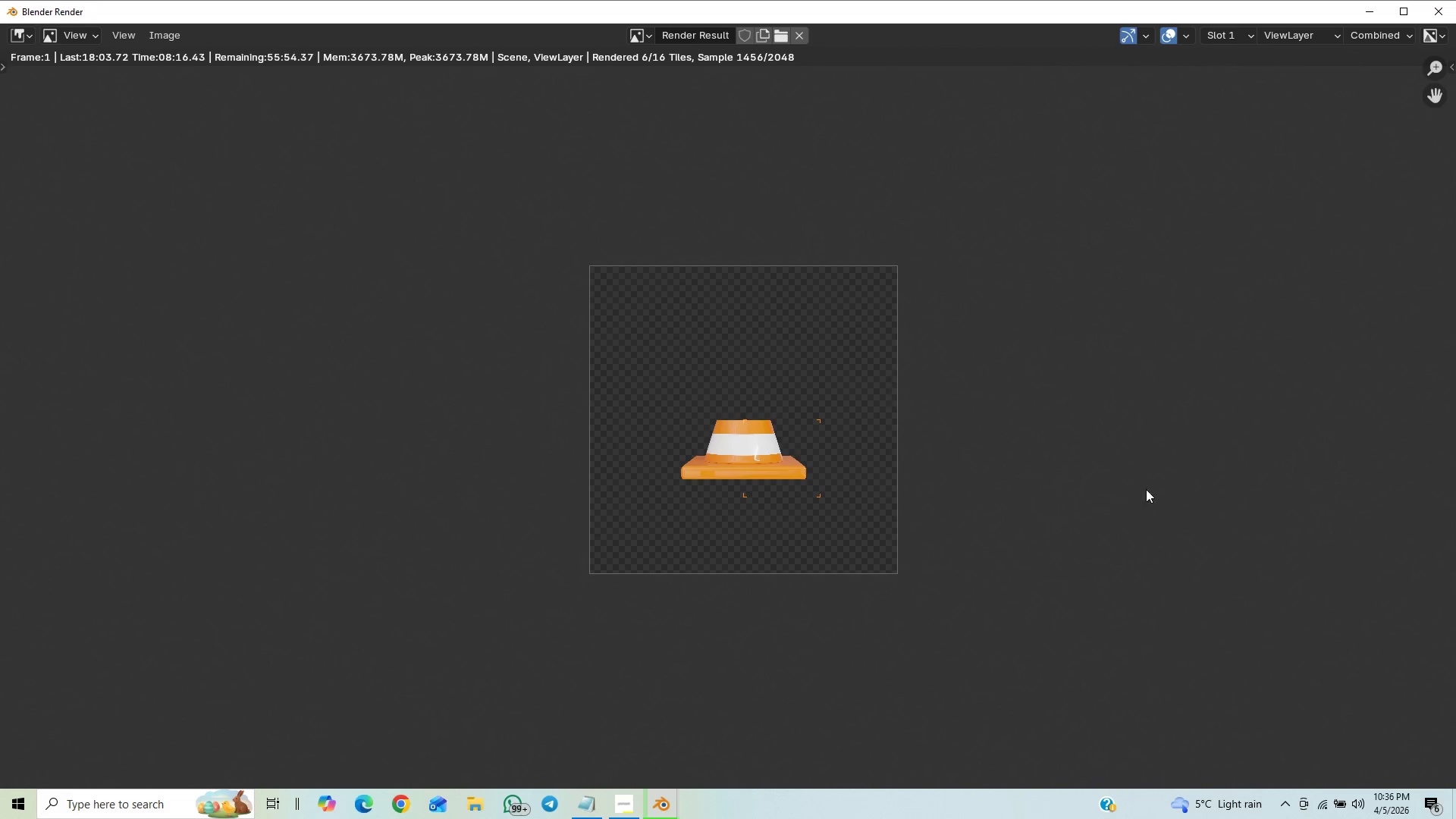 
scroll: coordinate [1147, 514], scroll_direction: up, amount: 2.0
 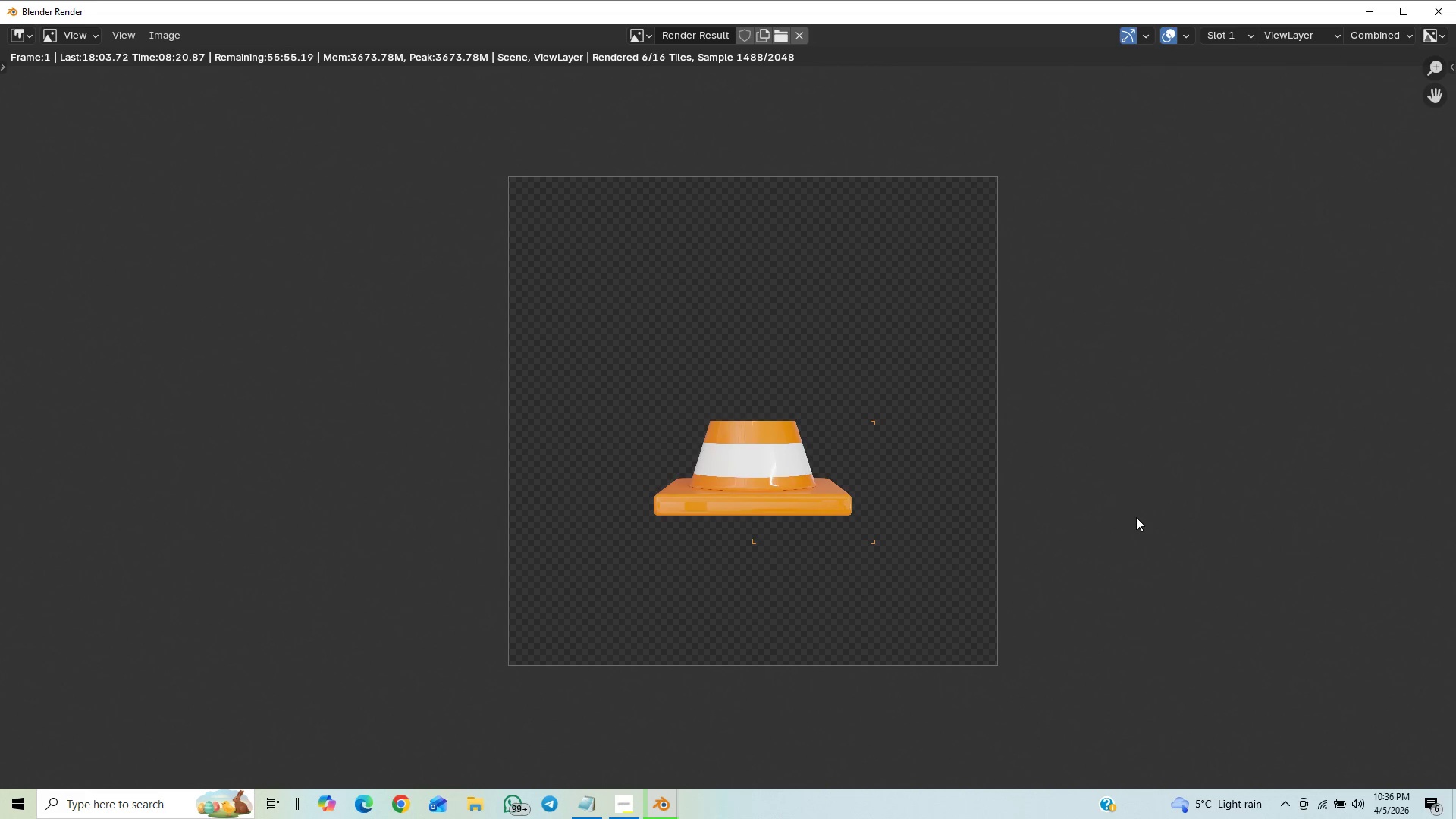 
scroll: coordinate [1143, 505], scroll_direction: down, amount: 1.0
 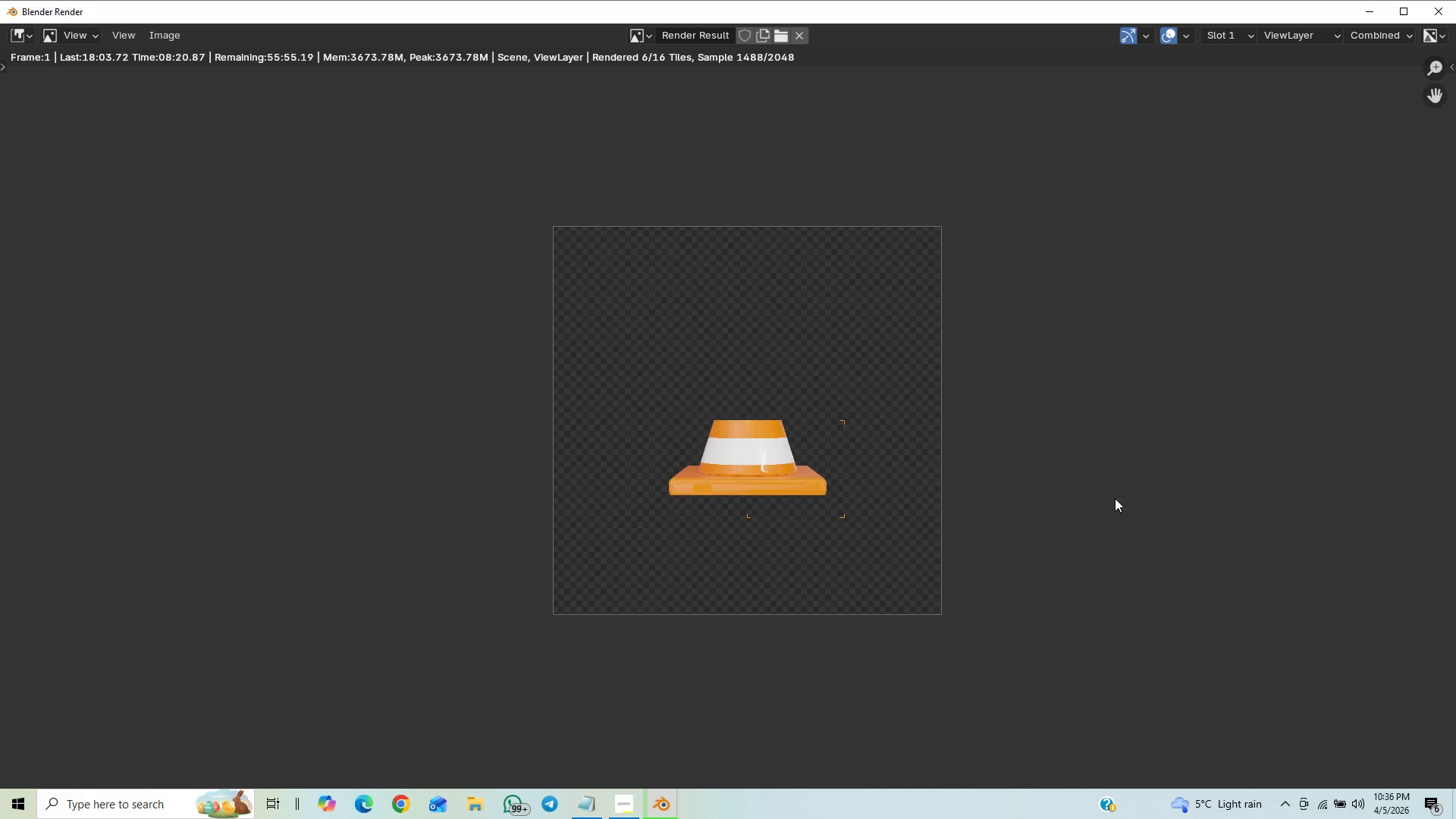 
scroll: coordinate [1112, 517], scroll_direction: up, amount: 8.0
 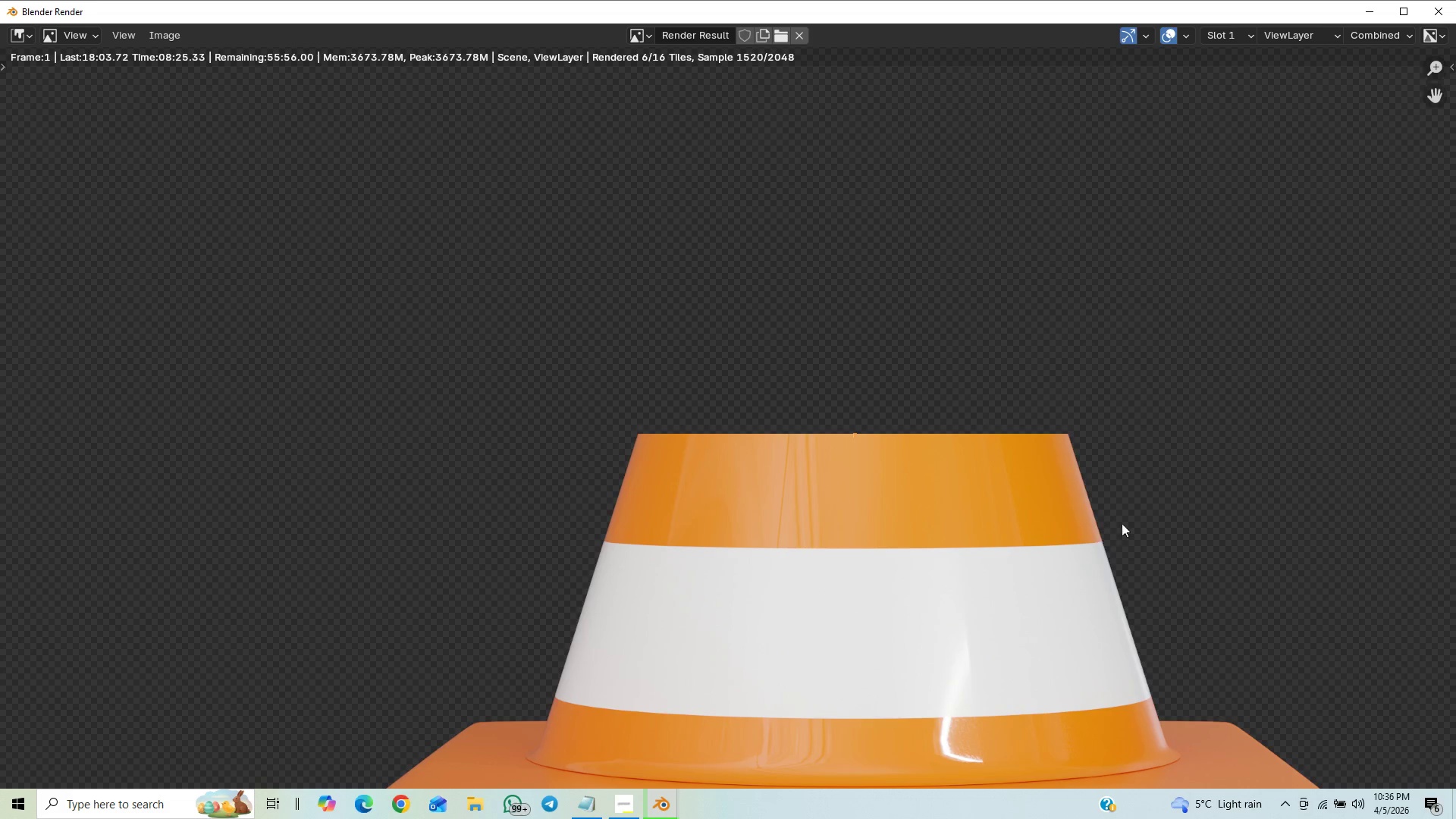 
scroll: coordinate [1134, 507], scroll_direction: down, amount: 8.0
 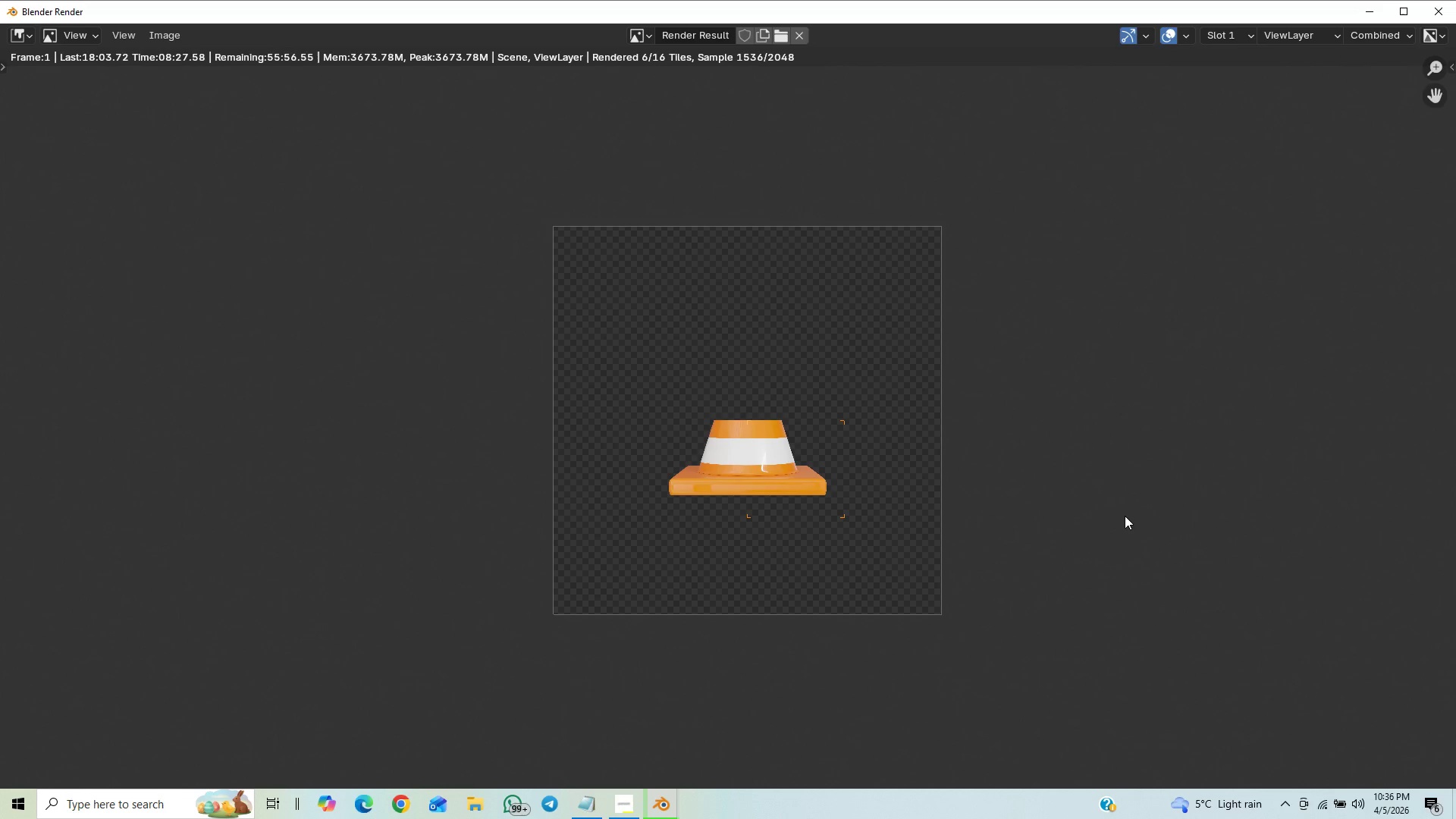 
scroll: coordinate [1125, 516], scroll_direction: up, amount: 10.0
 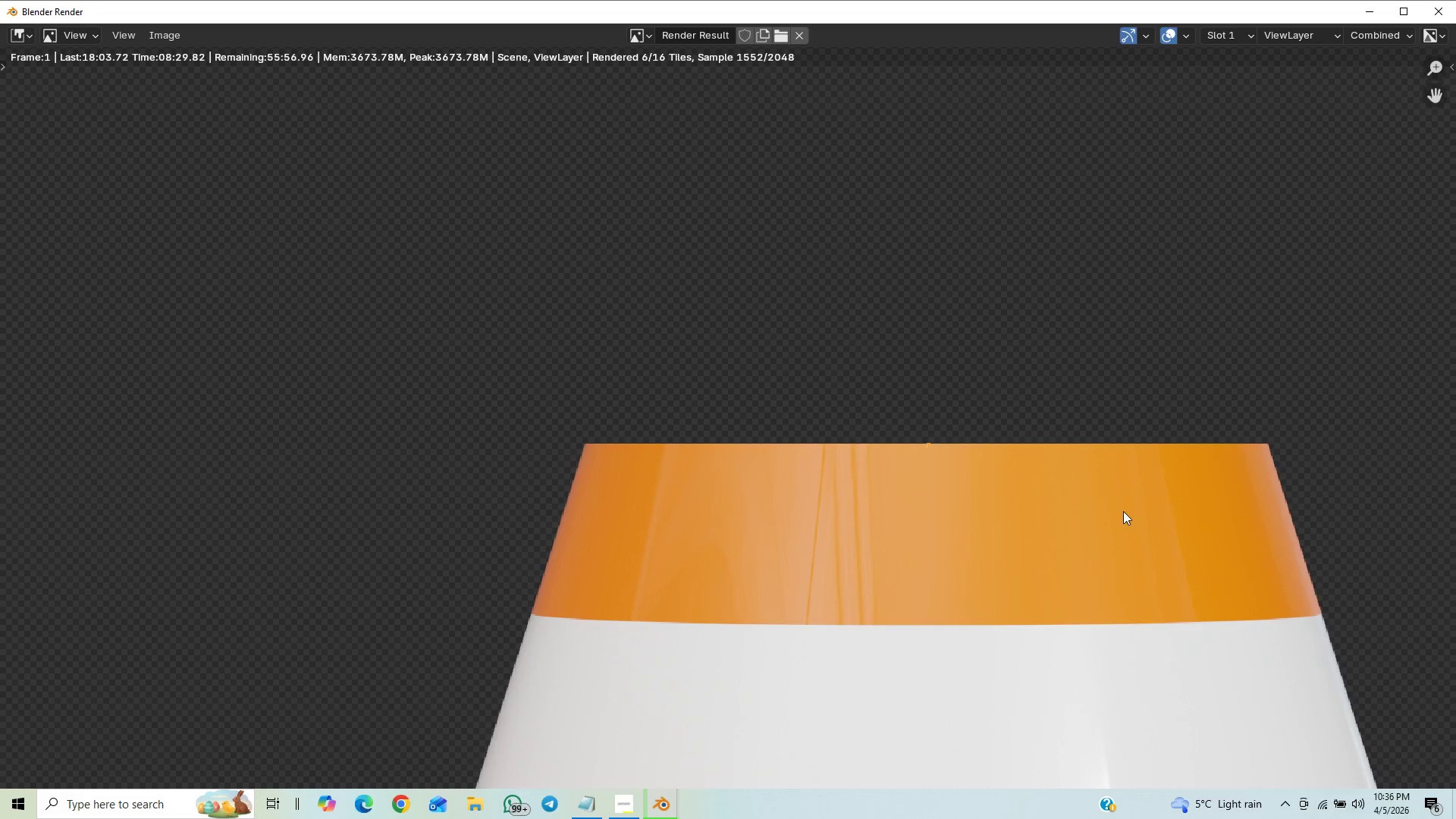 
scroll: coordinate [1125, 525], scroll_direction: down, amount: 4.0
 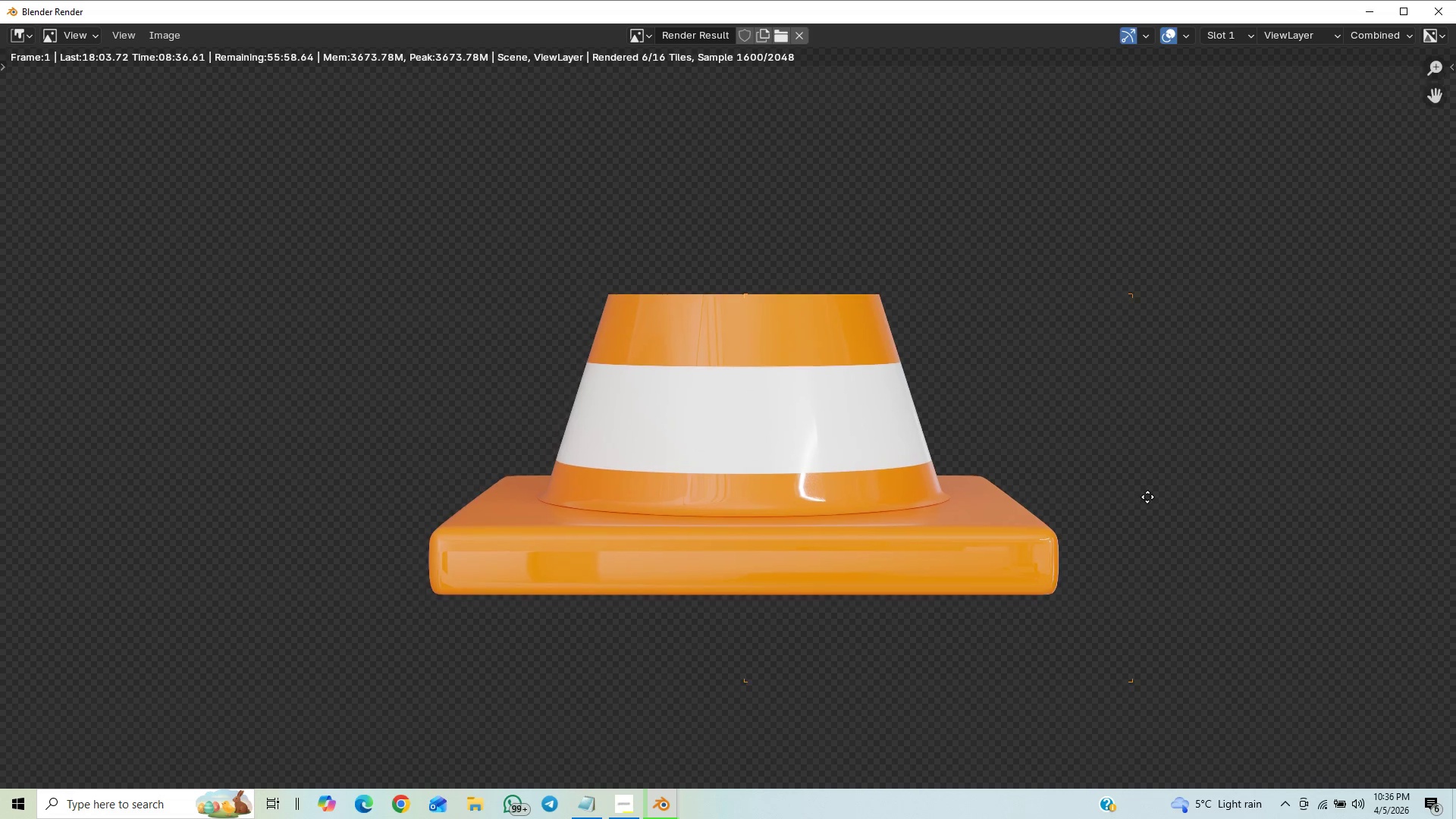 
wait(5.55)
 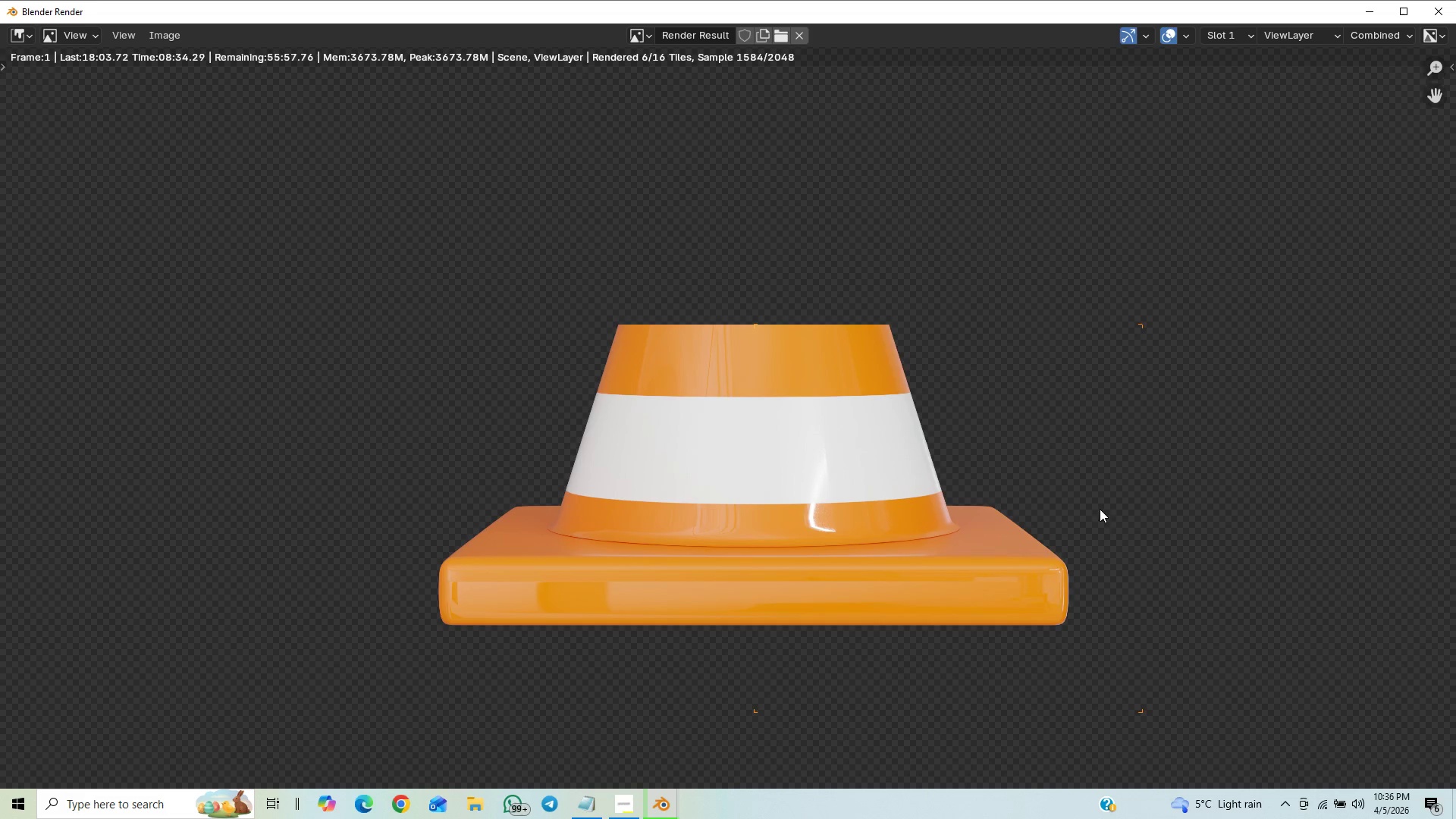 
scroll: coordinate [1147, 497], scroll_direction: up, amount: 1.0
 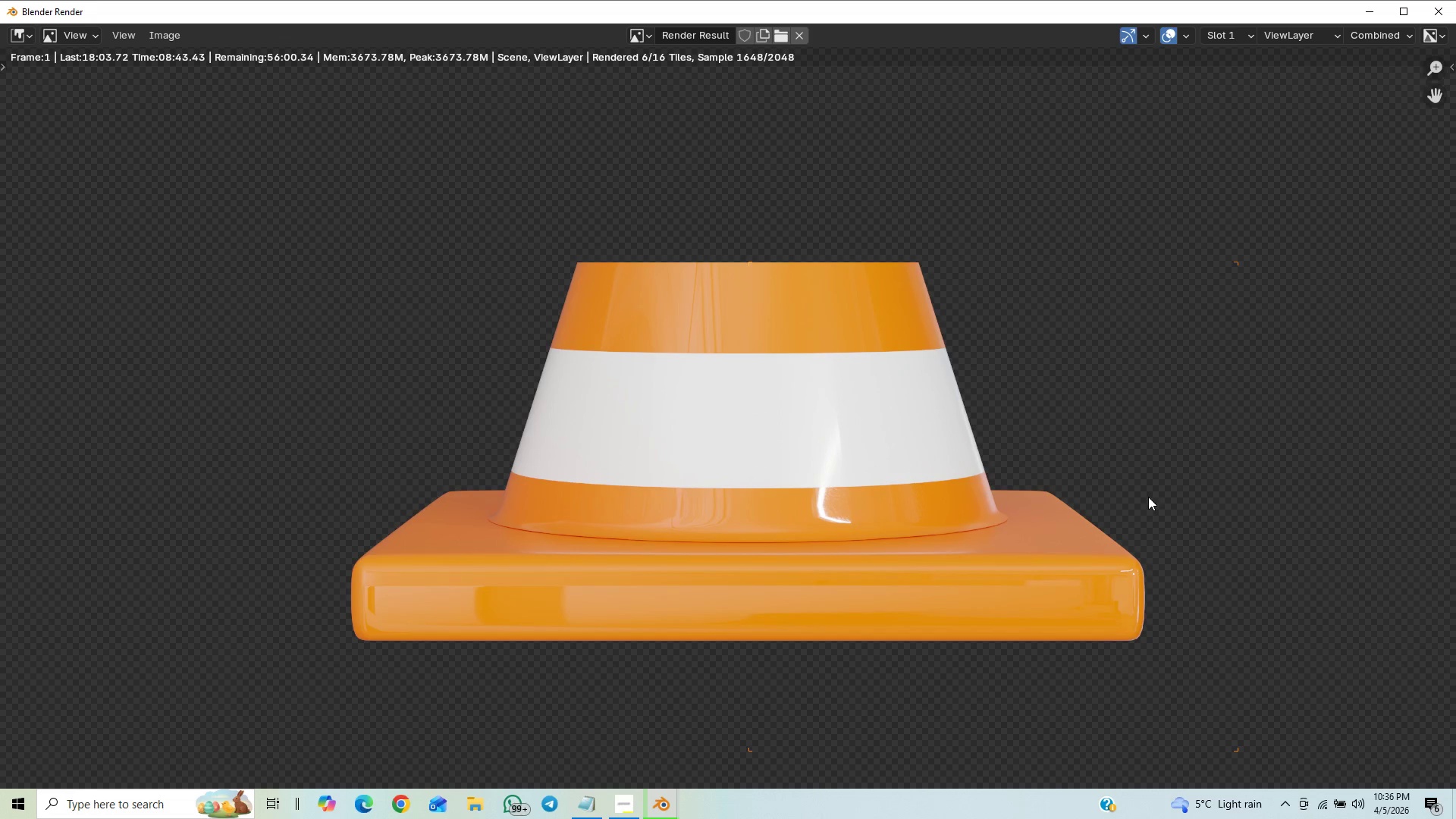 
wait(5.22)
 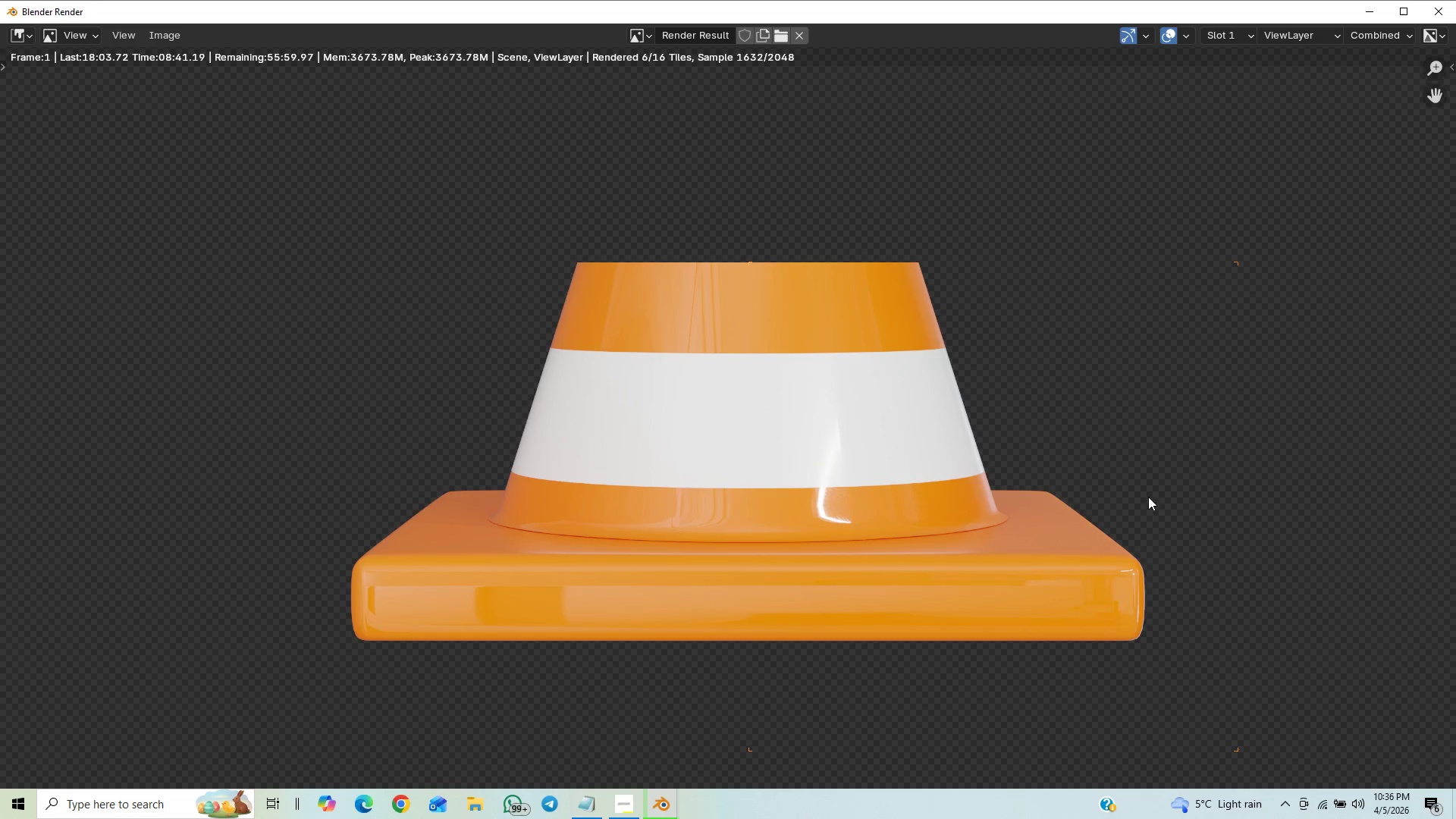 
scroll: coordinate [1162, 487], scroll_direction: down, amount: 1.0
 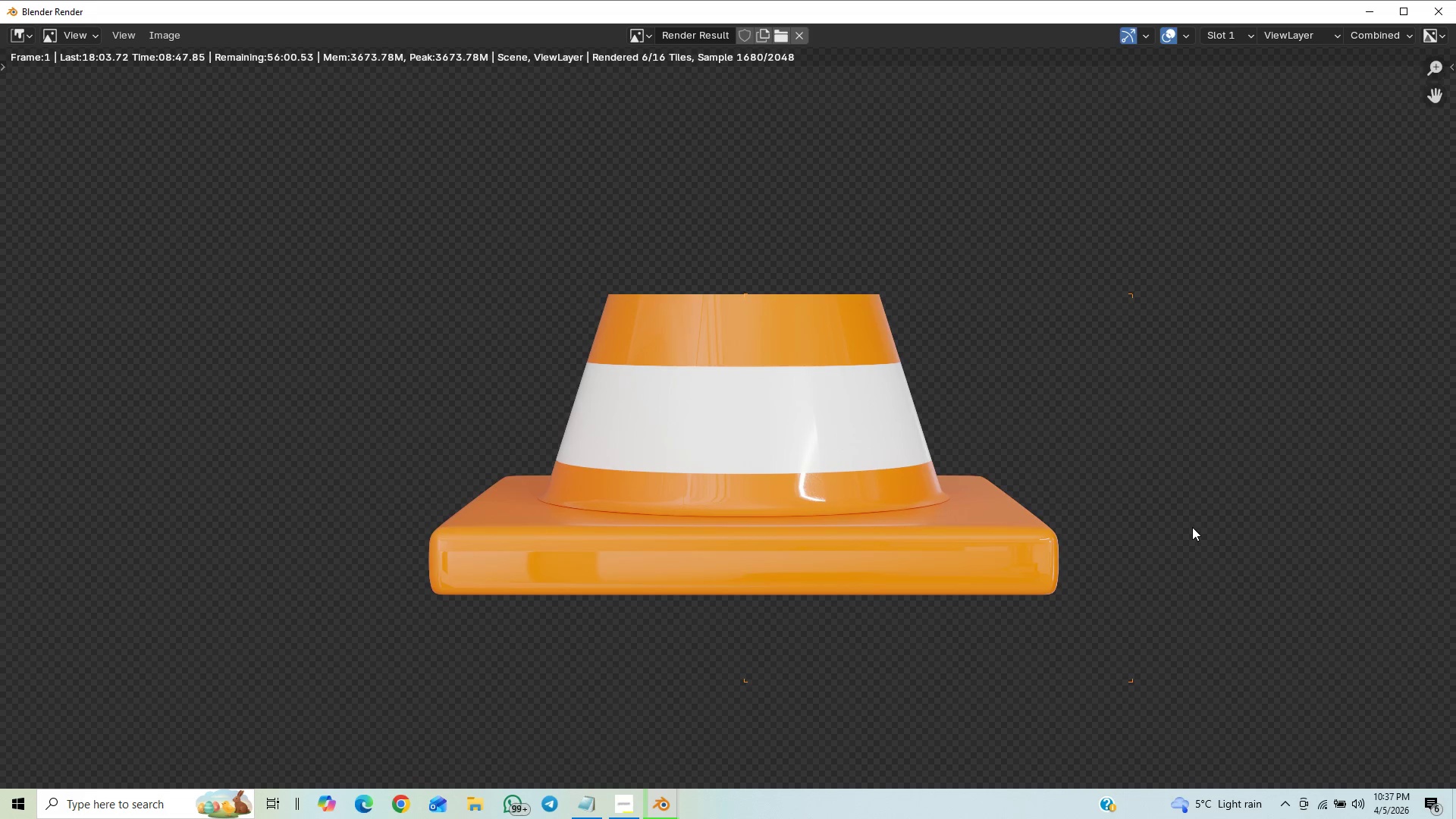 
scroll: coordinate [1205, 516], scroll_direction: up, amount: 1.0
 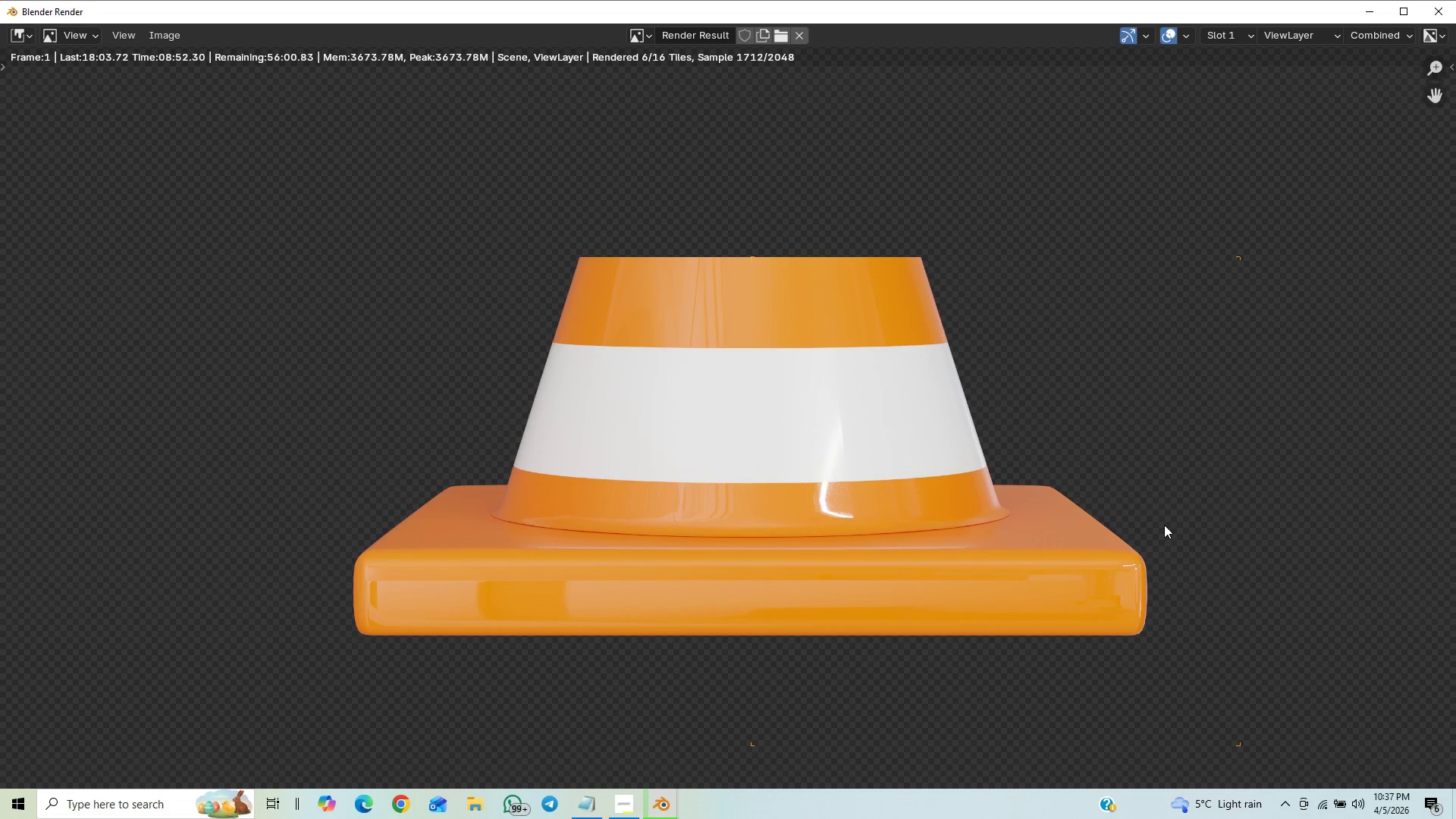 
wait(9.38)
 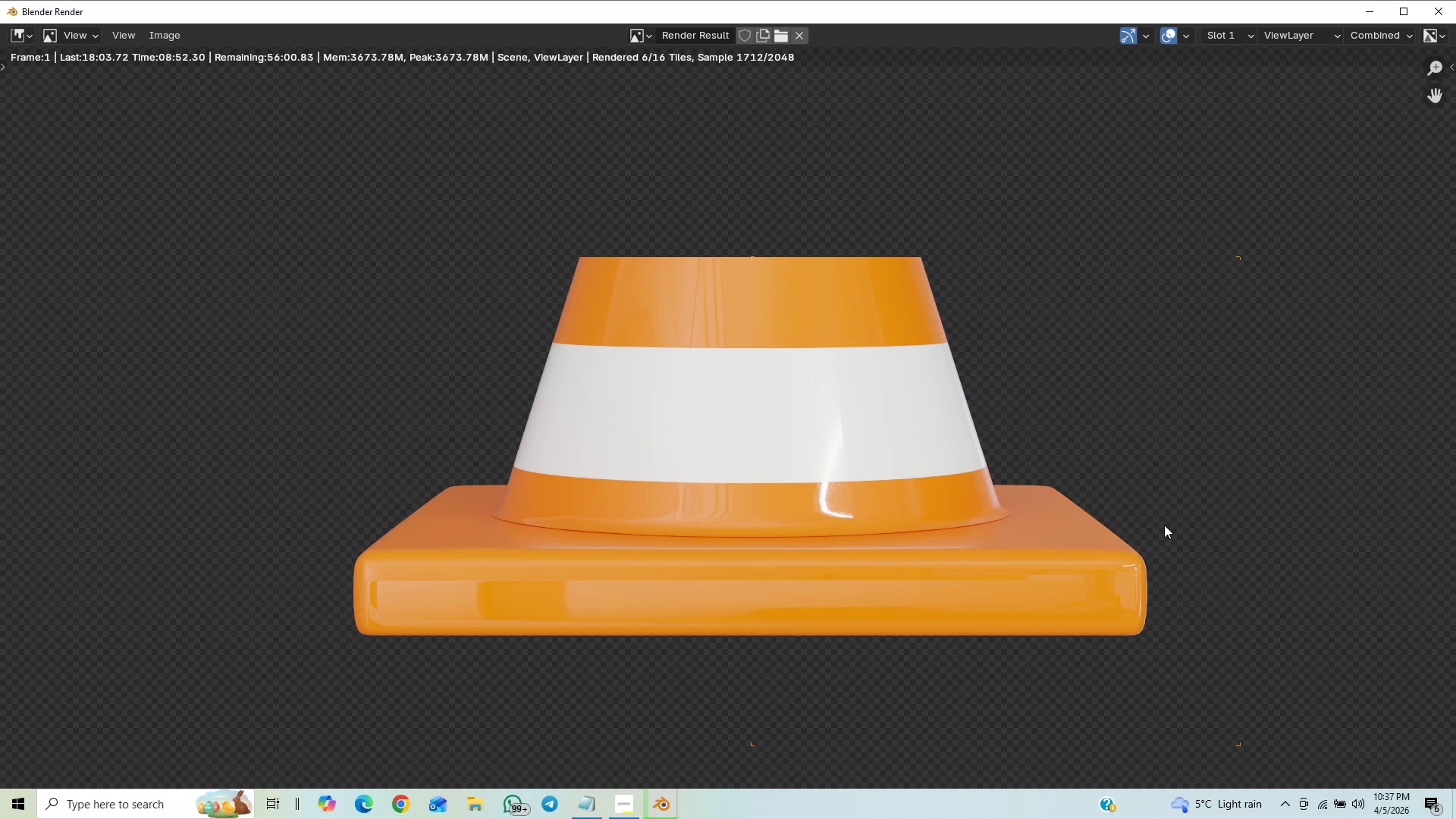 
scroll: coordinate [1174, 539], scroll_direction: down, amount: 1.0
 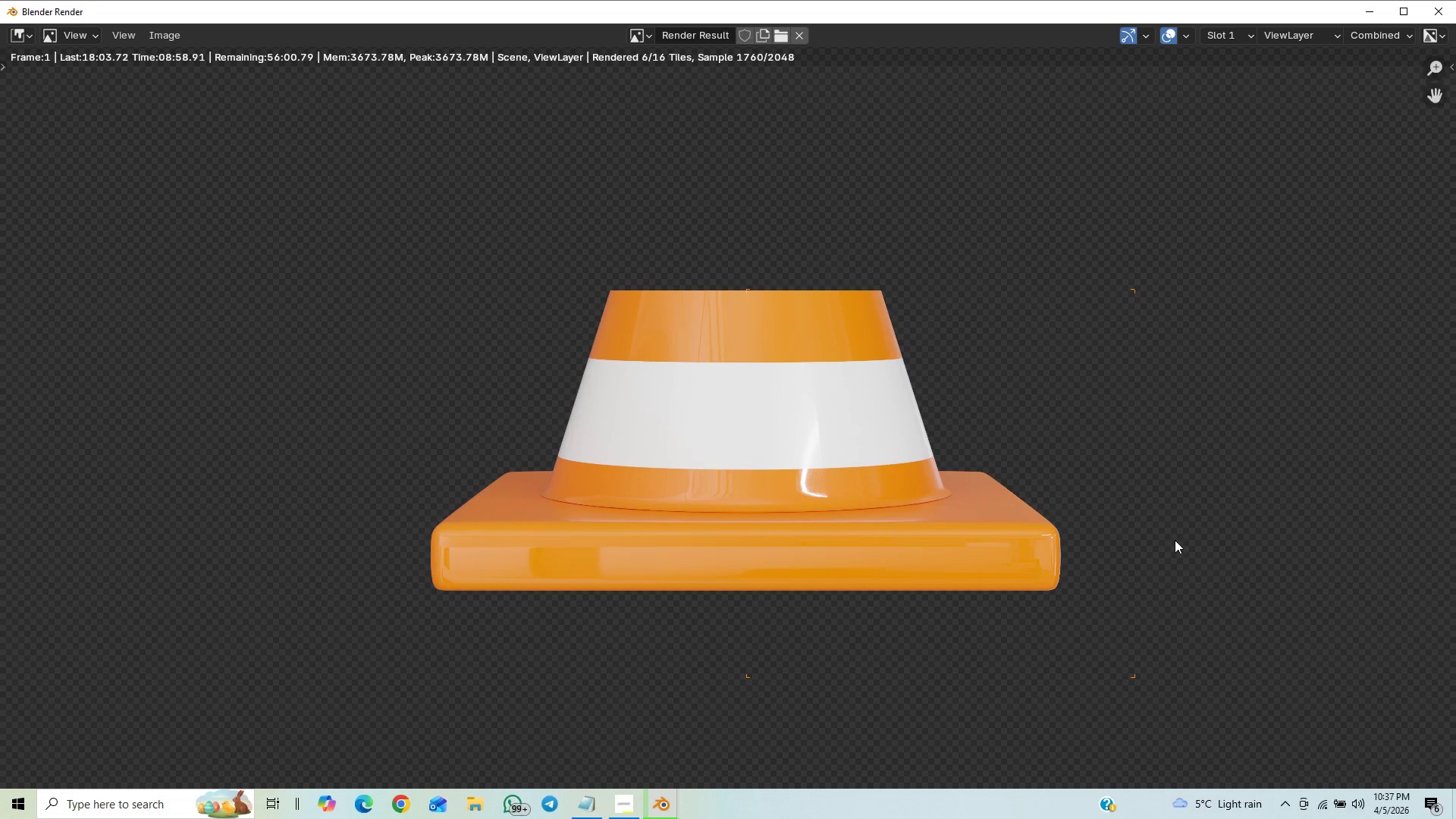 
scroll: coordinate [1175, 540], scroll_direction: up, amount: 1.0
 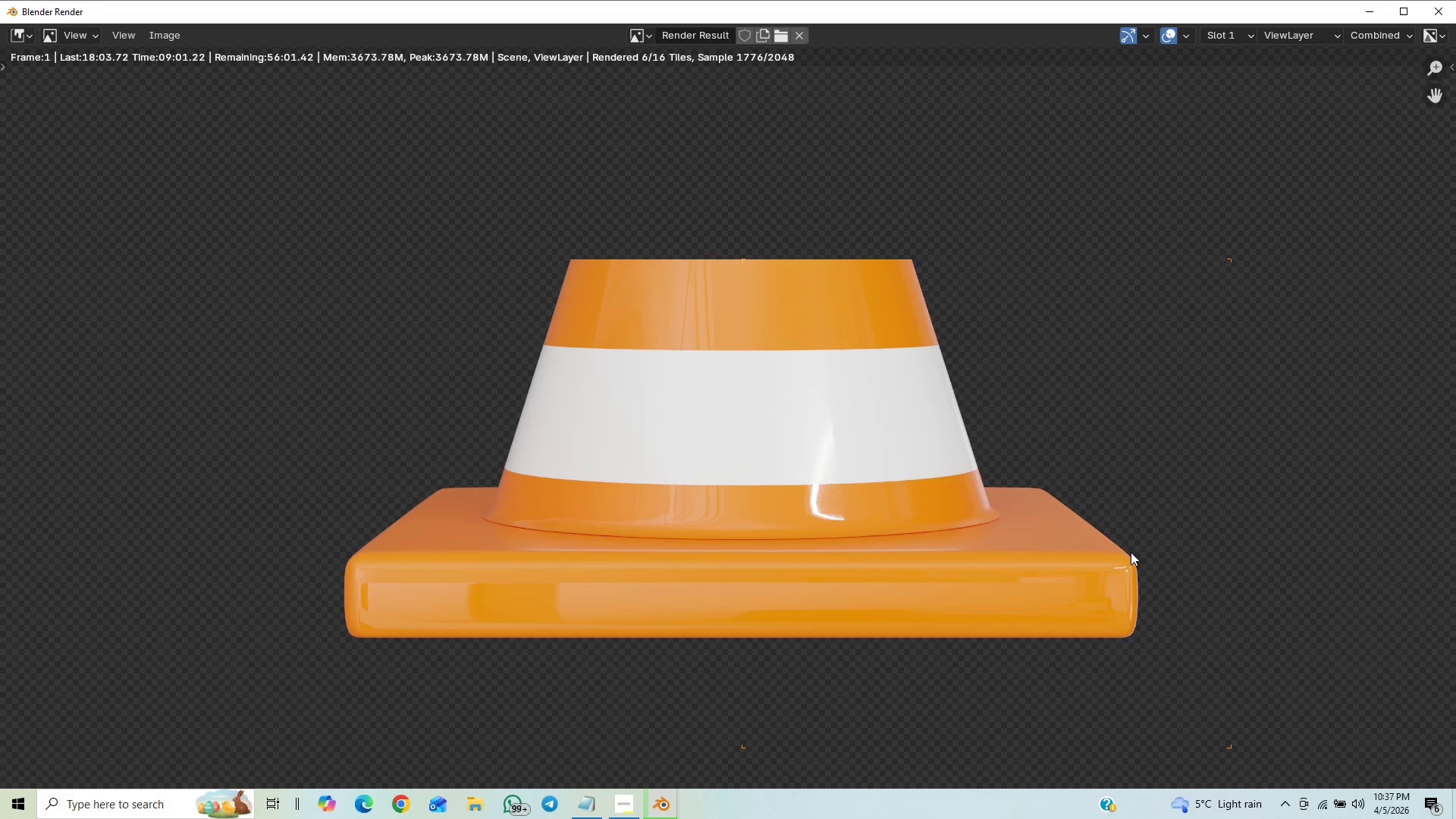 
scroll: coordinate [1134, 555], scroll_direction: down, amount: 2.0
 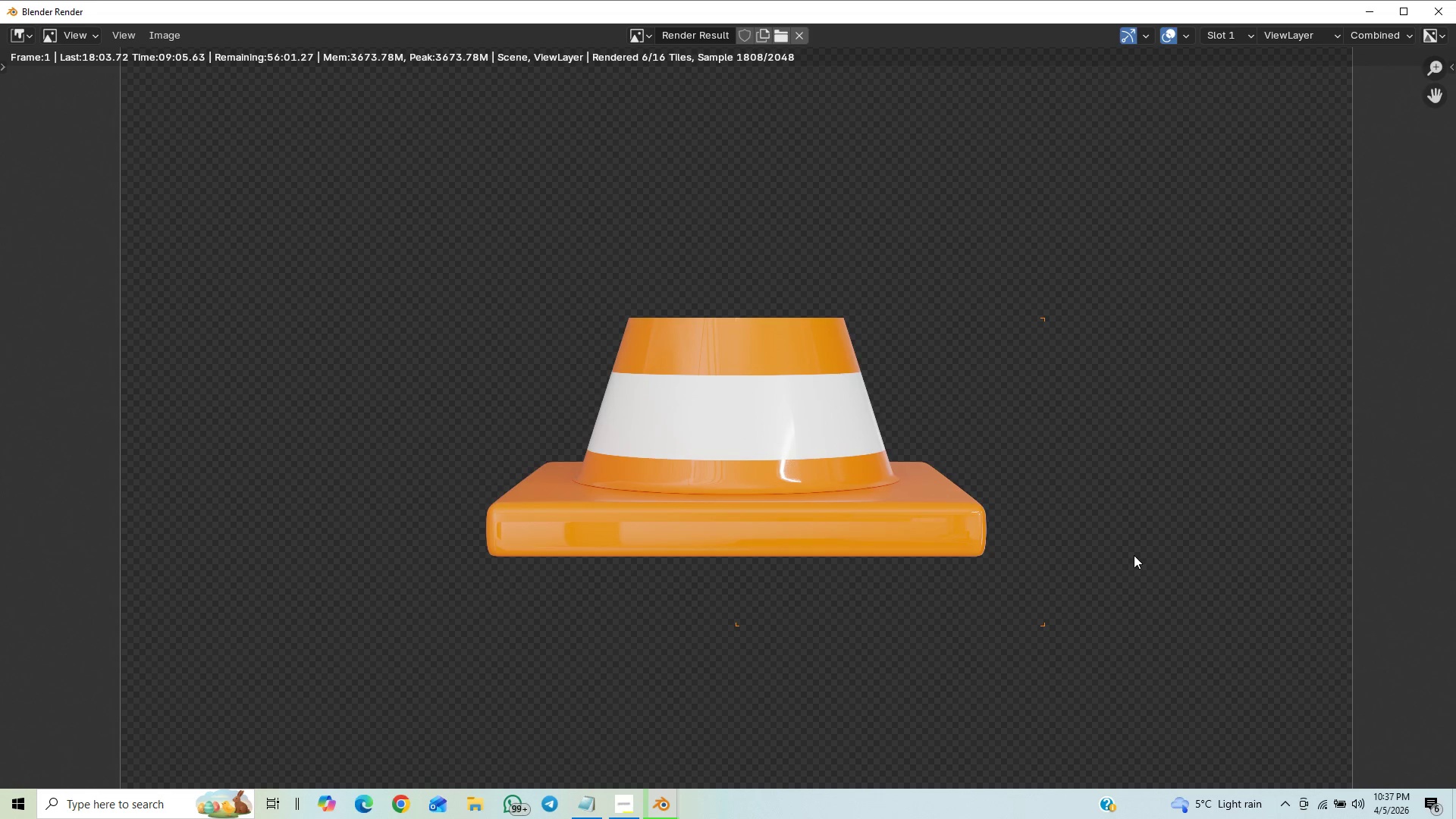 
scroll: coordinate [1134, 559], scroll_direction: up, amount: 3.0
 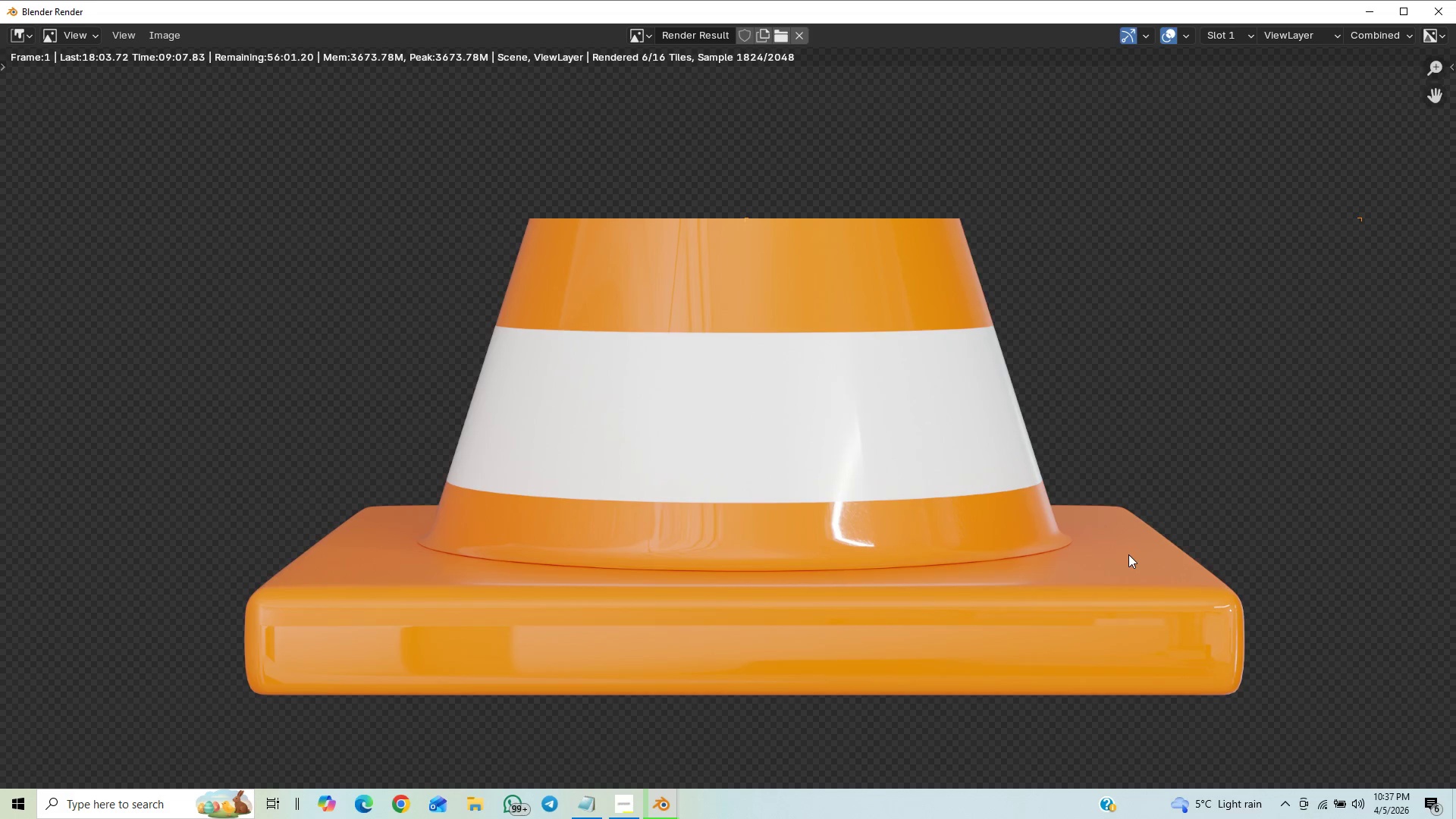 
scroll: coordinate [1152, 554], scroll_direction: down, amount: 4.0
 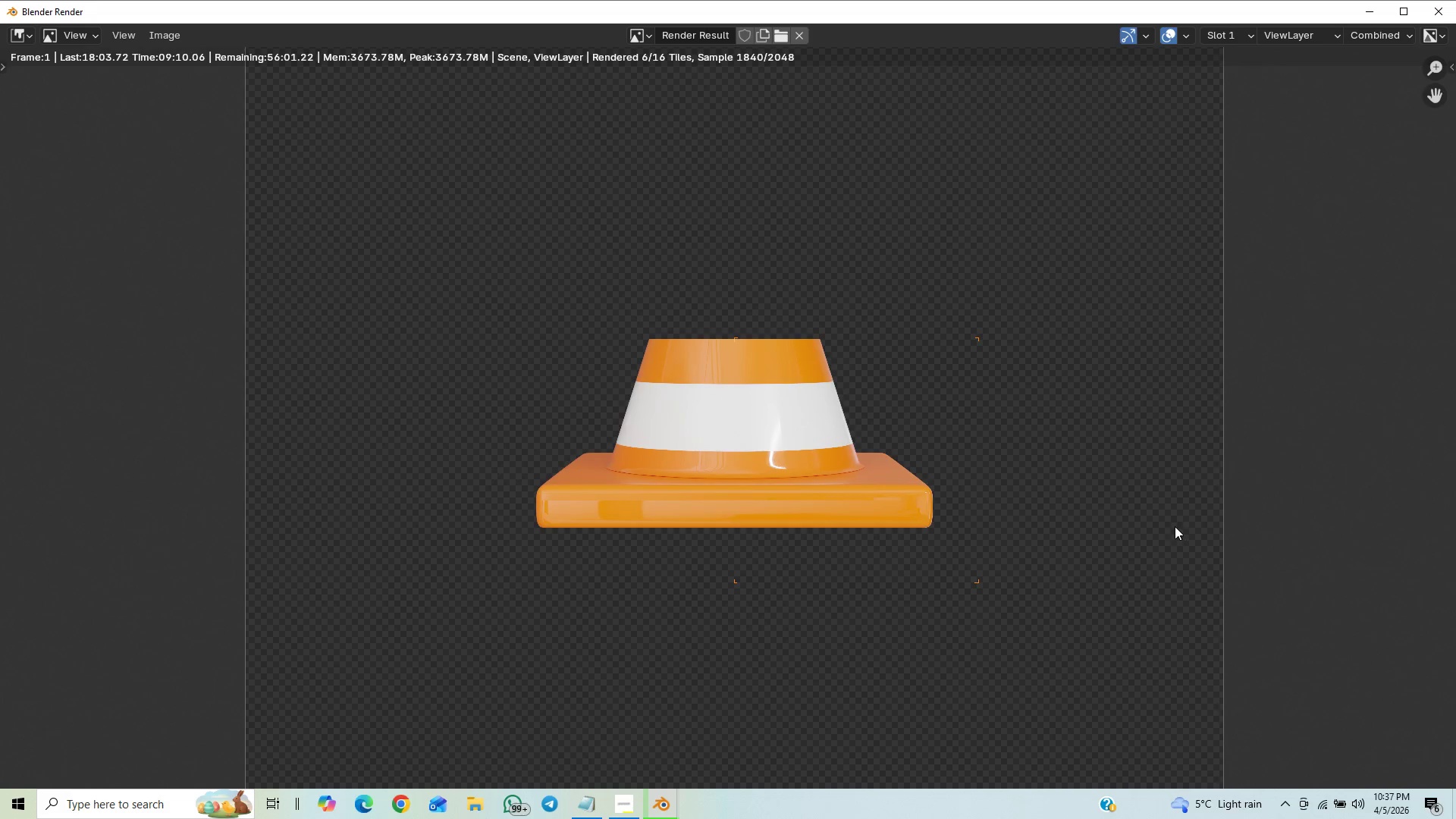 
scroll: coordinate [1172, 523], scroll_direction: up, amount: 24.0
 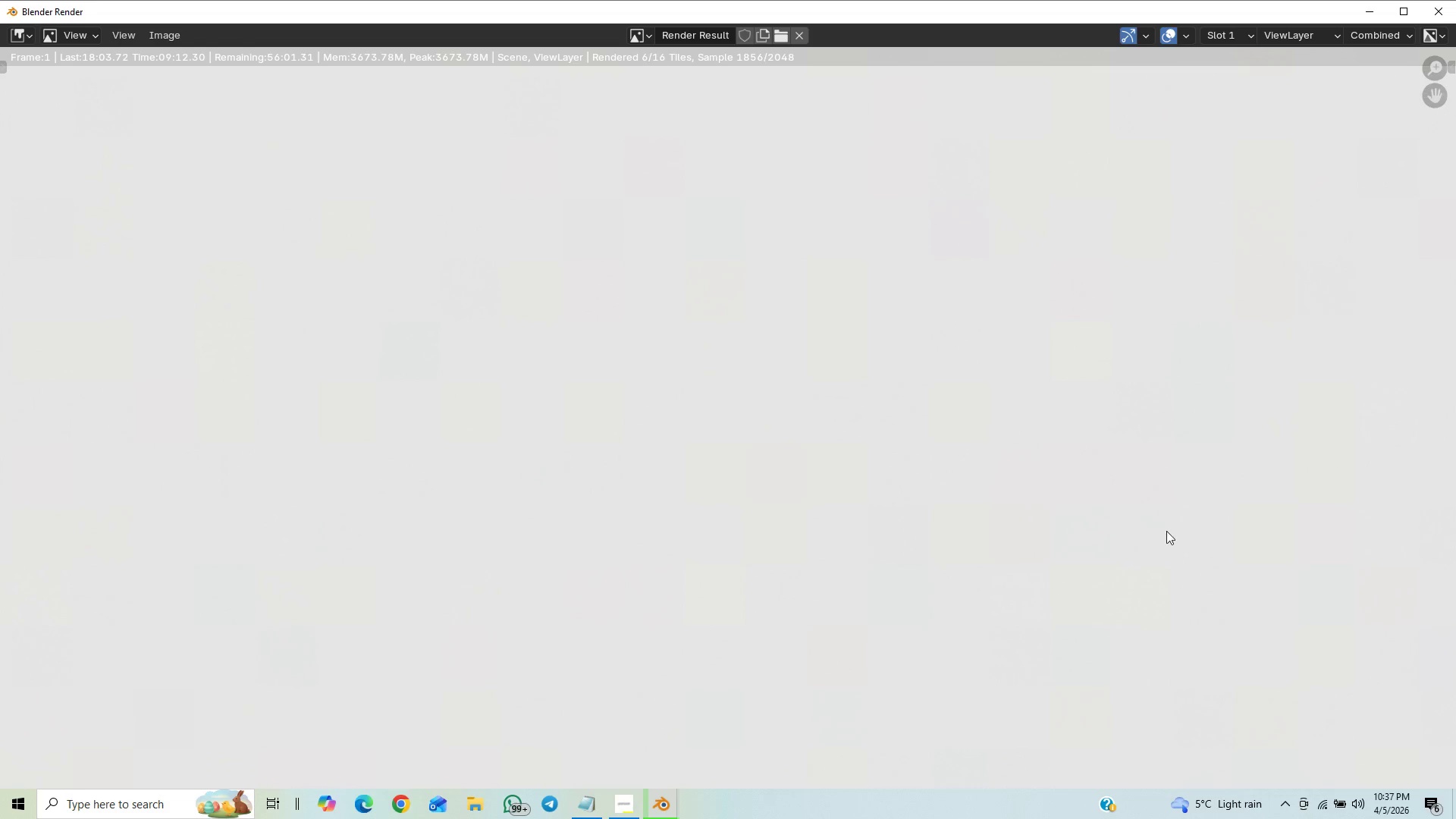 
scroll: coordinate [1165, 510], scroll_direction: down, amount: 21.0
 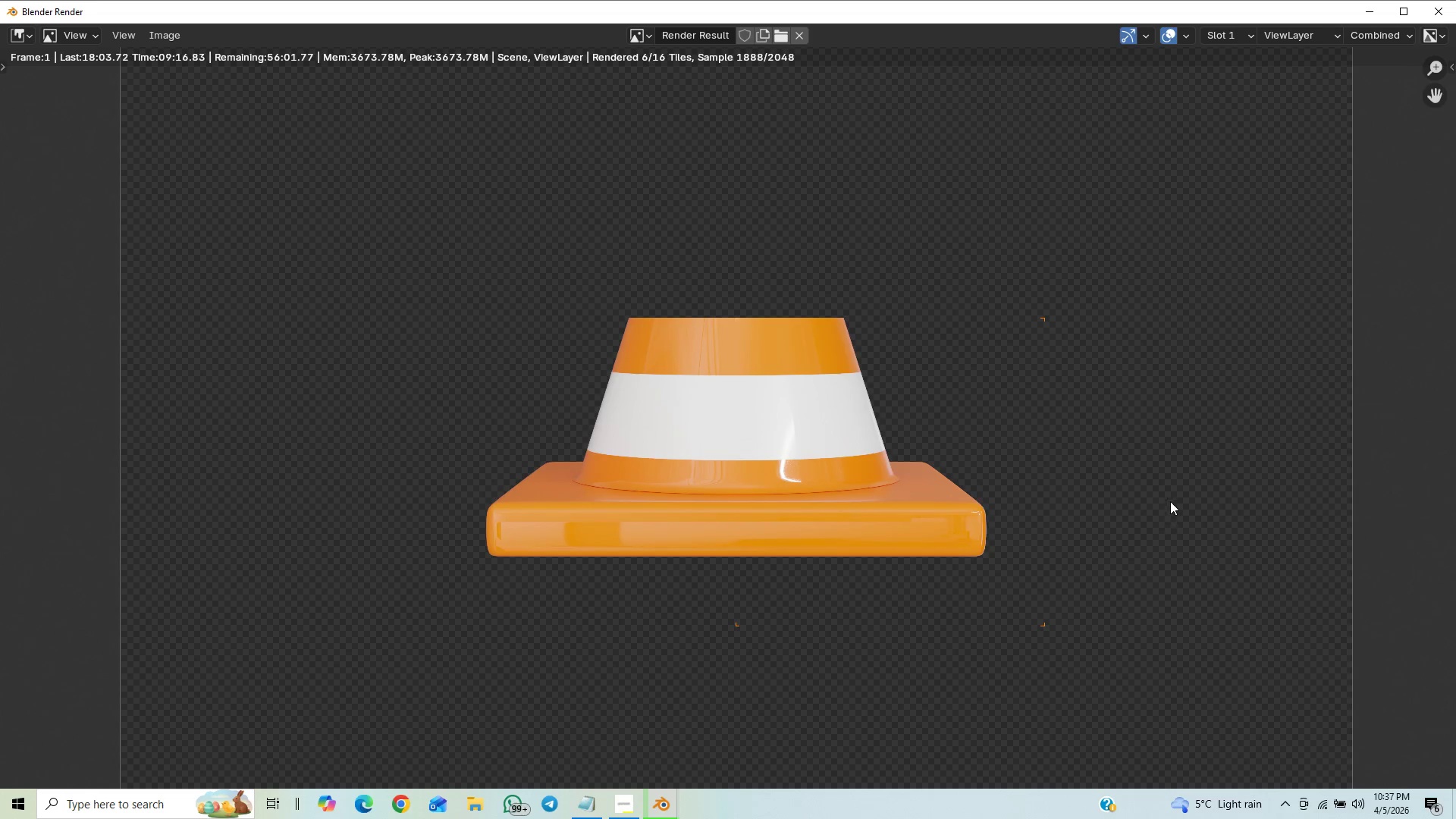 
scroll: coordinate [1168, 512], scroll_direction: up, amount: 1.0
 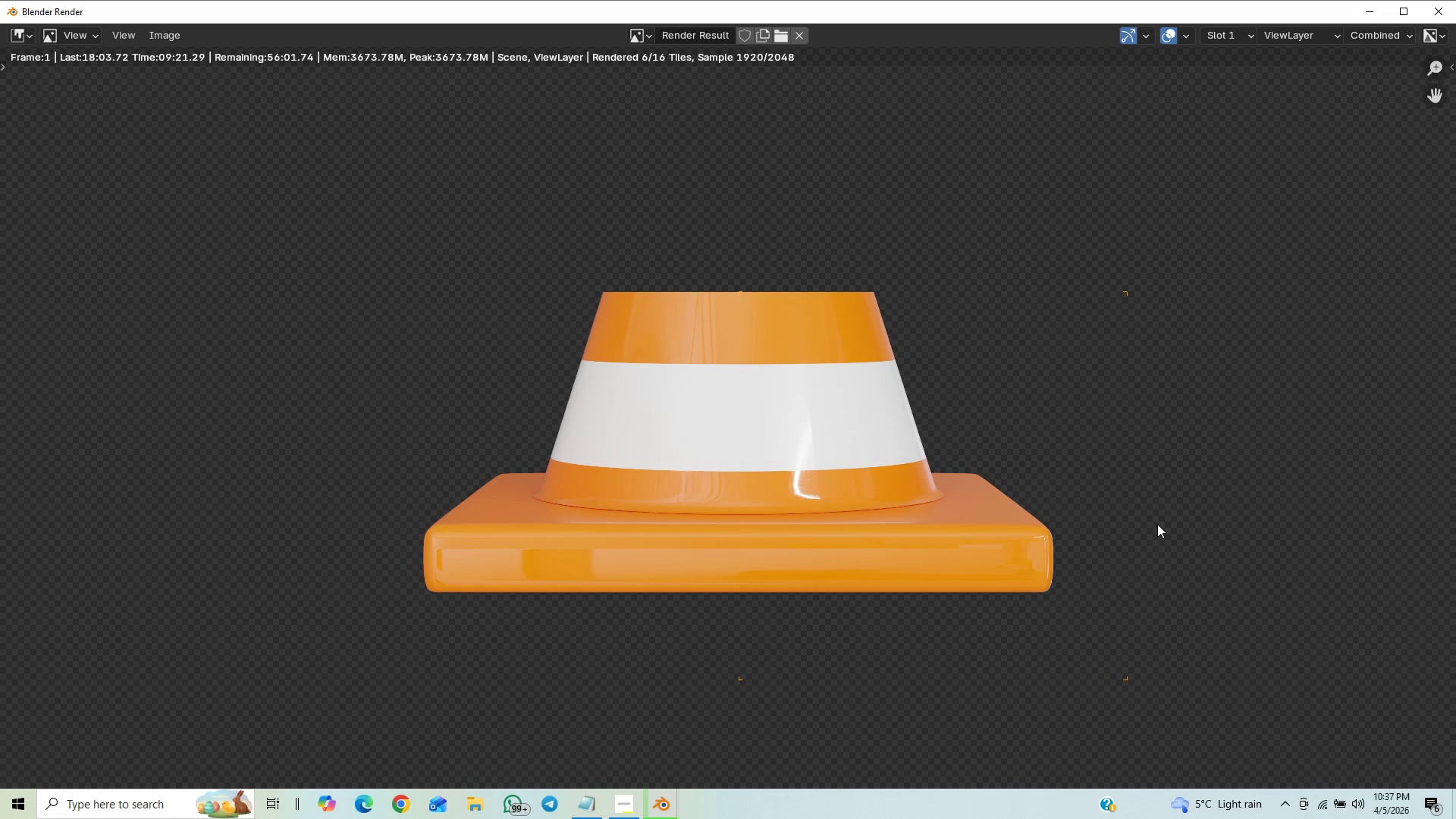 
scroll: coordinate [1140, 530], scroll_direction: down, amount: 4.0
 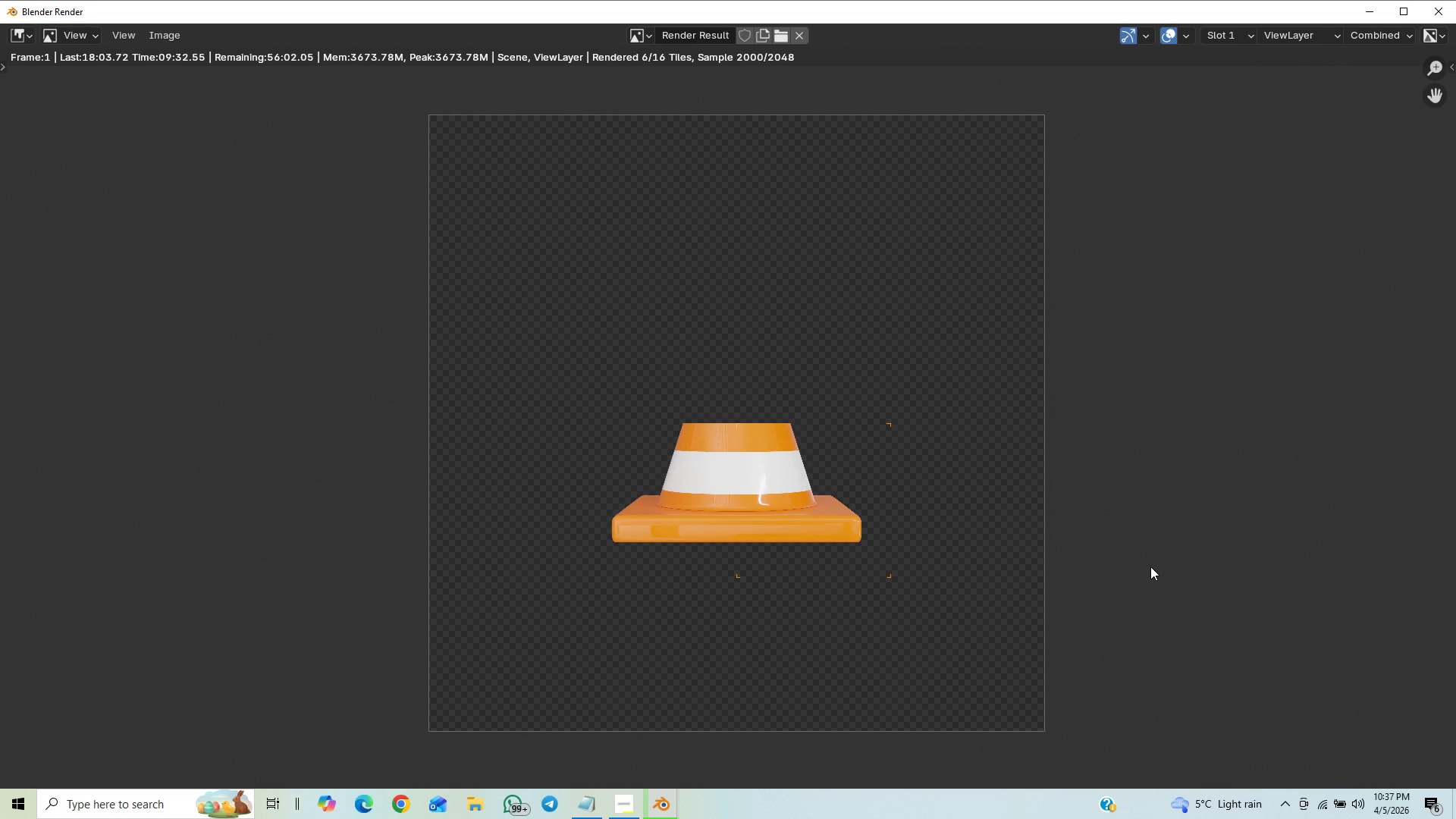 
wait(8.1)
 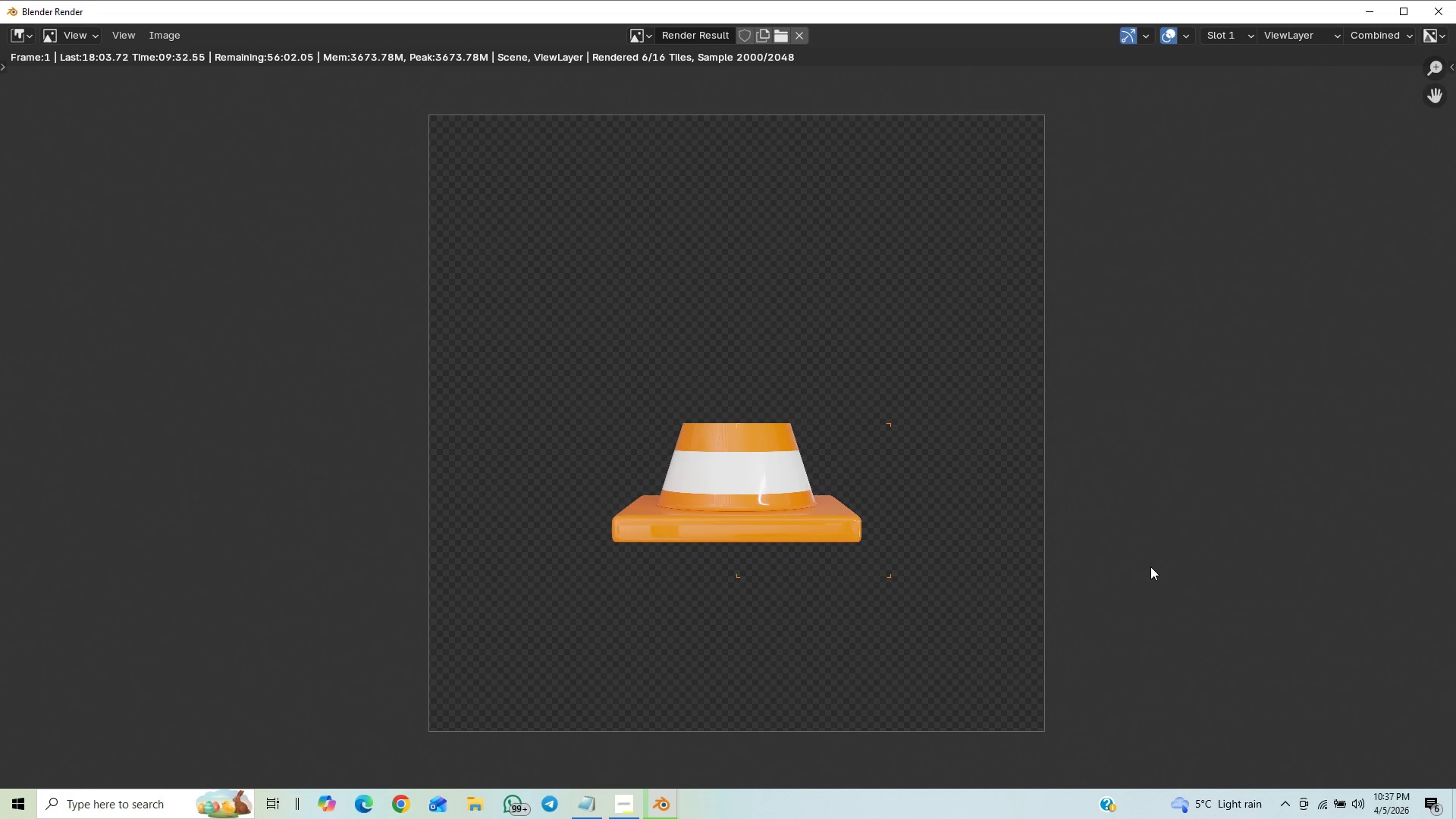 
scroll: coordinate [1156, 609], scroll_direction: up, amount: 4.0
 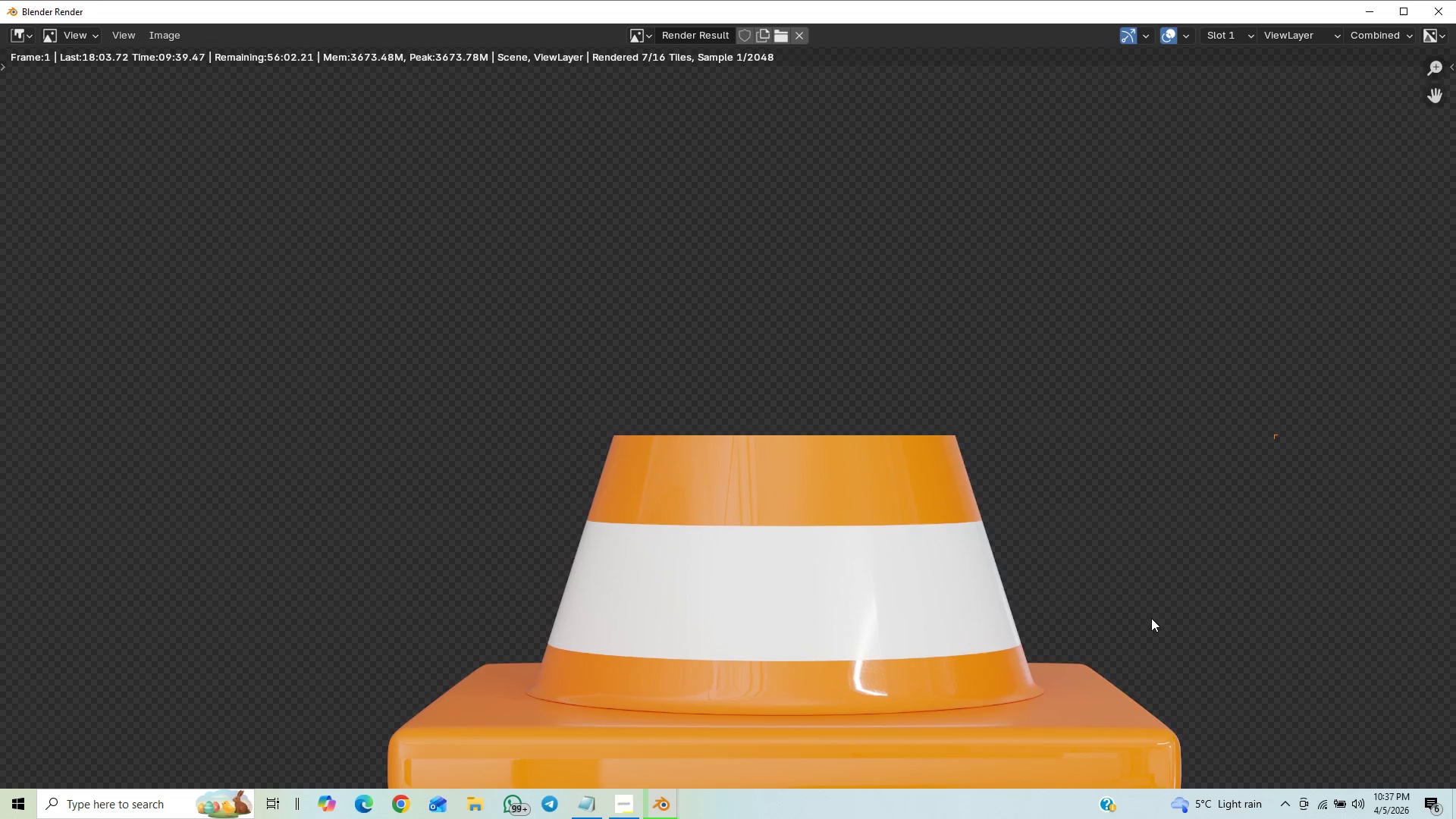 
scroll: coordinate [1153, 617], scroll_direction: down, amount: 2.0
 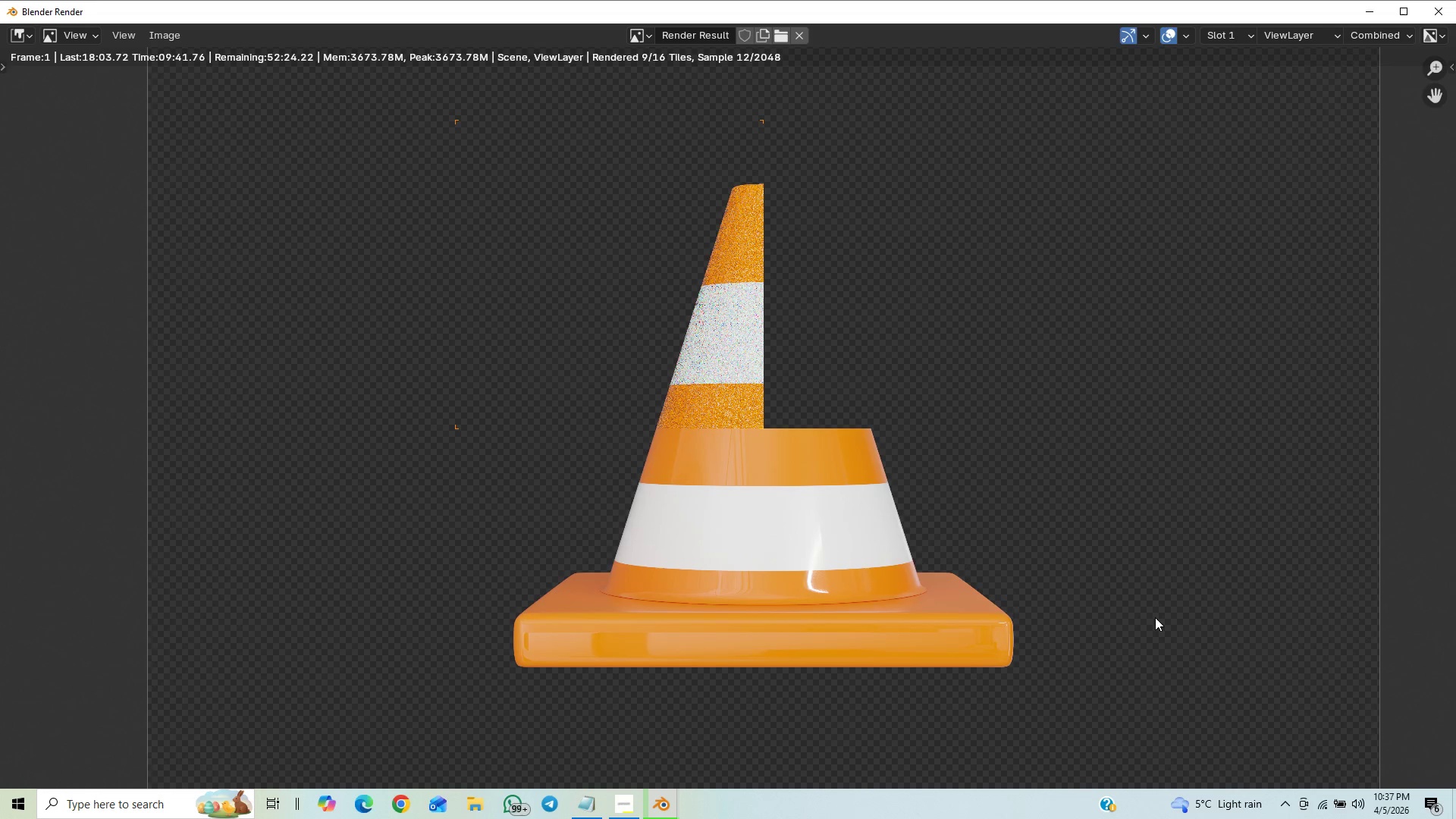 
scroll: coordinate [1154, 617], scroll_direction: up, amount: 2.0
 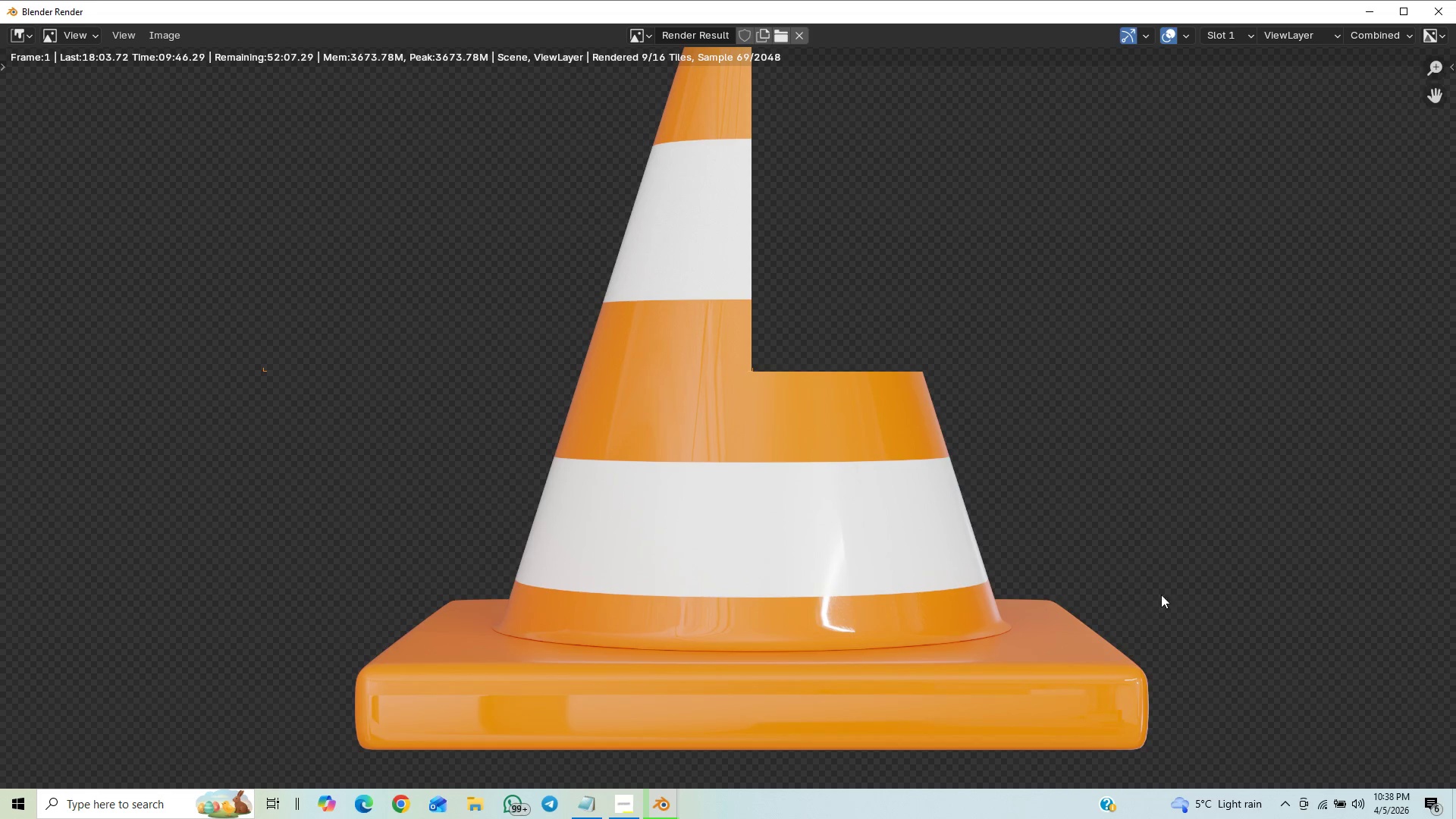 
wait(5.08)
 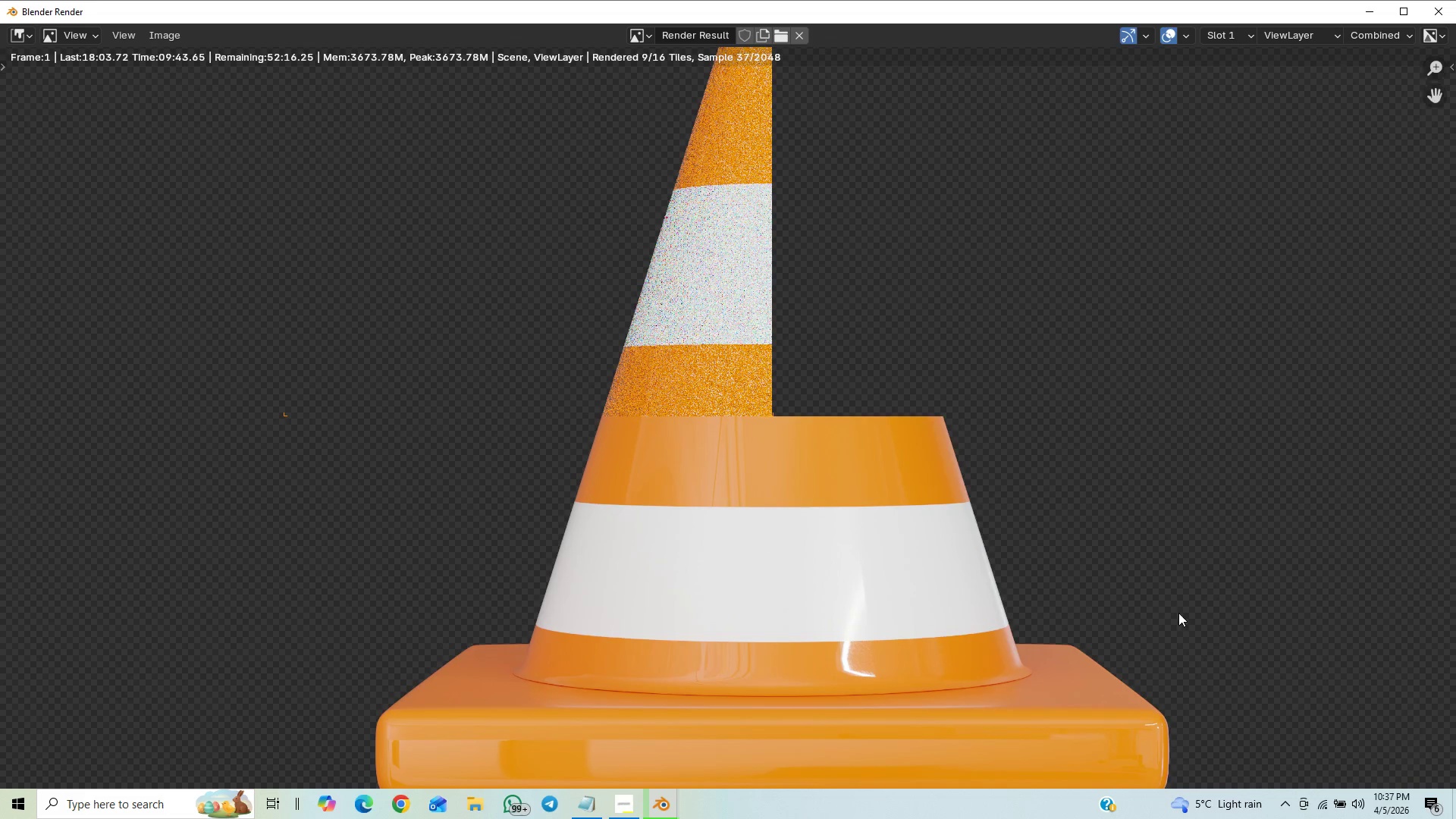 
scroll: coordinate [1222, 499], scroll_direction: down, amount: 3.0
 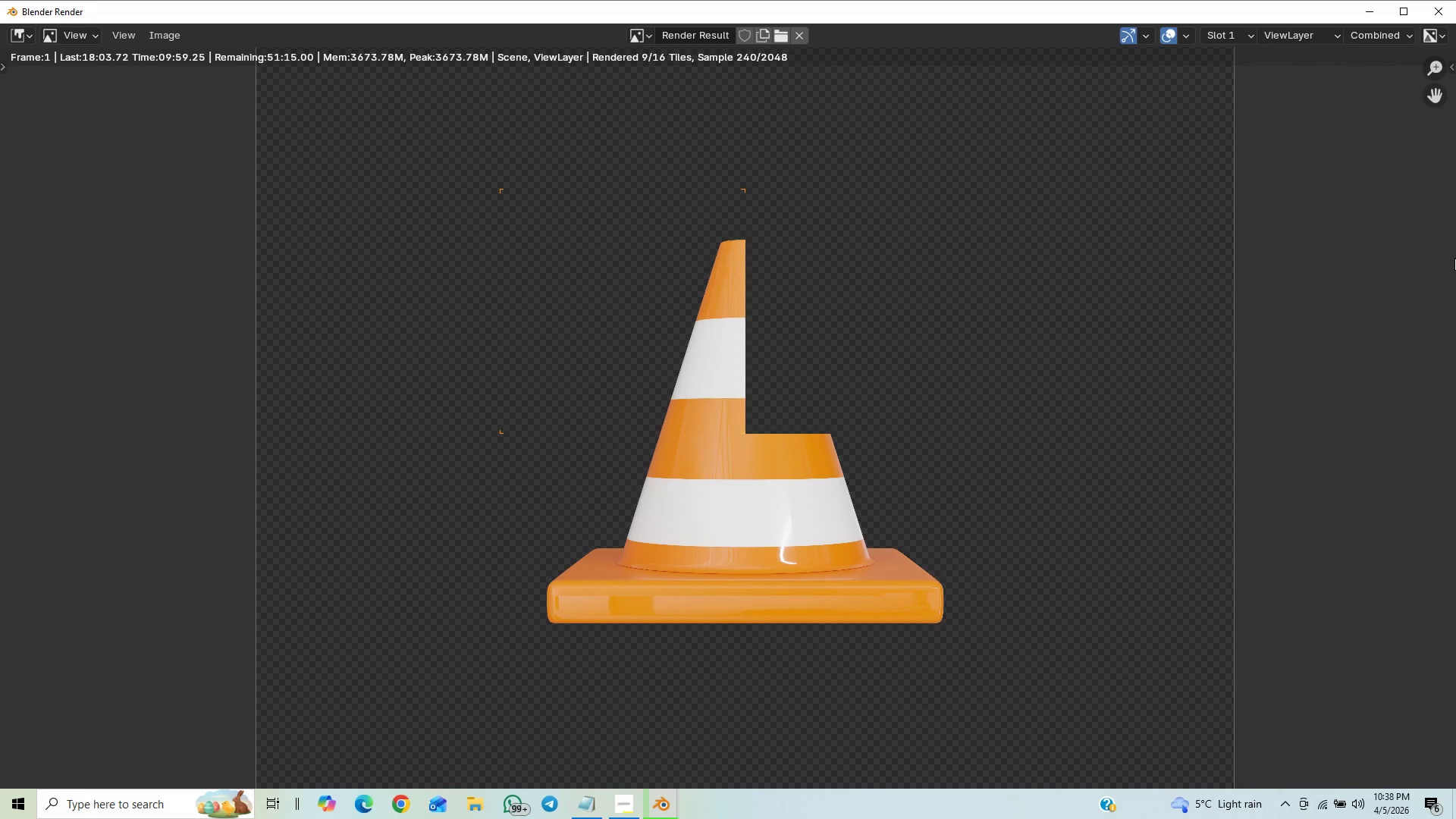 
wait(15.91)
 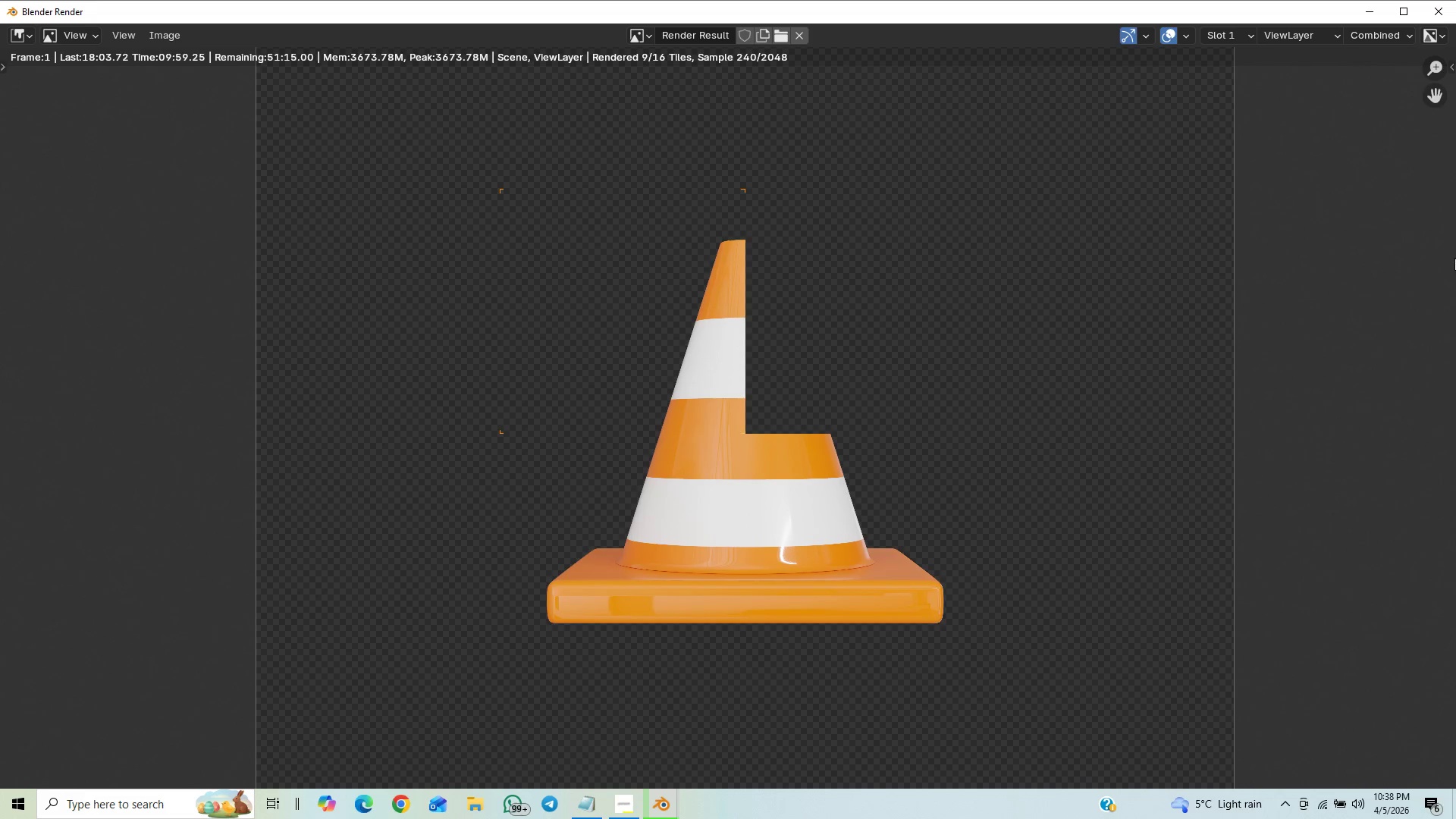 
scroll: coordinate [914, 608], scroll_direction: down, amount: 3.0
 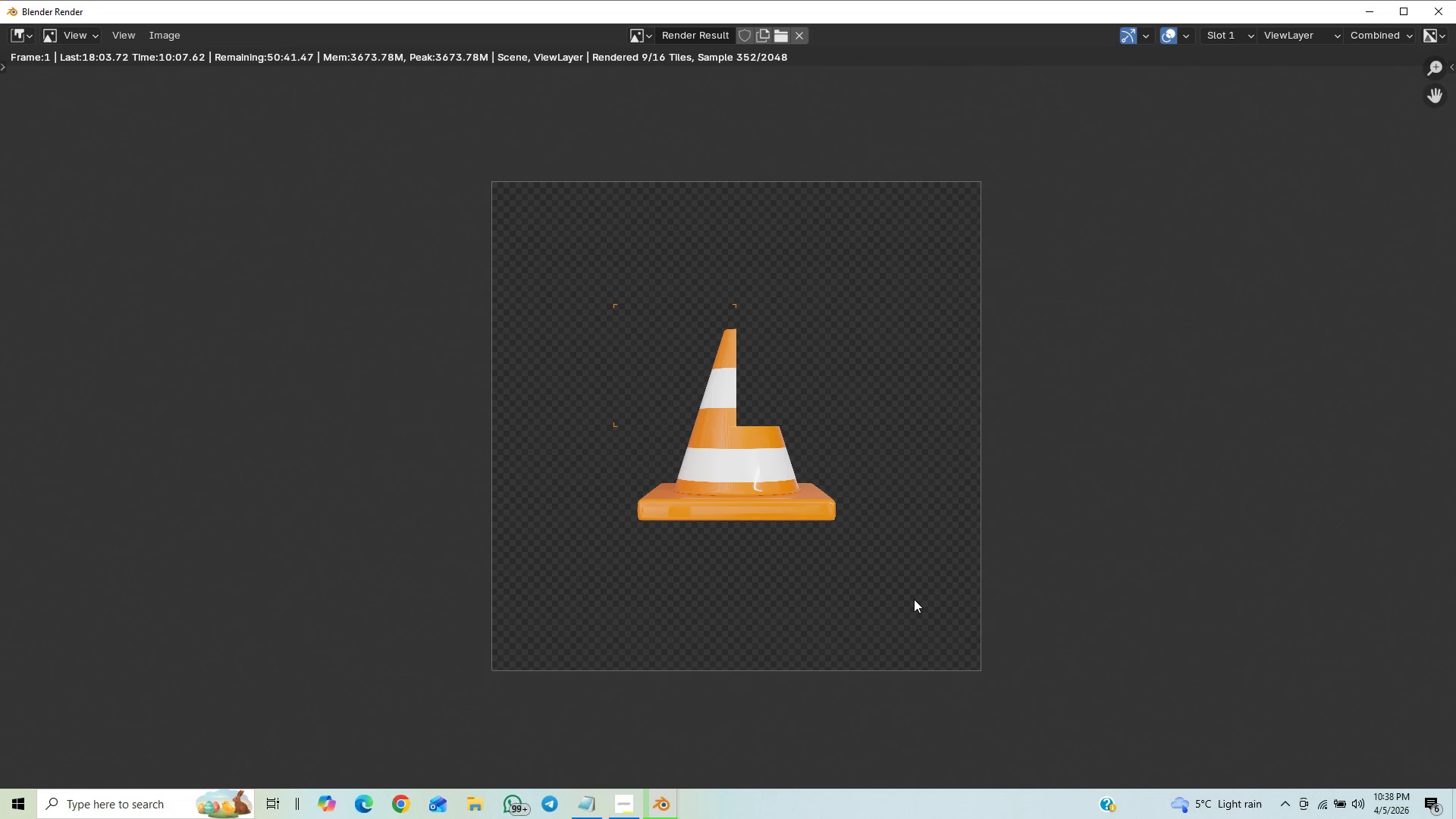 
scroll: coordinate [914, 599], scroll_direction: up, amount: 1.0
 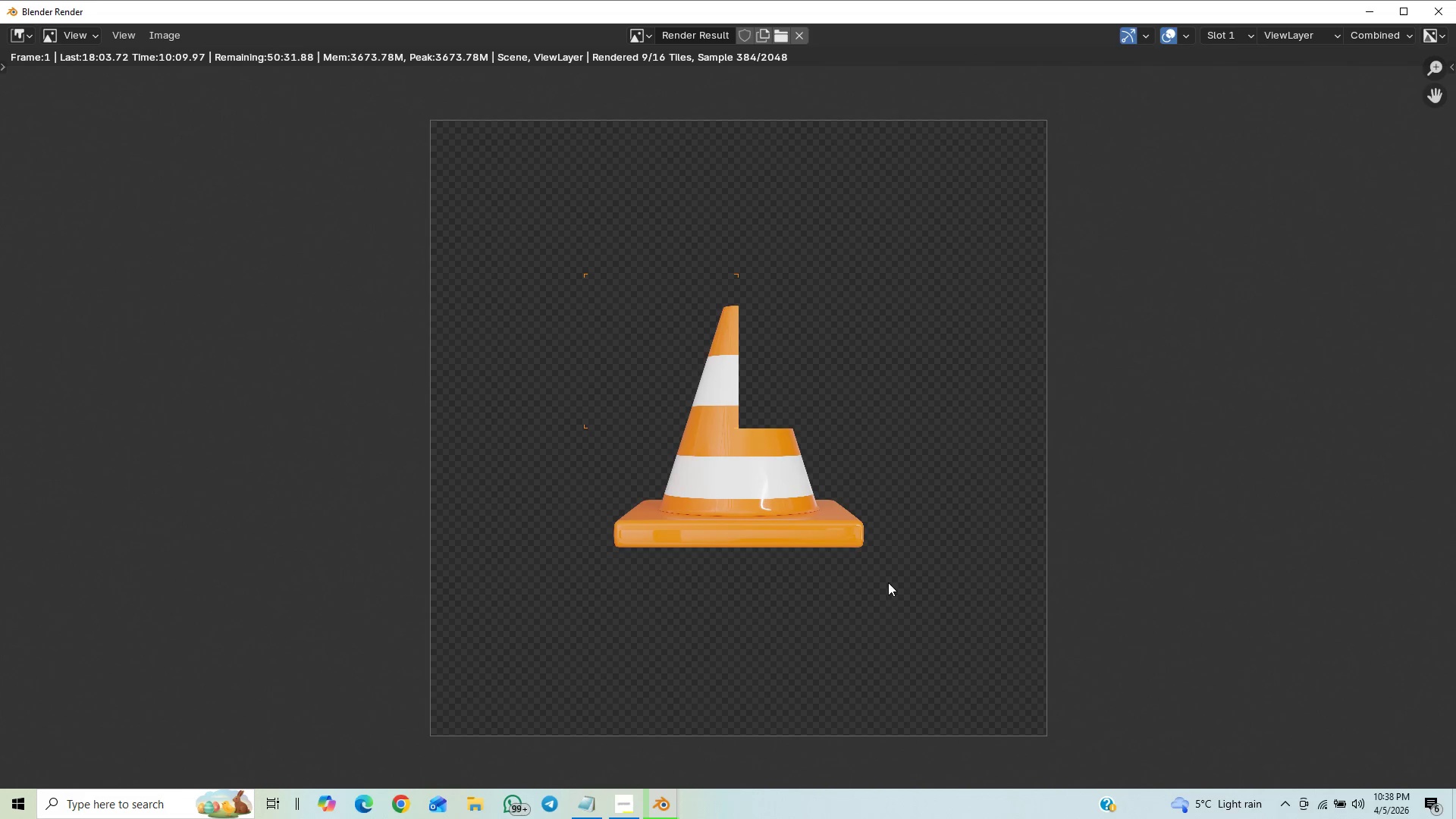 
scroll: coordinate [937, 580], scroll_direction: down, amount: 2.0
 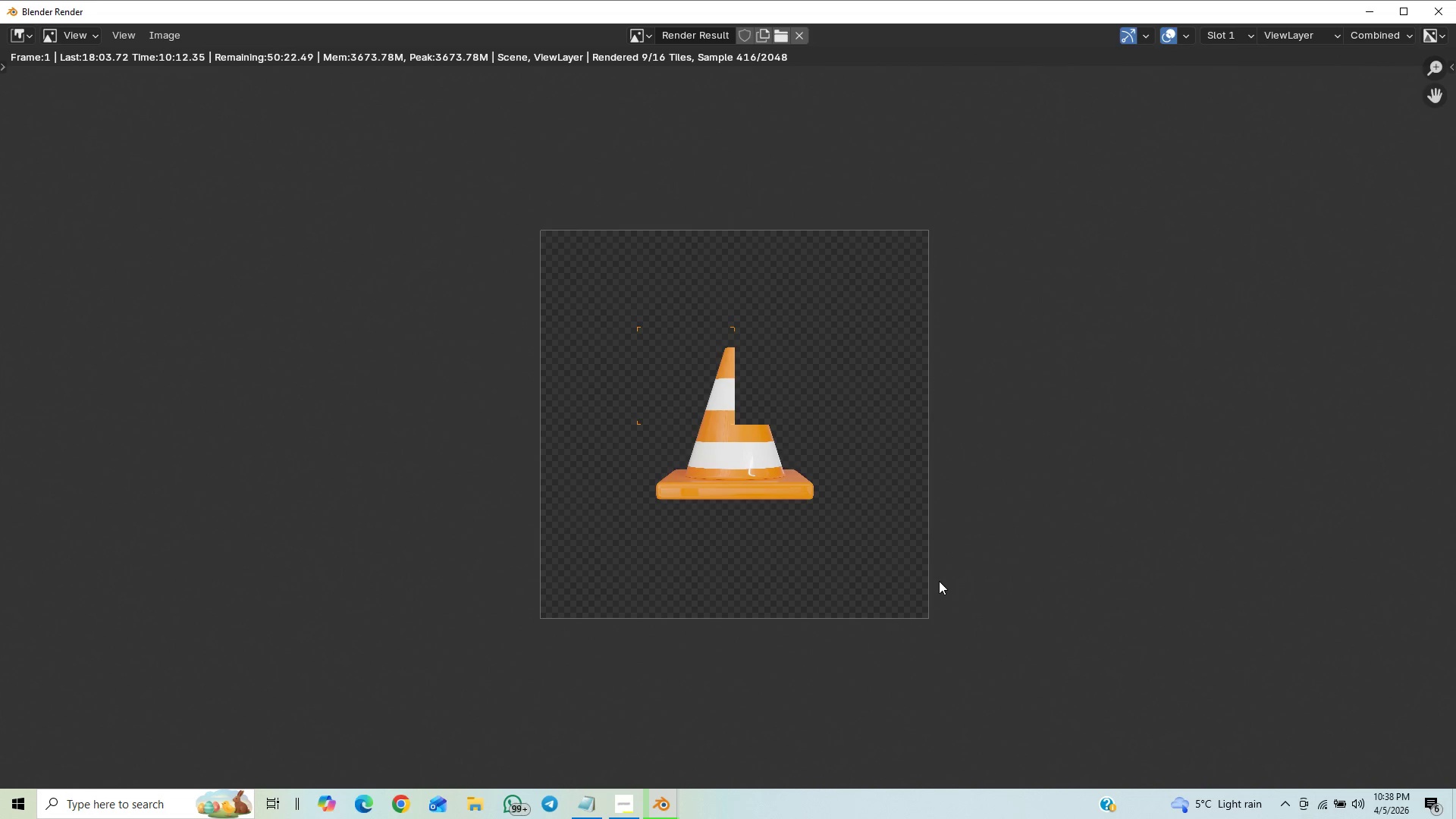 
scroll: coordinate [939, 581], scroll_direction: up, amount: 1.0
 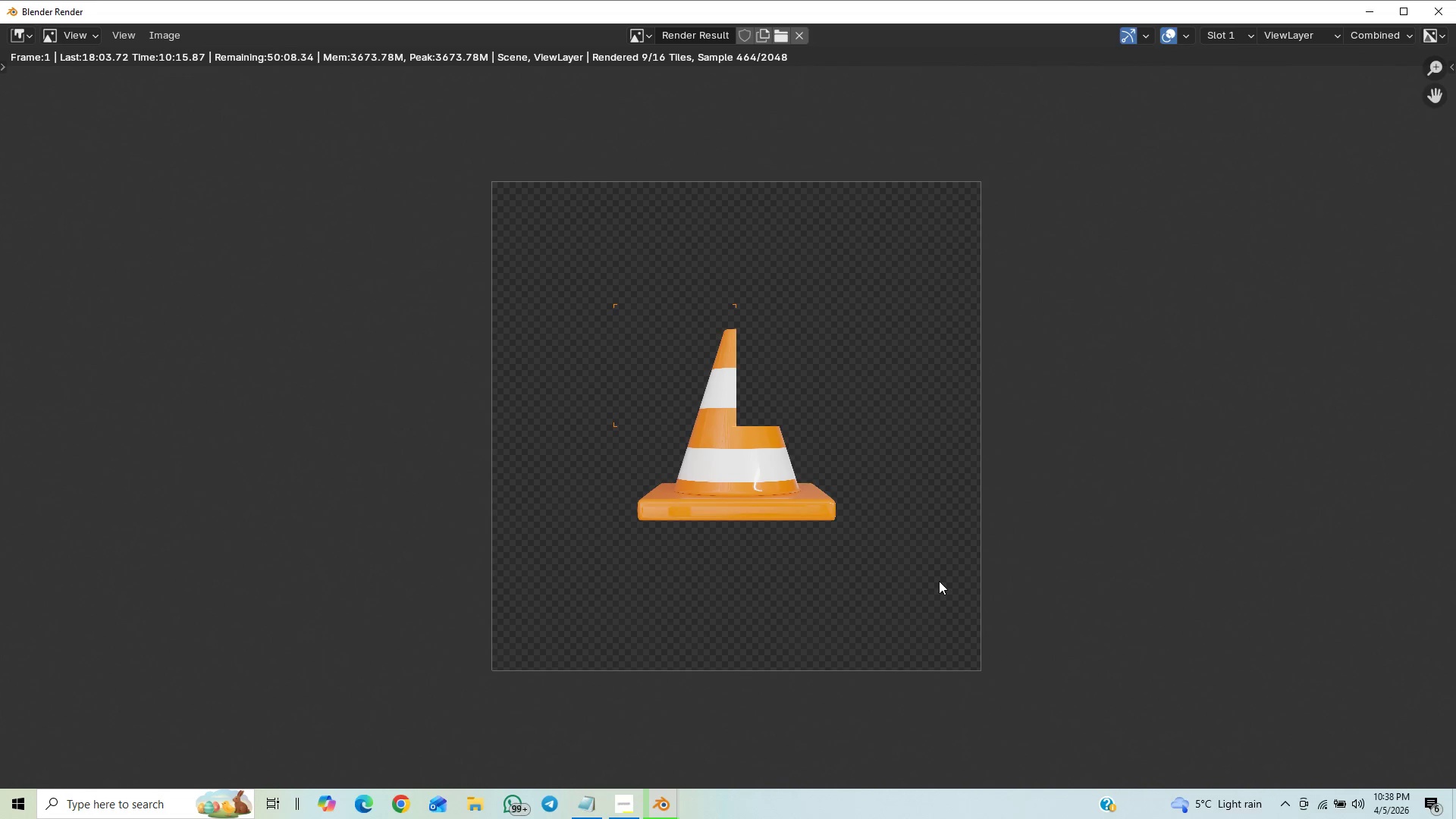 
scroll: coordinate [942, 585], scroll_direction: down, amount: 1.0
 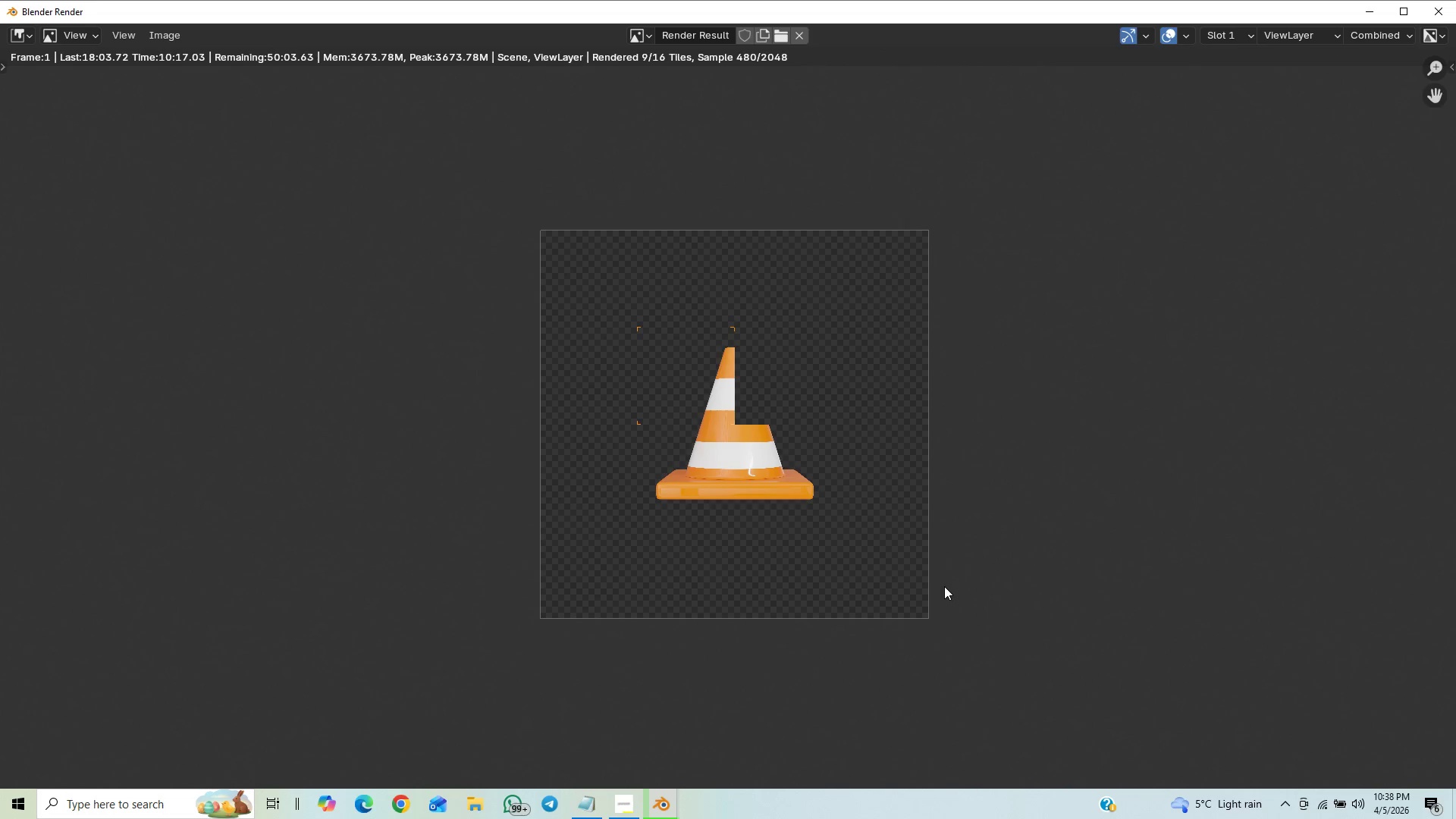 
scroll: coordinate [944, 589], scroll_direction: up, amount: 3.0
 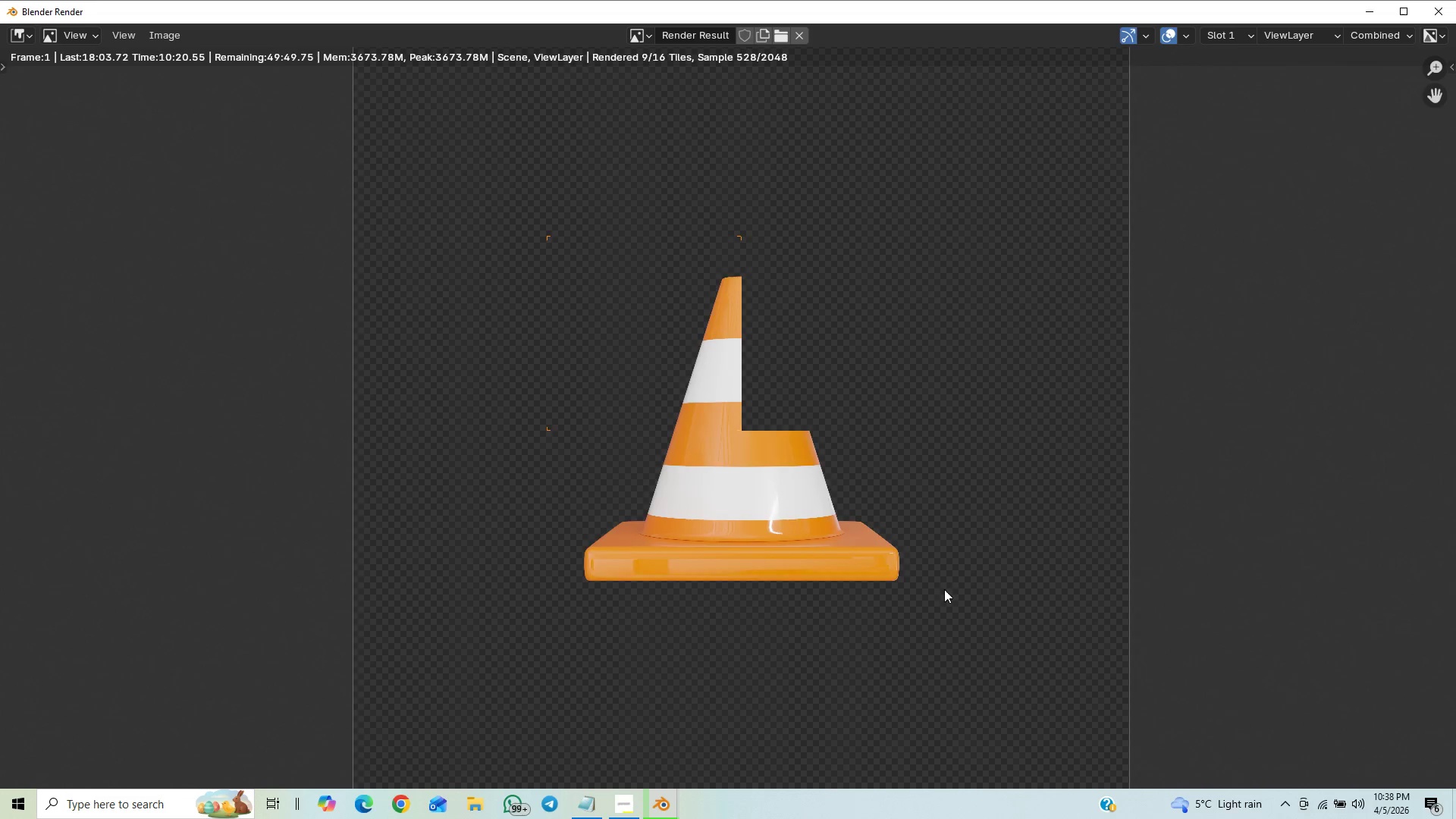 
scroll: coordinate [944, 589], scroll_direction: down, amount: 10.0
 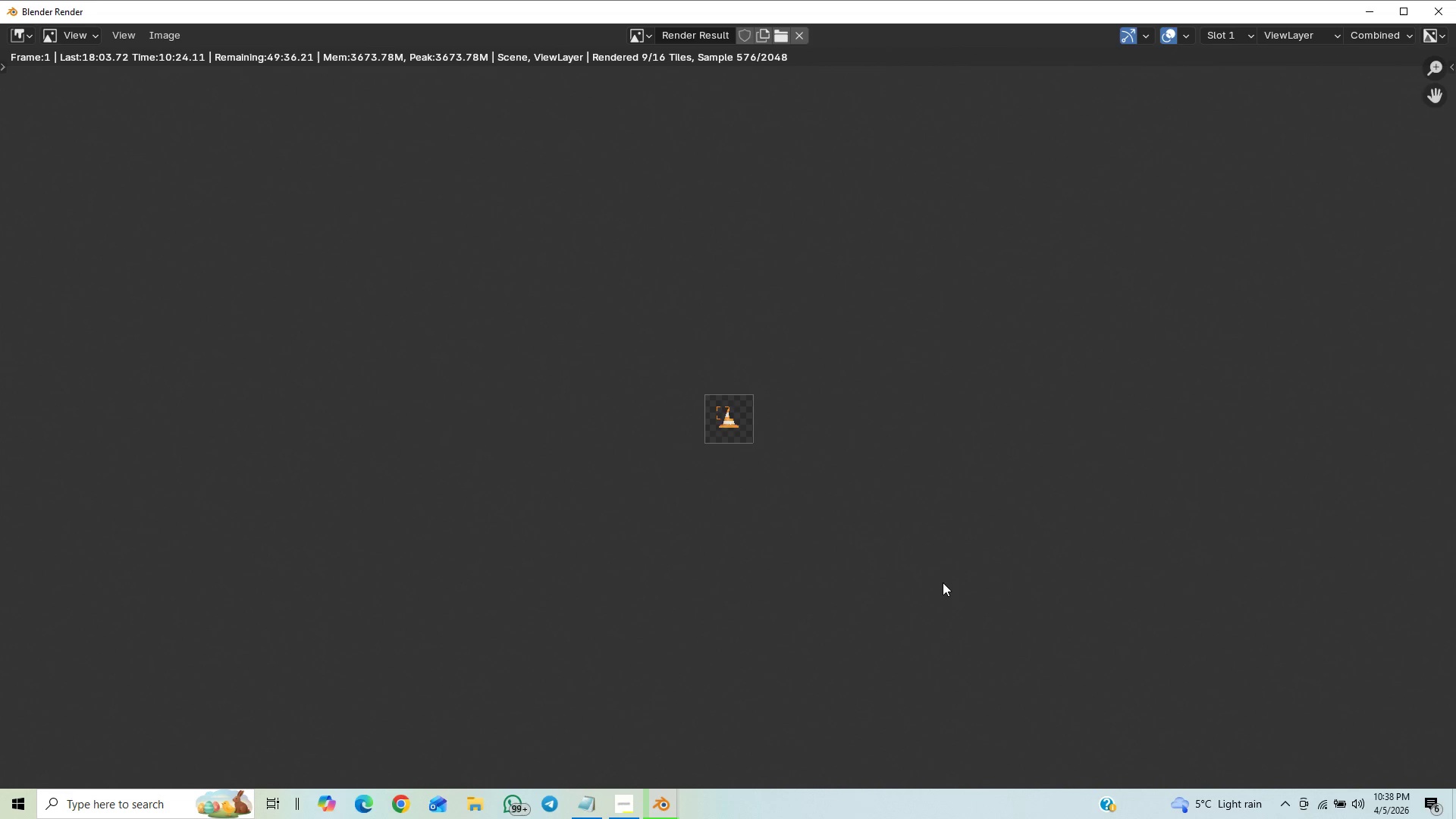 
scroll: coordinate [946, 633], scroll_direction: up, amount: 12.0
 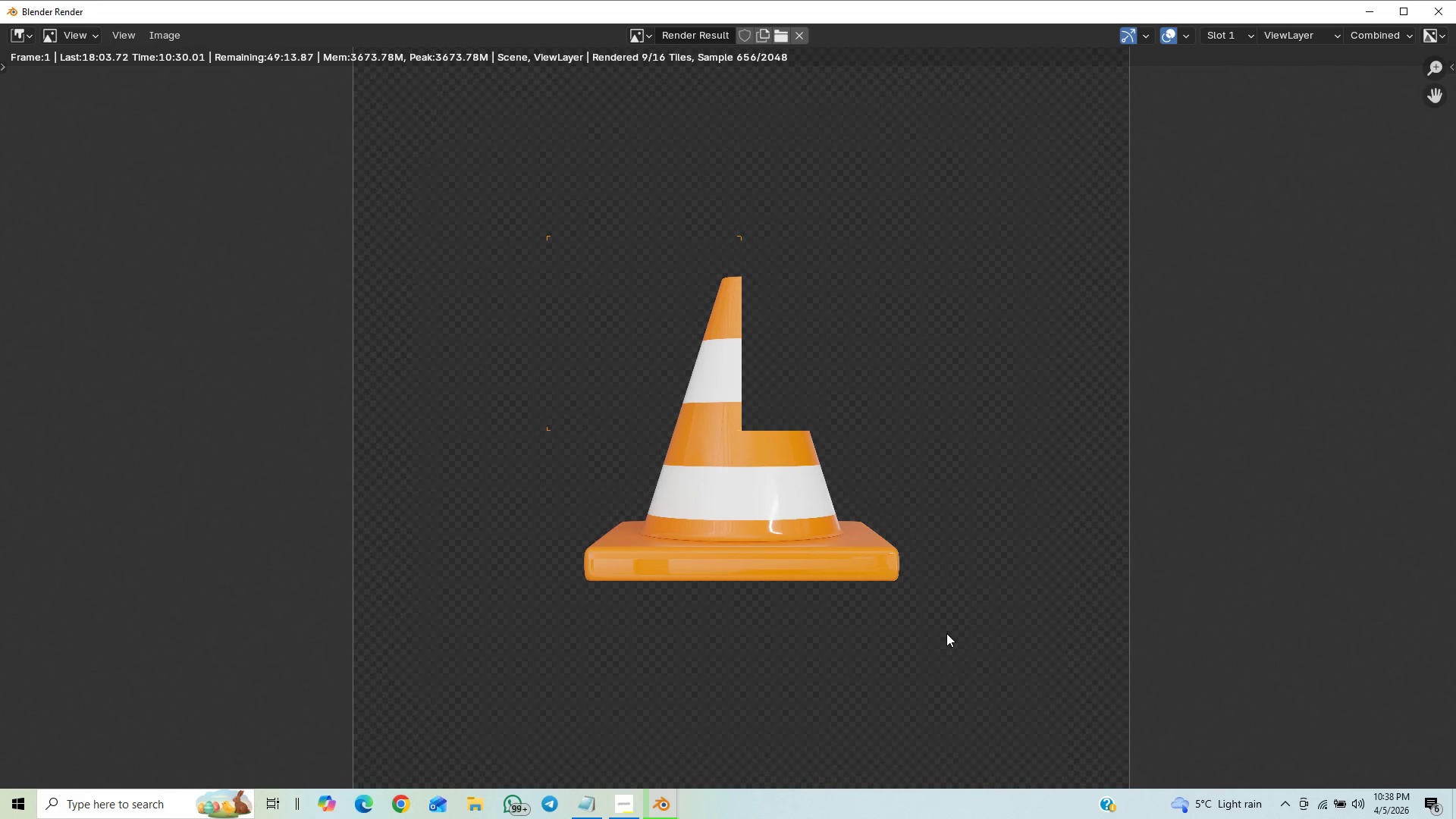 
scroll: coordinate [870, 551], scroll_direction: down, amount: 7.0
 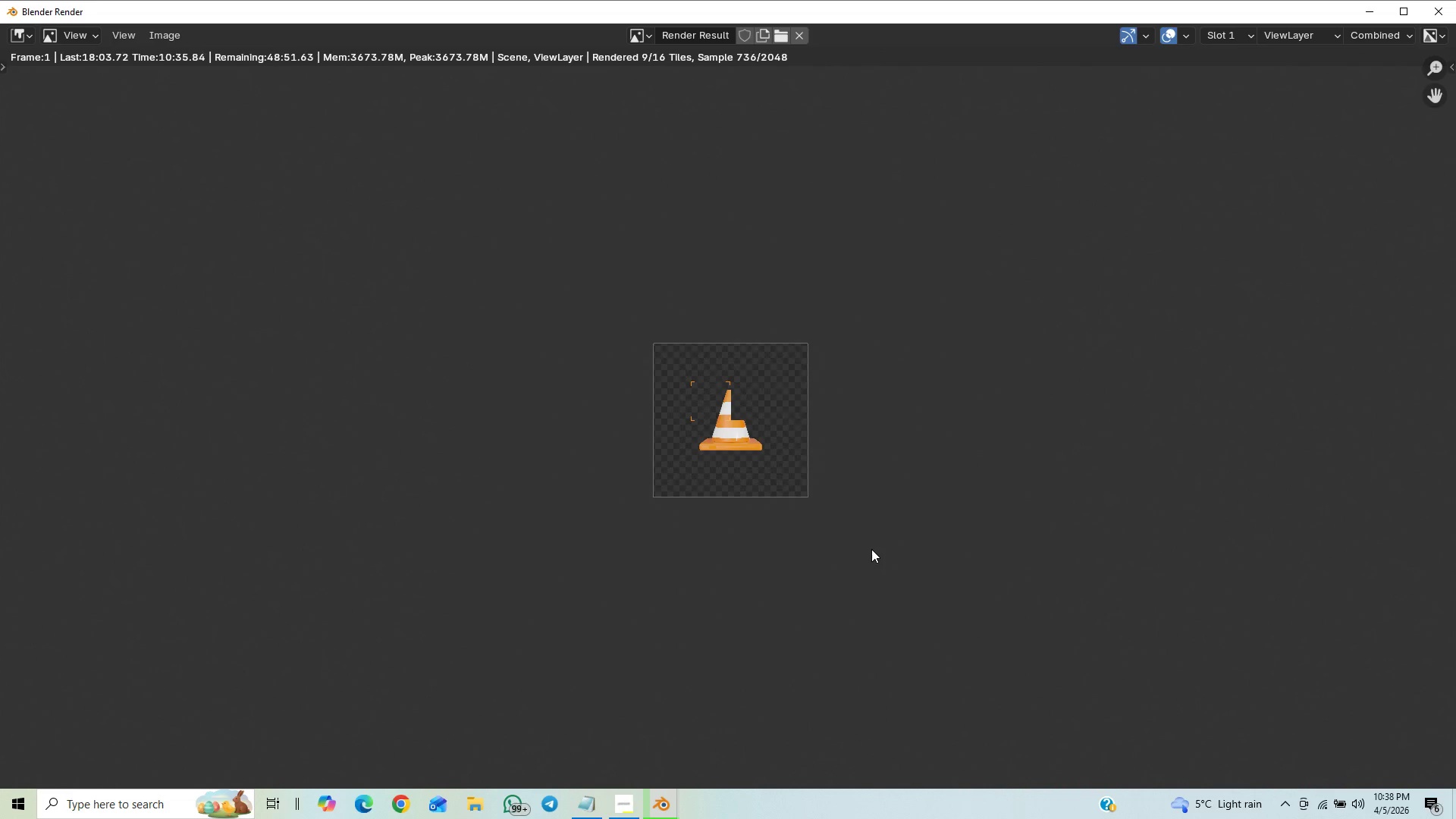 
scroll: coordinate [883, 552], scroll_direction: up, amount: 6.0
 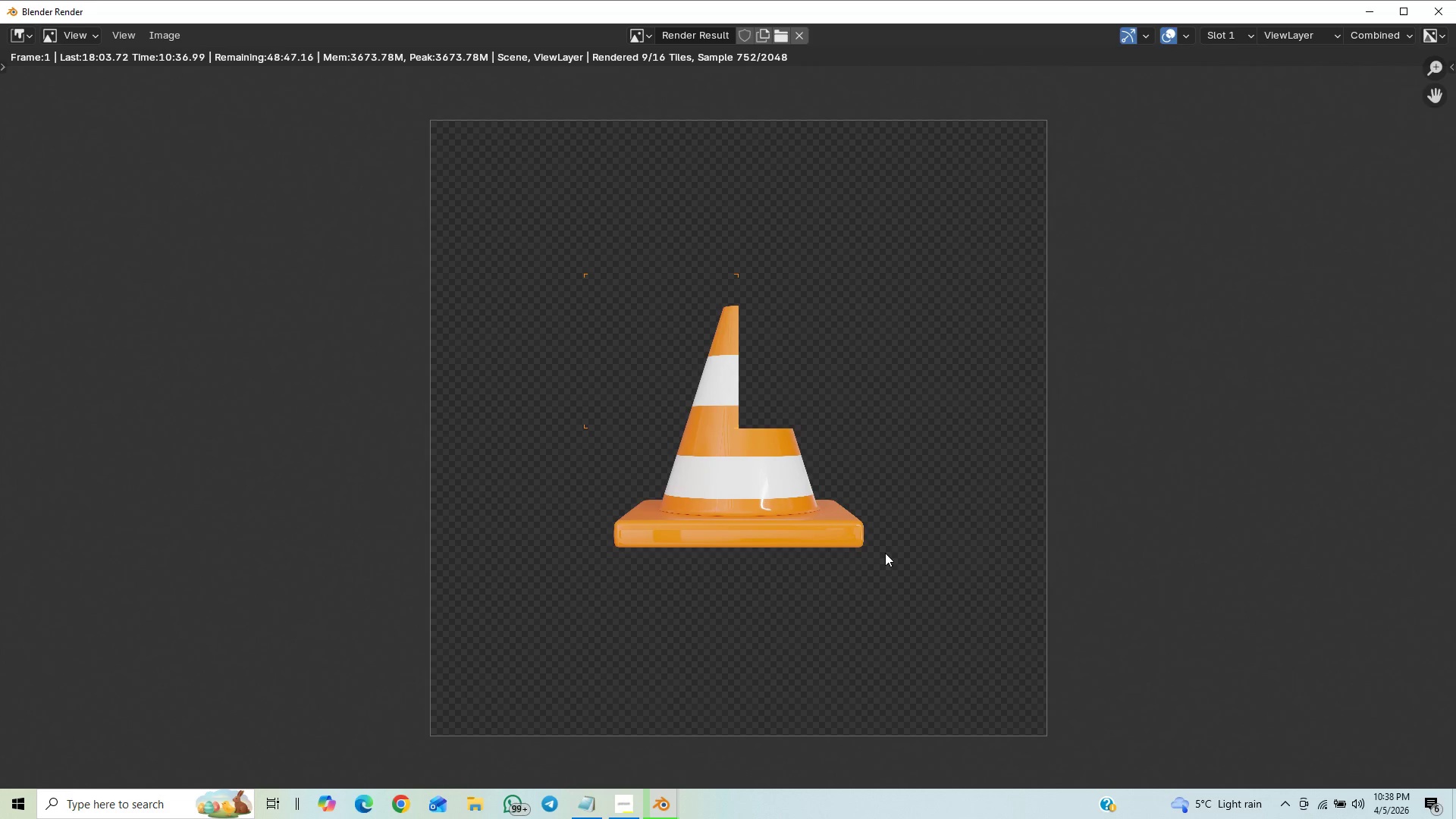 
scroll: coordinate [892, 520], scroll_direction: down, amount: 3.0
 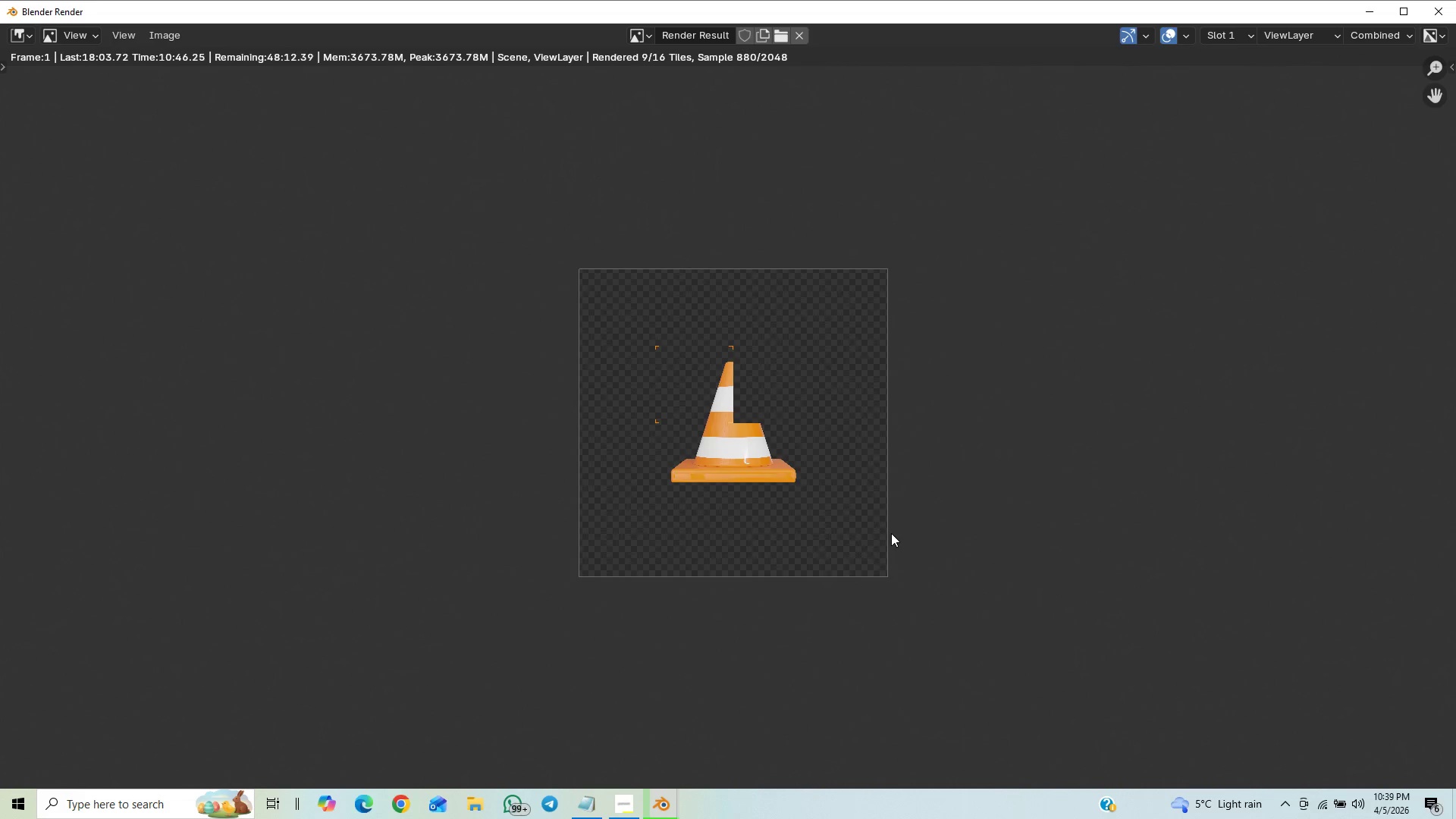 
scroll: coordinate [891, 533], scroll_direction: up, amount: 5.0
 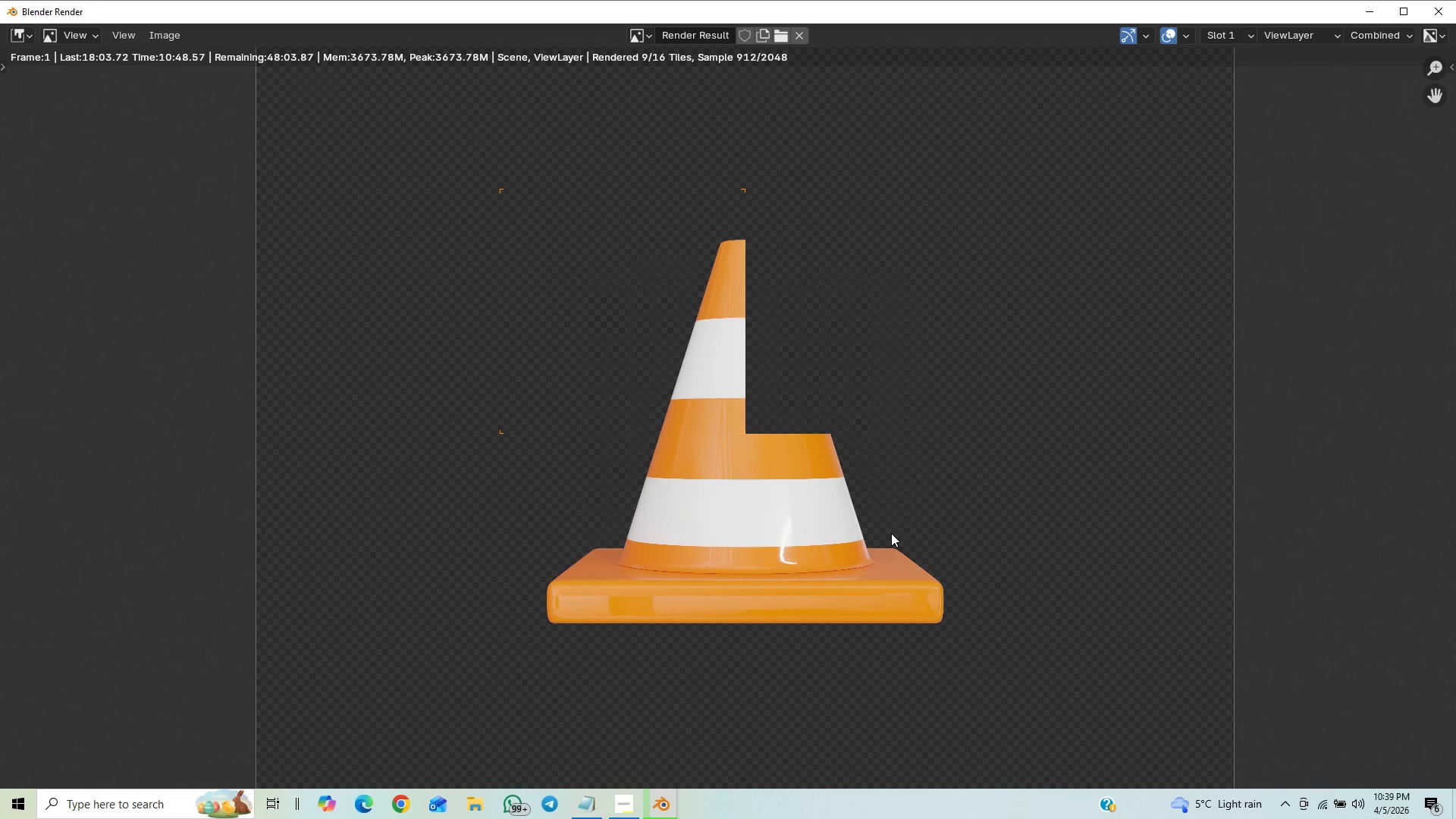 
scroll: coordinate [890, 532], scroll_direction: down, amount: 3.0
 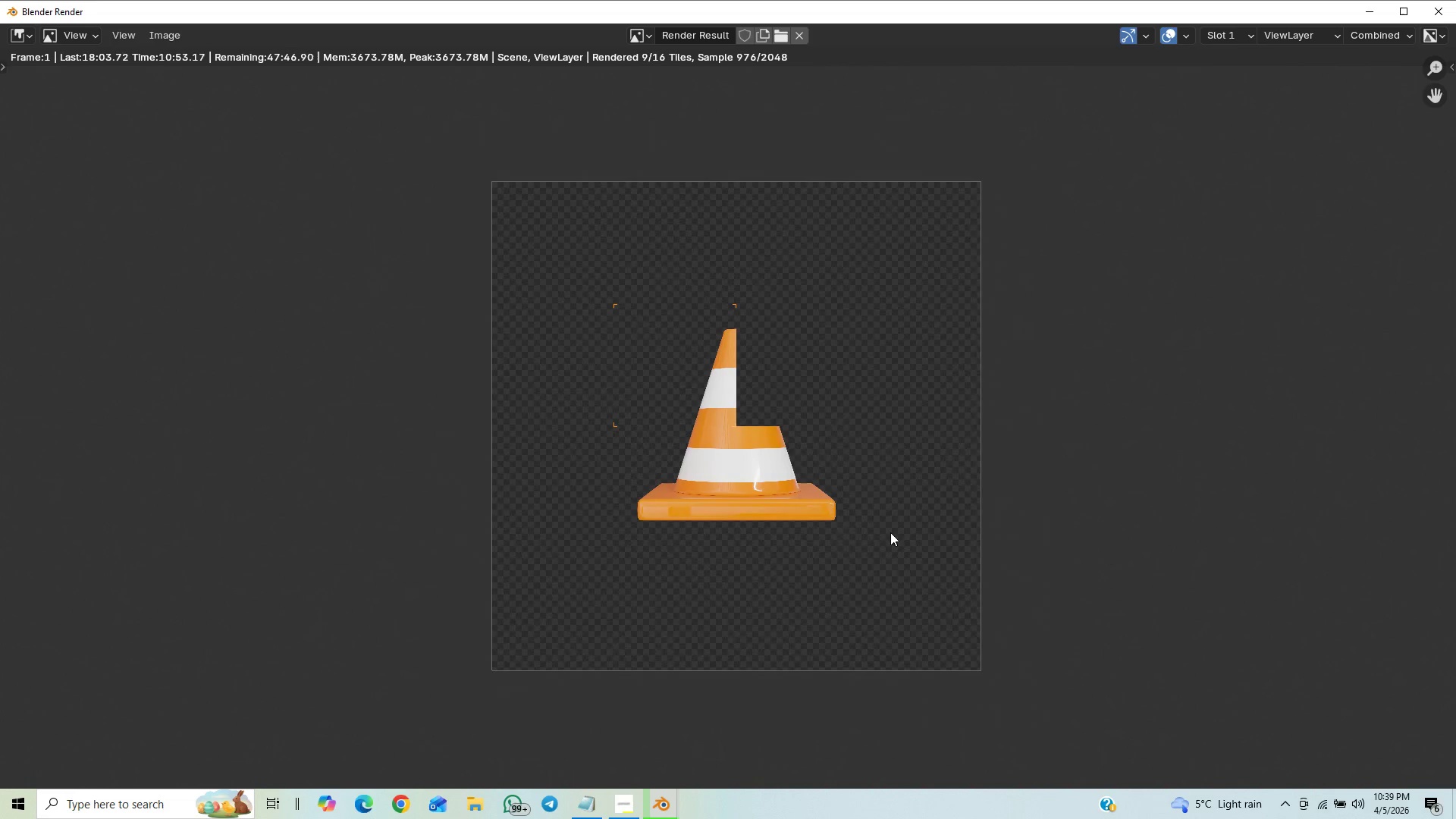 
scroll: coordinate [884, 544], scroll_direction: up, amount: 3.0
 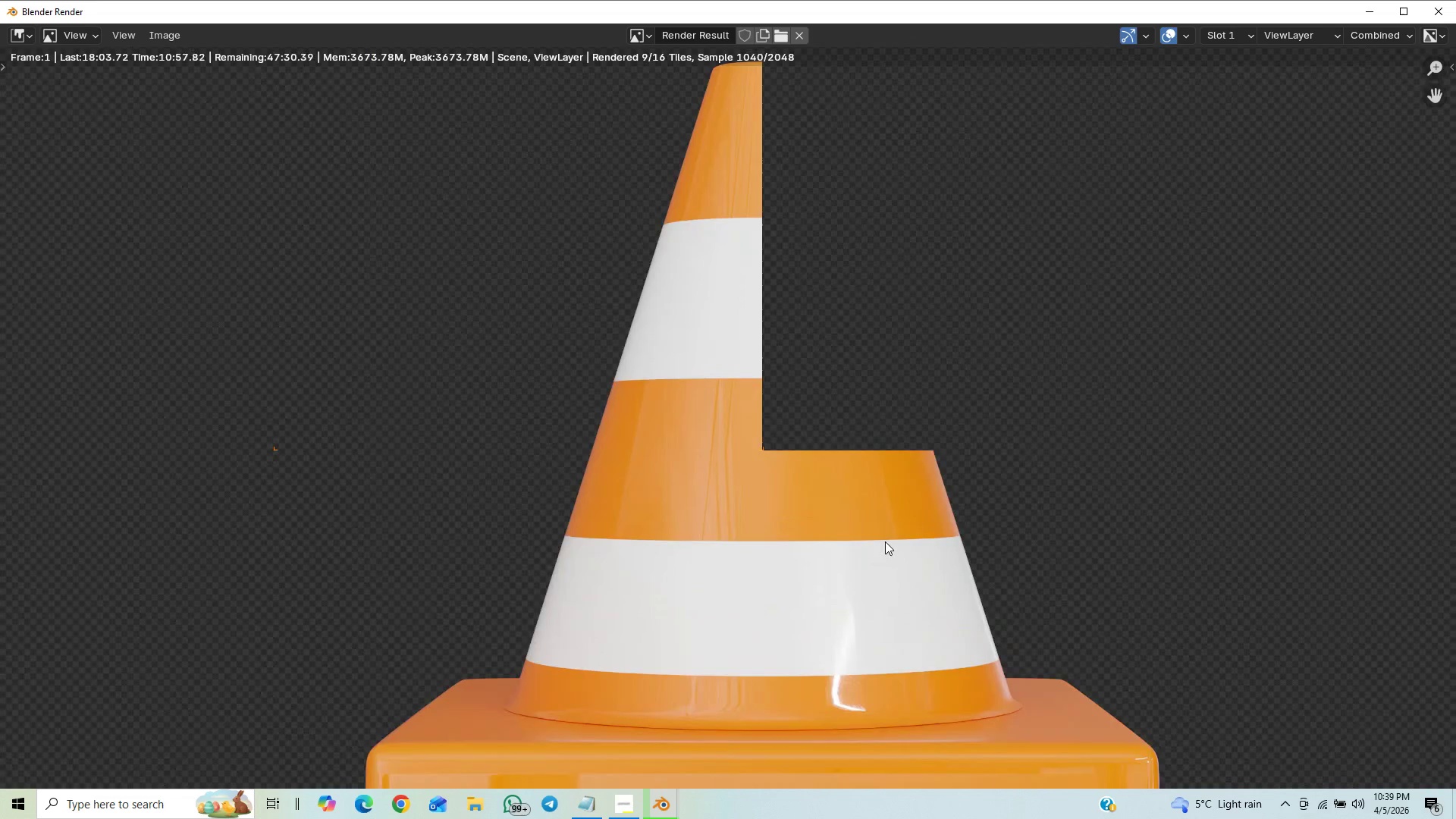 
scroll: coordinate [885, 541], scroll_direction: down, amount: 1.0
 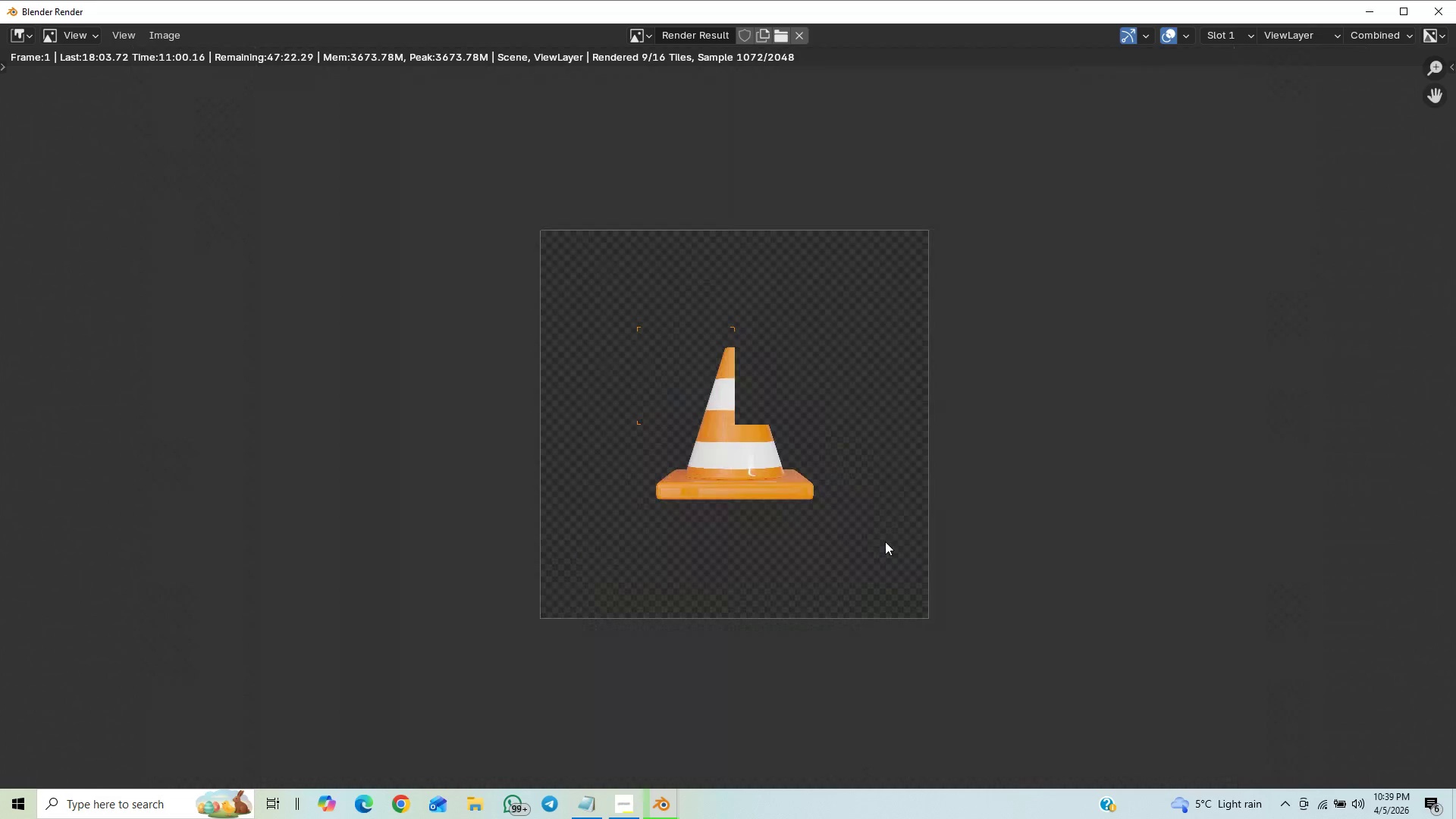 
scroll: coordinate [885, 541], scroll_direction: up, amount: 2.0
 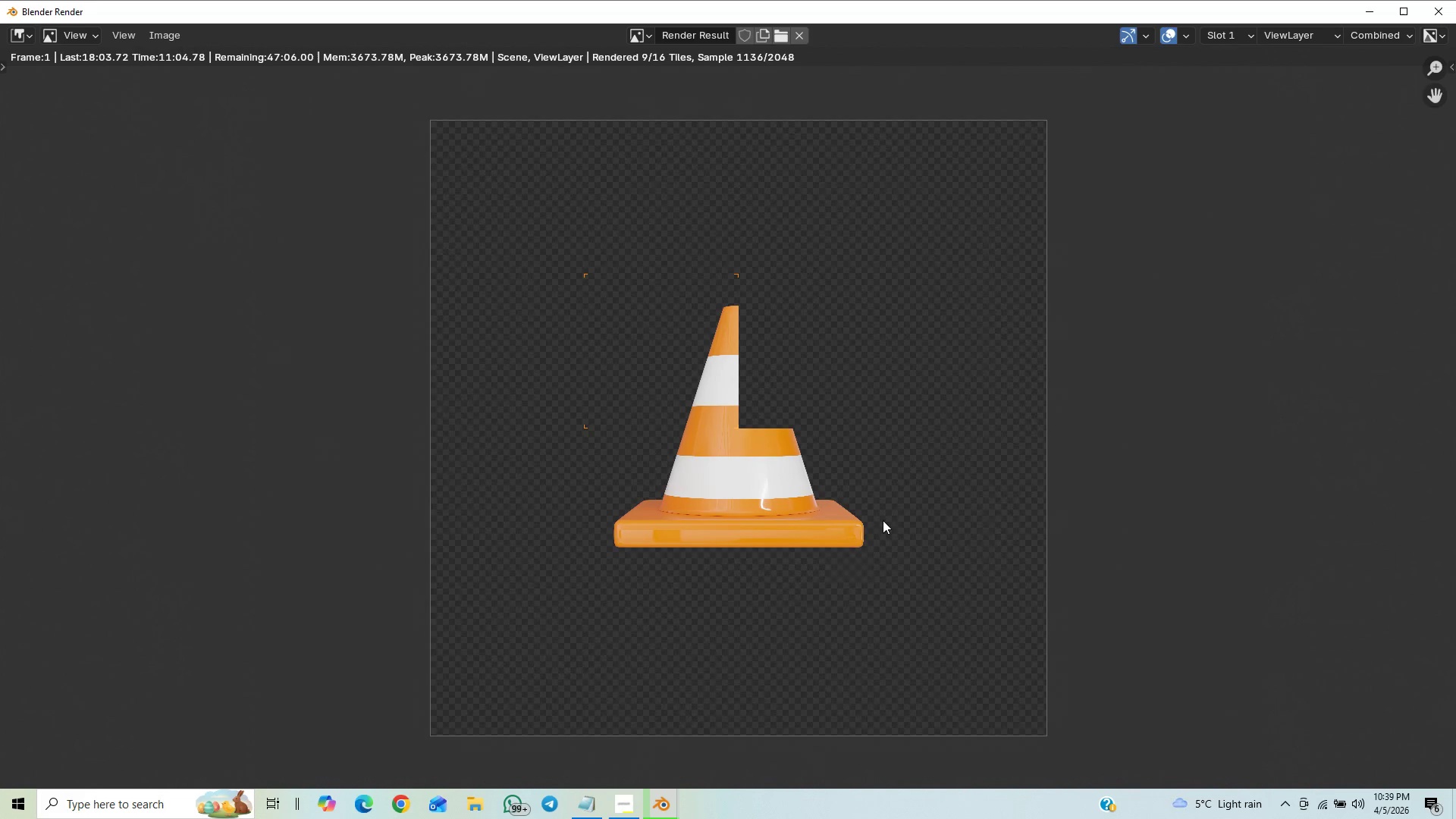 
scroll: coordinate [880, 532], scroll_direction: down, amount: 3.0
 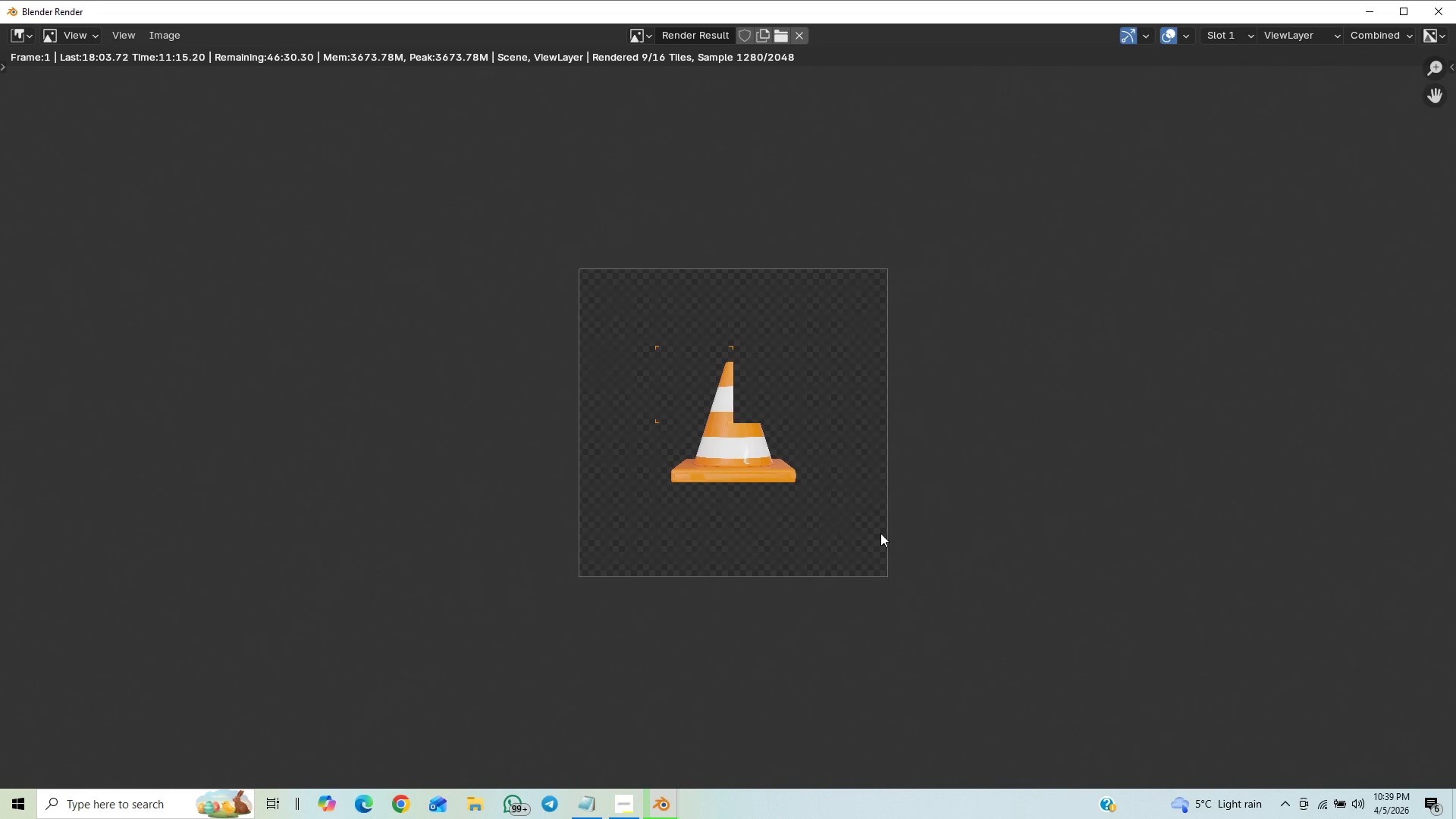 
wait(7.08)
 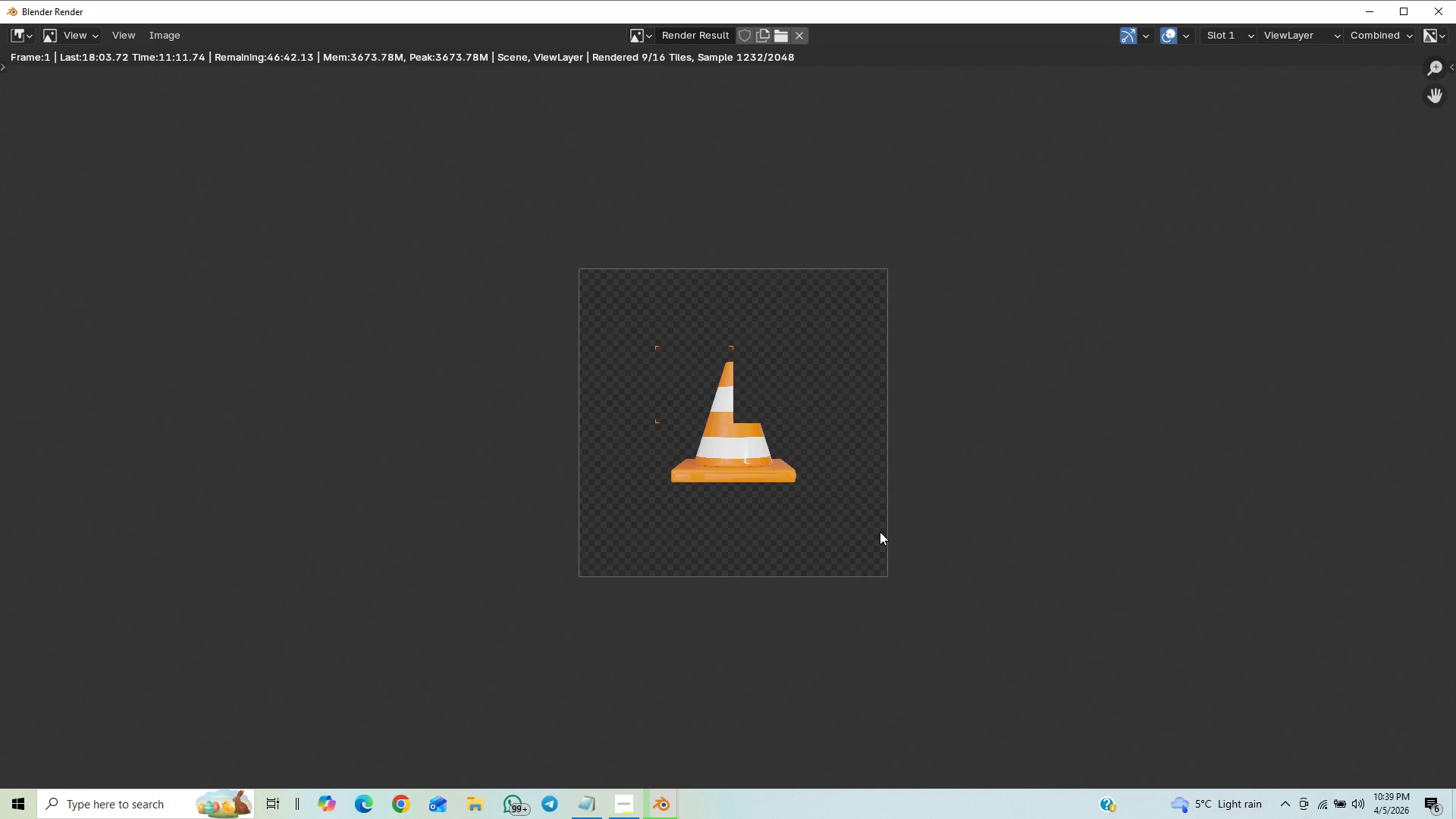 
scroll: coordinate [882, 529], scroll_direction: down, amount: 1.0
 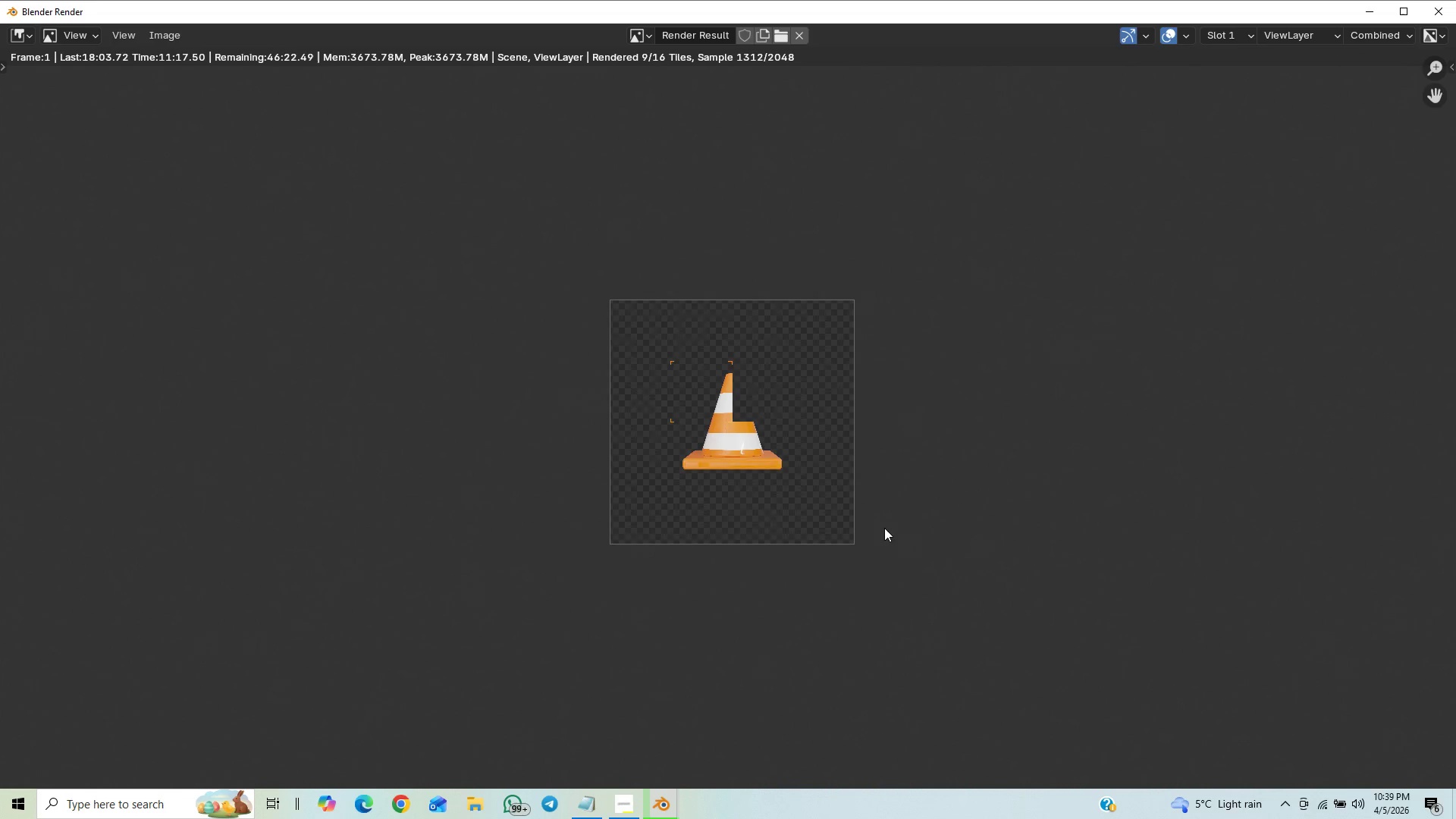 
scroll: coordinate [883, 544], scroll_direction: up, amount: 7.0
 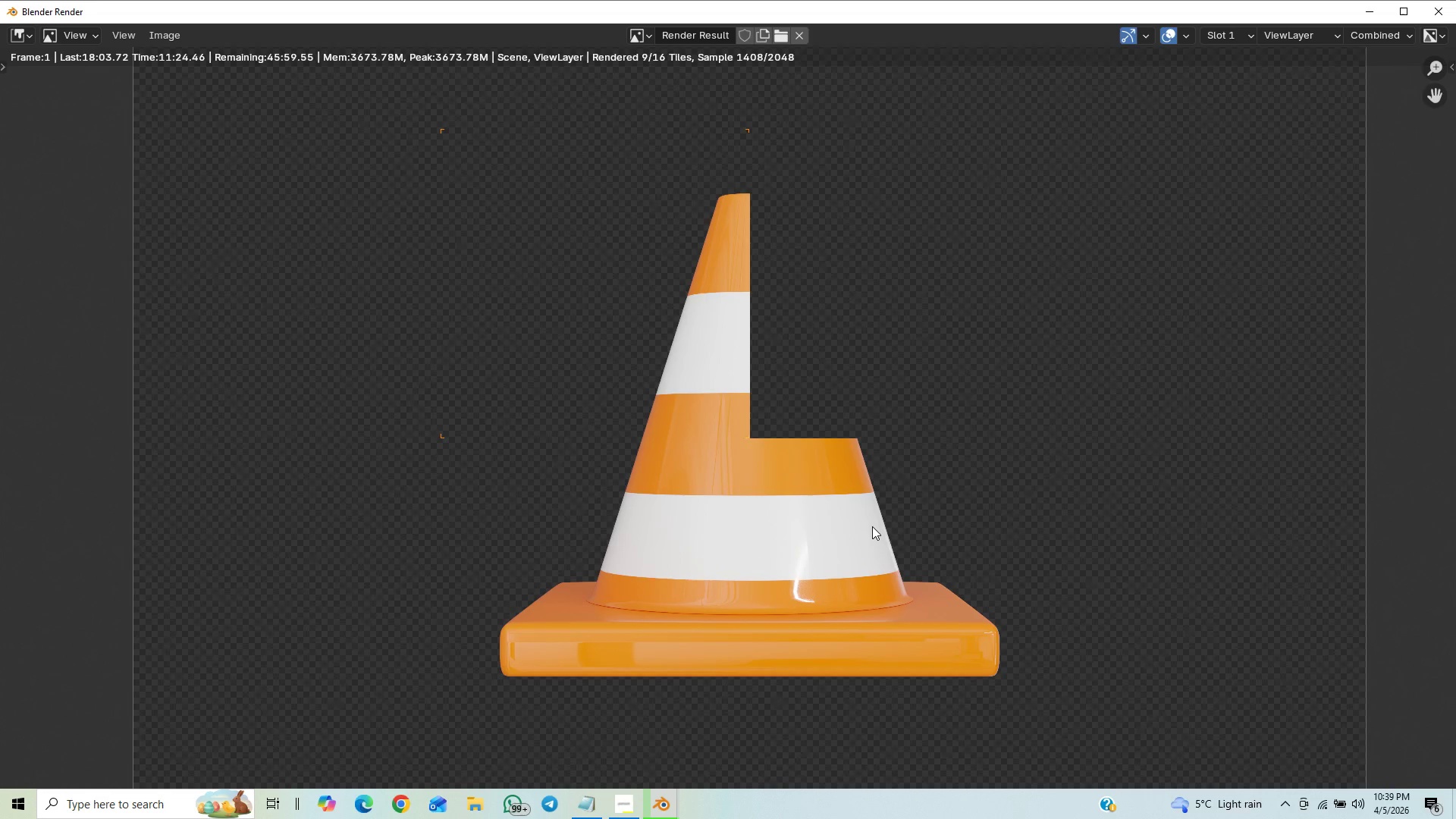 
wait(6.55)
 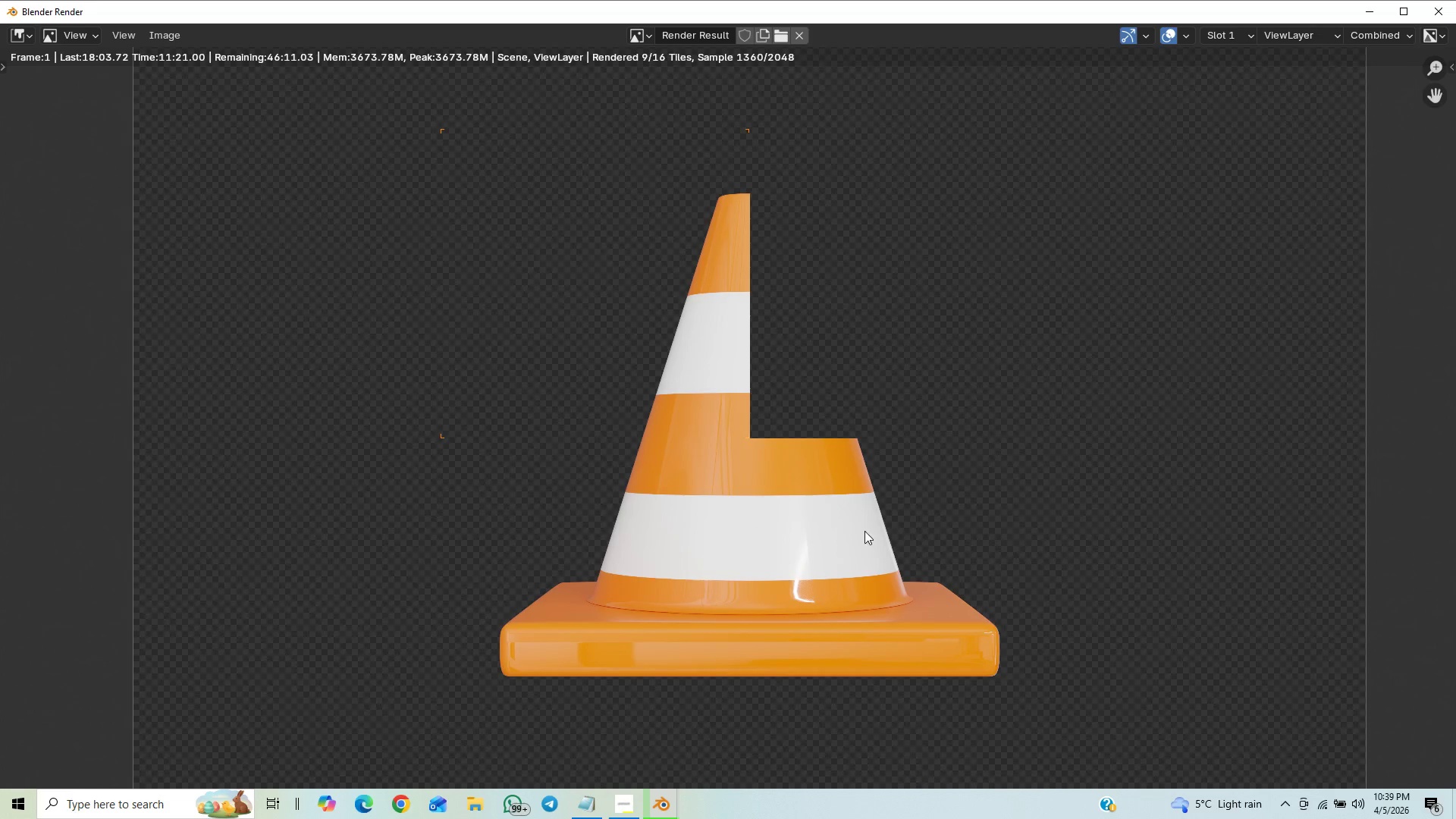 
scroll: coordinate [880, 526], scroll_direction: down, amount: 5.0
 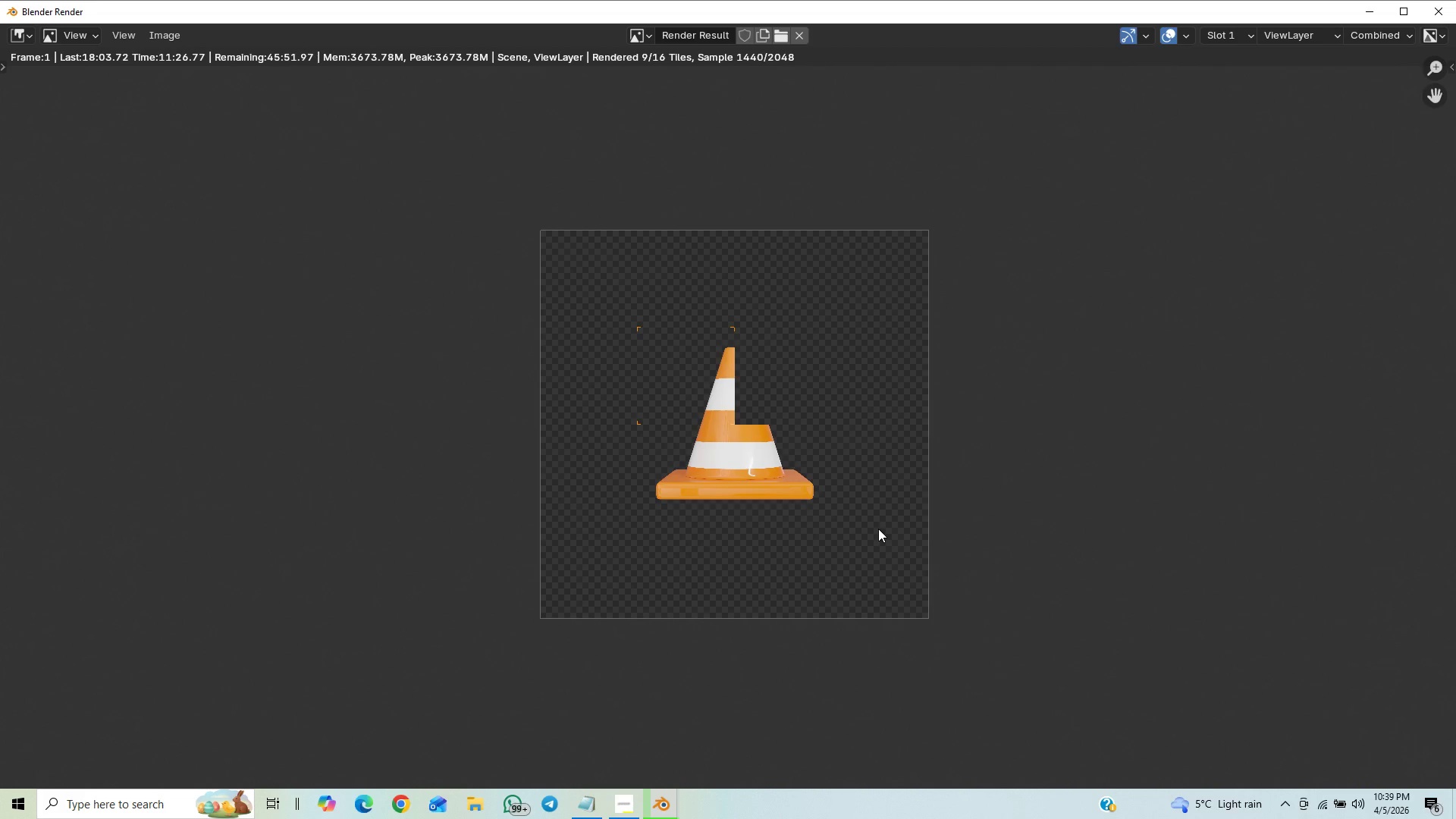 
scroll: coordinate [878, 529], scroll_direction: up, amount: 8.0
 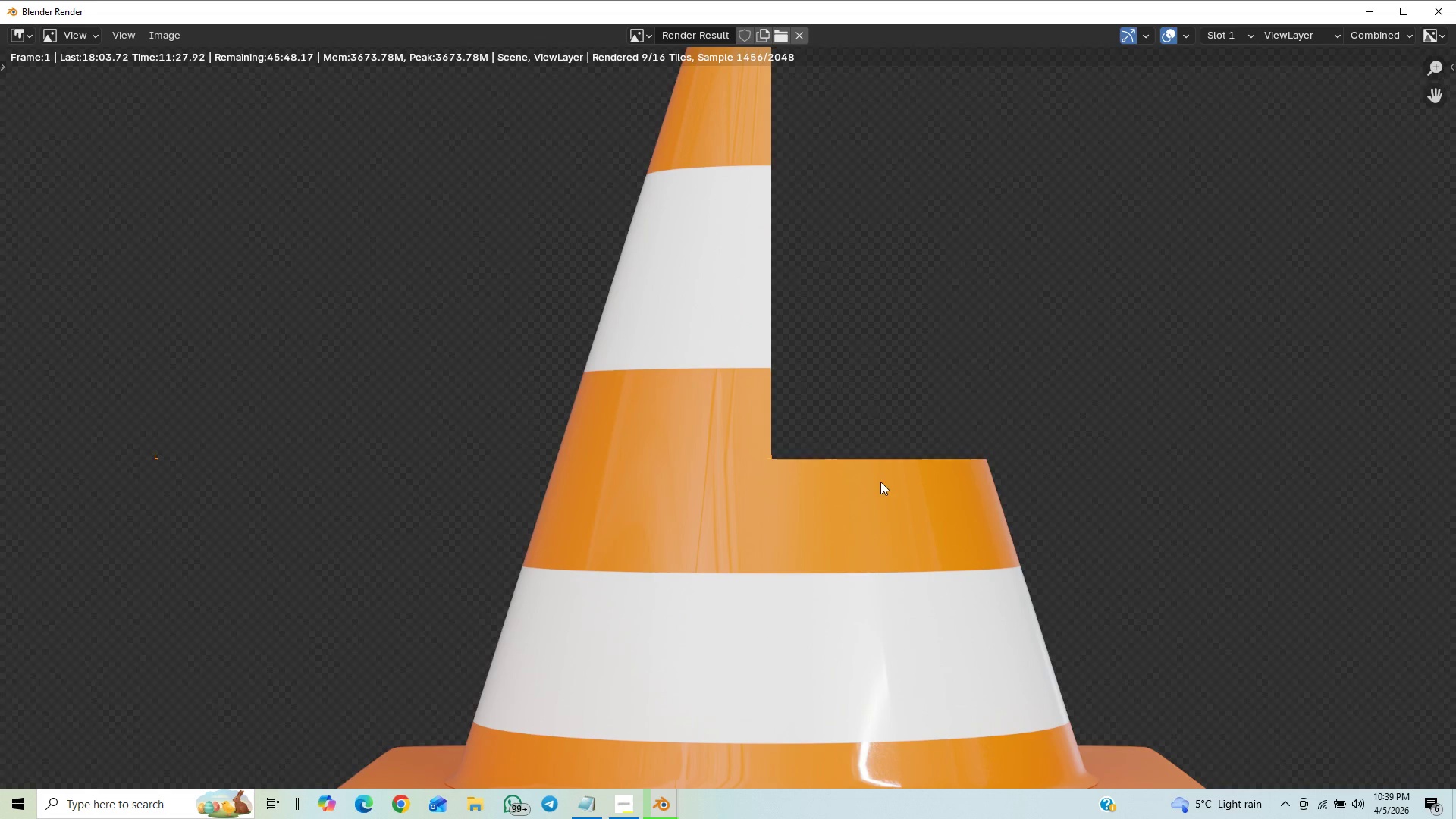 
scroll: coordinate [855, 491], scroll_direction: down, amount: 8.0
 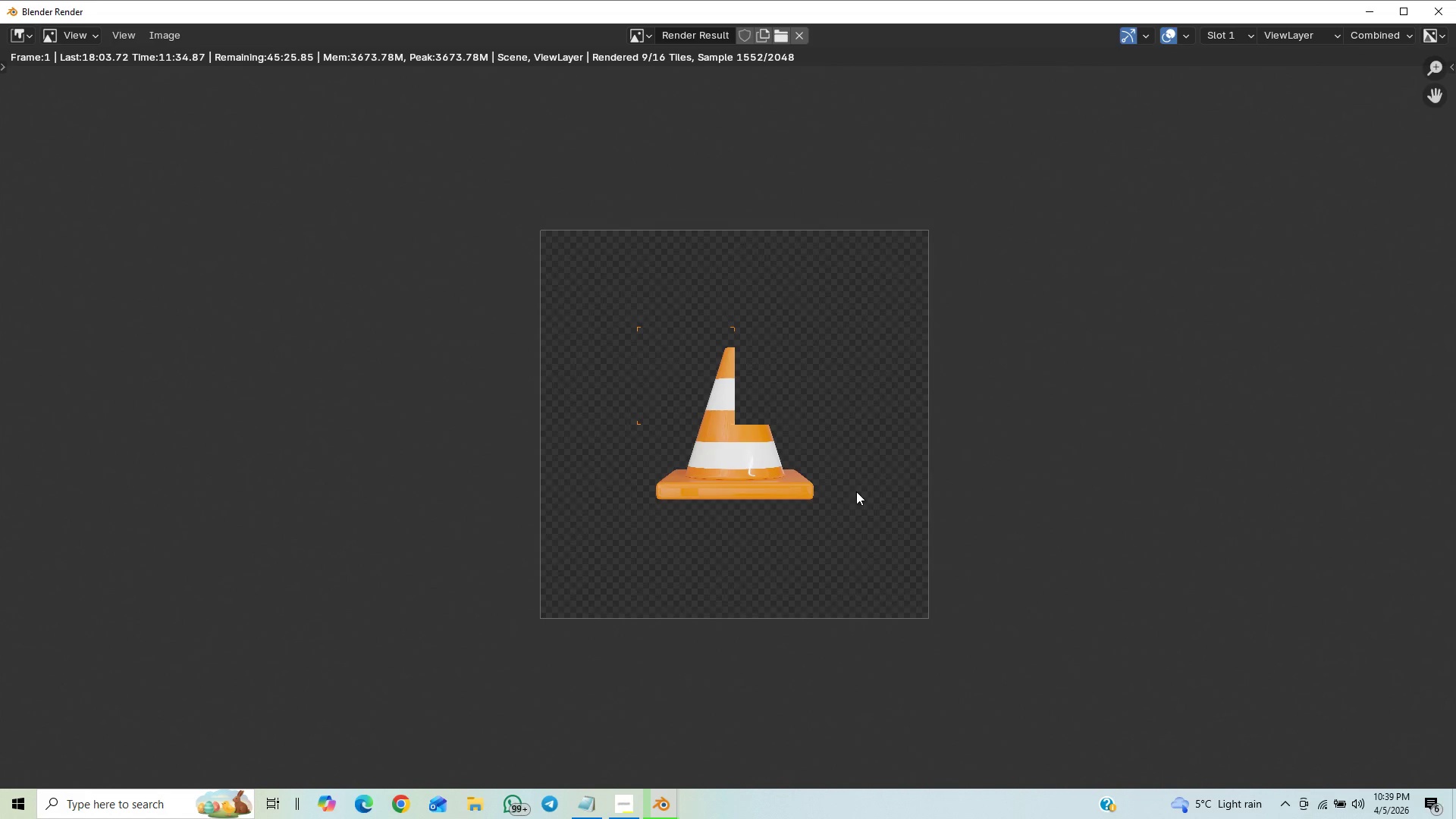 
scroll: coordinate [856, 491], scroll_direction: up, amount: 1.0
 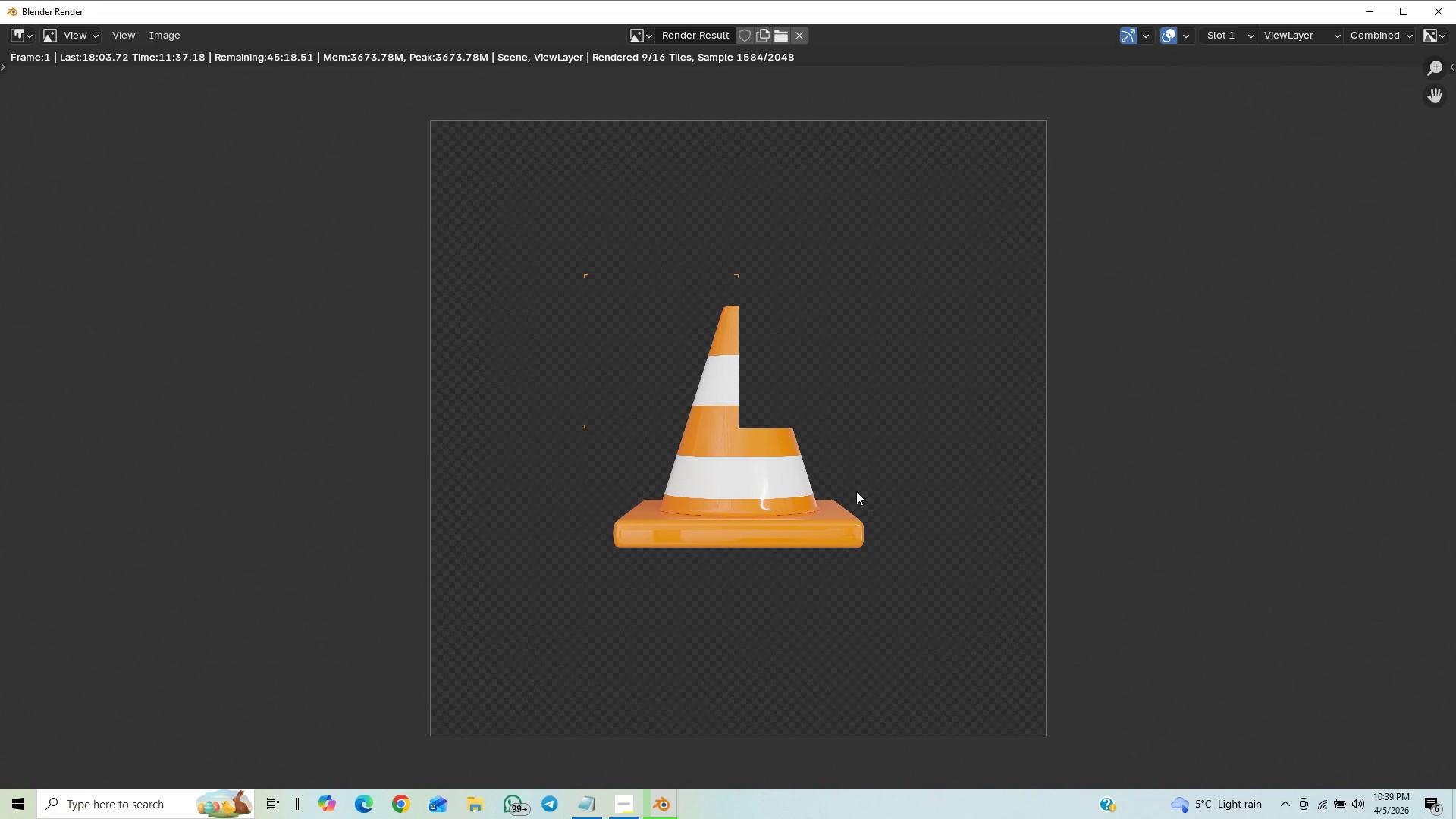 
scroll: coordinate [858, 491], scroll_direction: down, amount: 2.0
 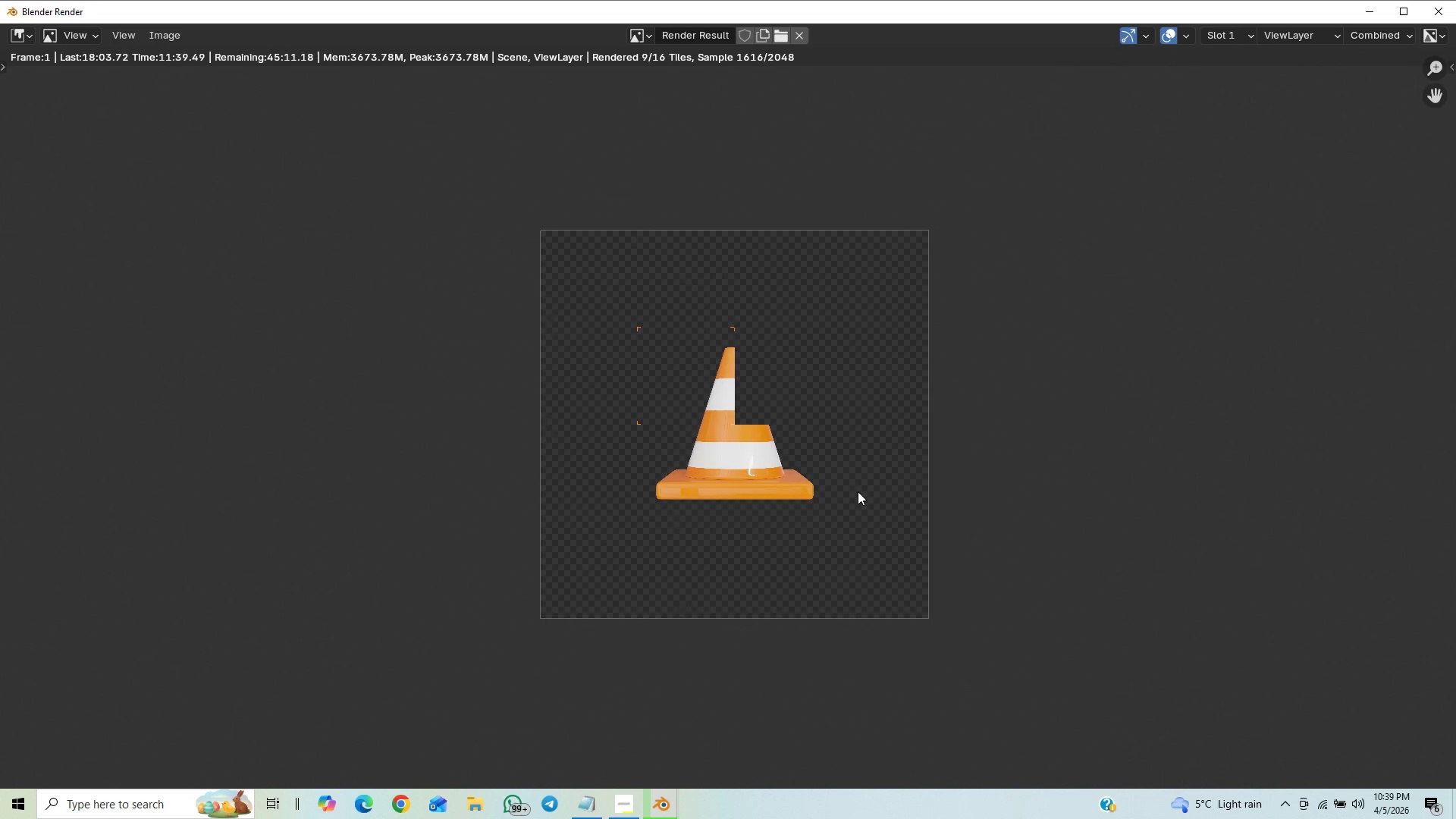 
scroll: coordinate [858, 491], scroll_direction: up, amount: 2.0
 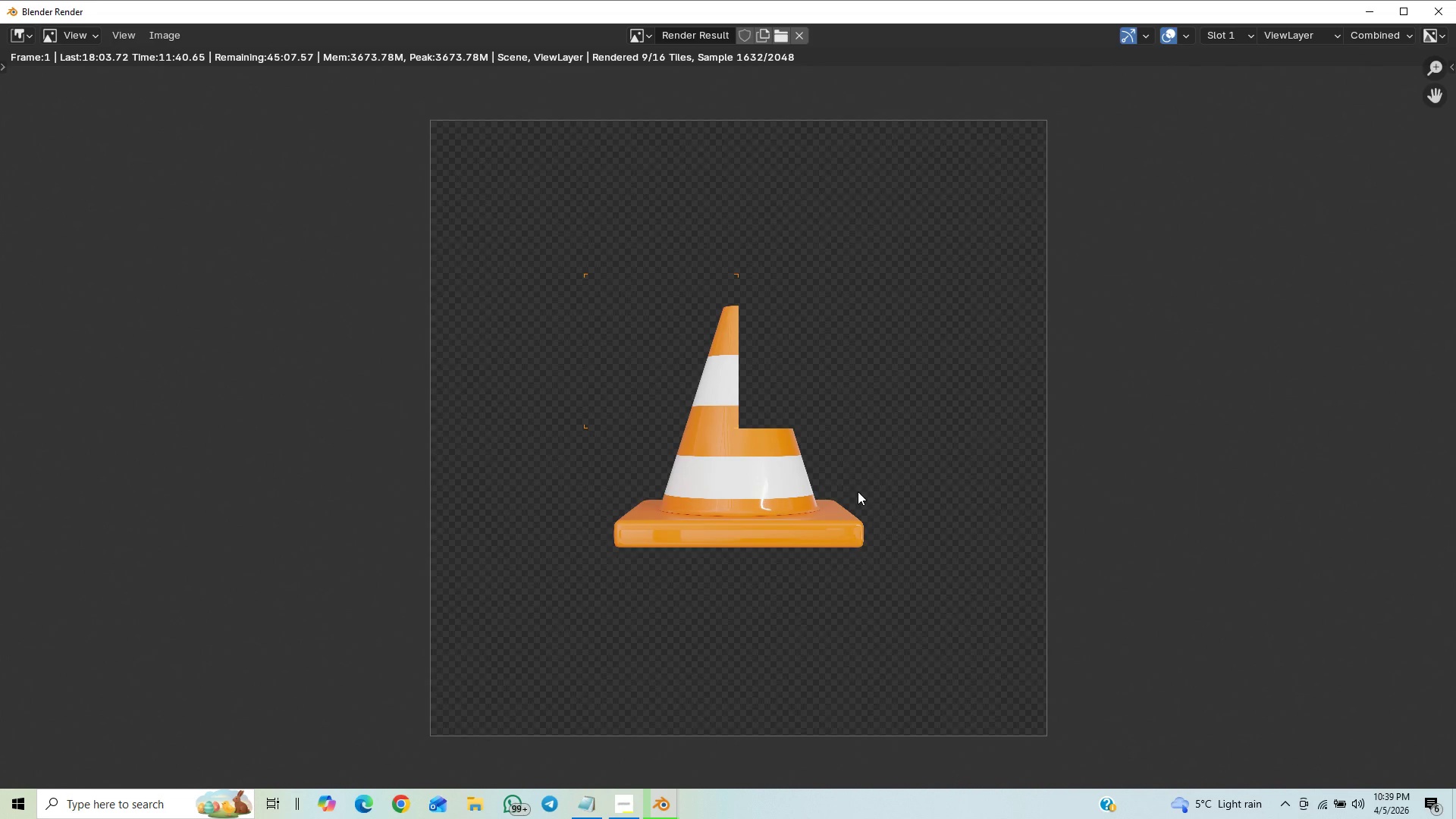 
scroll: coordinate [858, 491], scroll_direction: down, amount: 8.0
 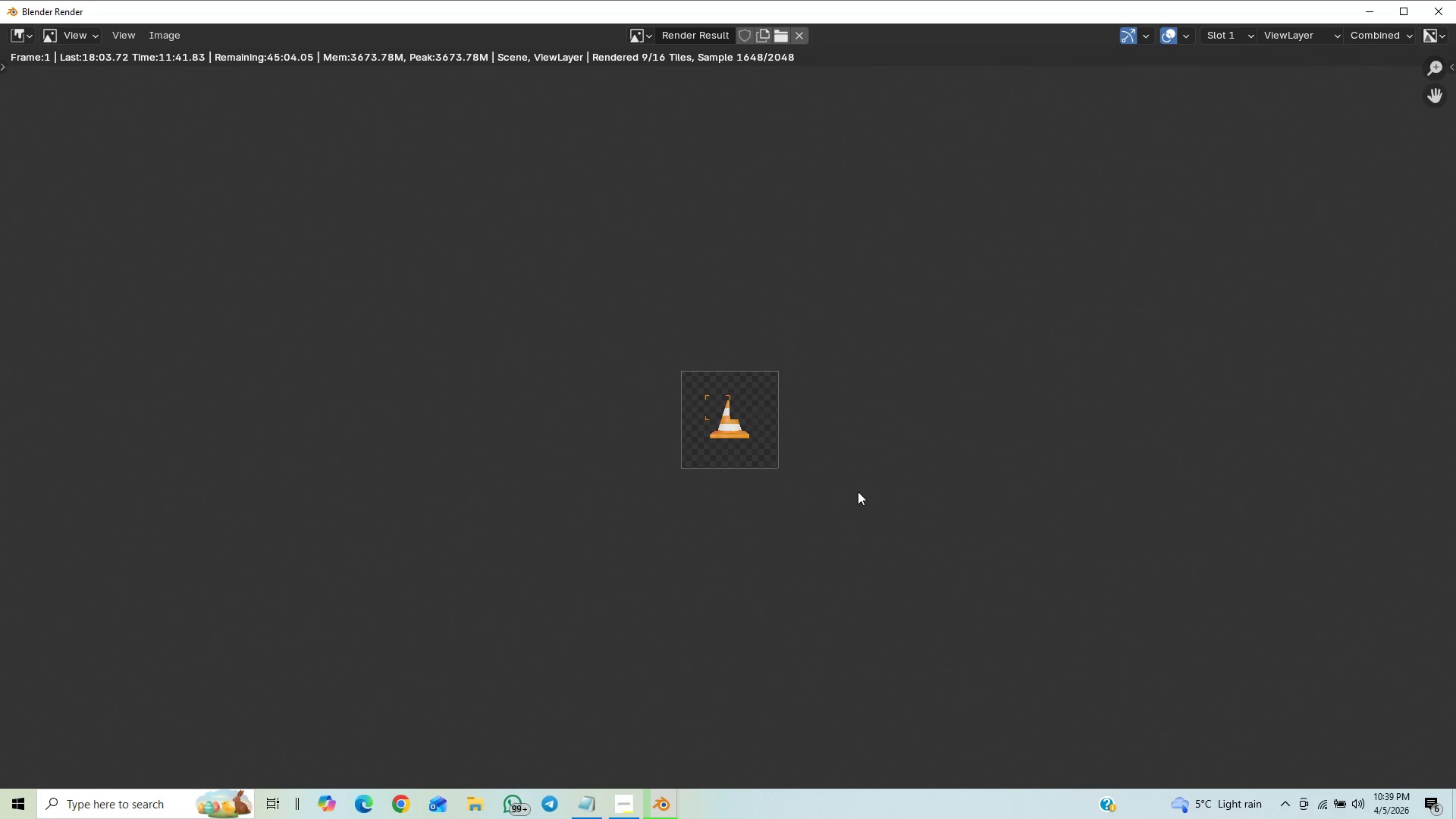 
scroll: coordinate [858, 491], scroll_direction: up, amount: 23.0
 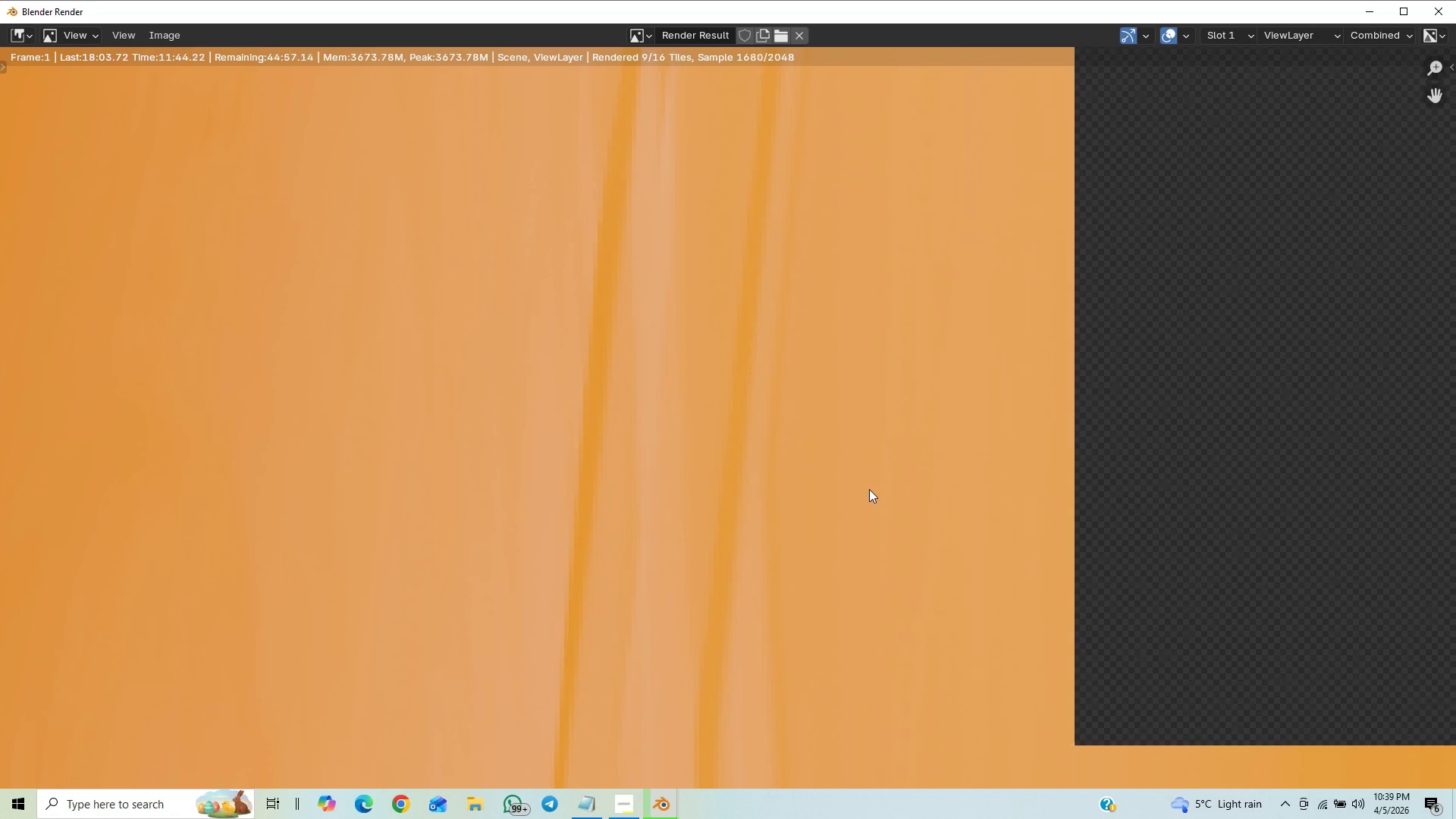 
scroll: coordinate [874, 489], scroll_direction: down, amount: 17.0
 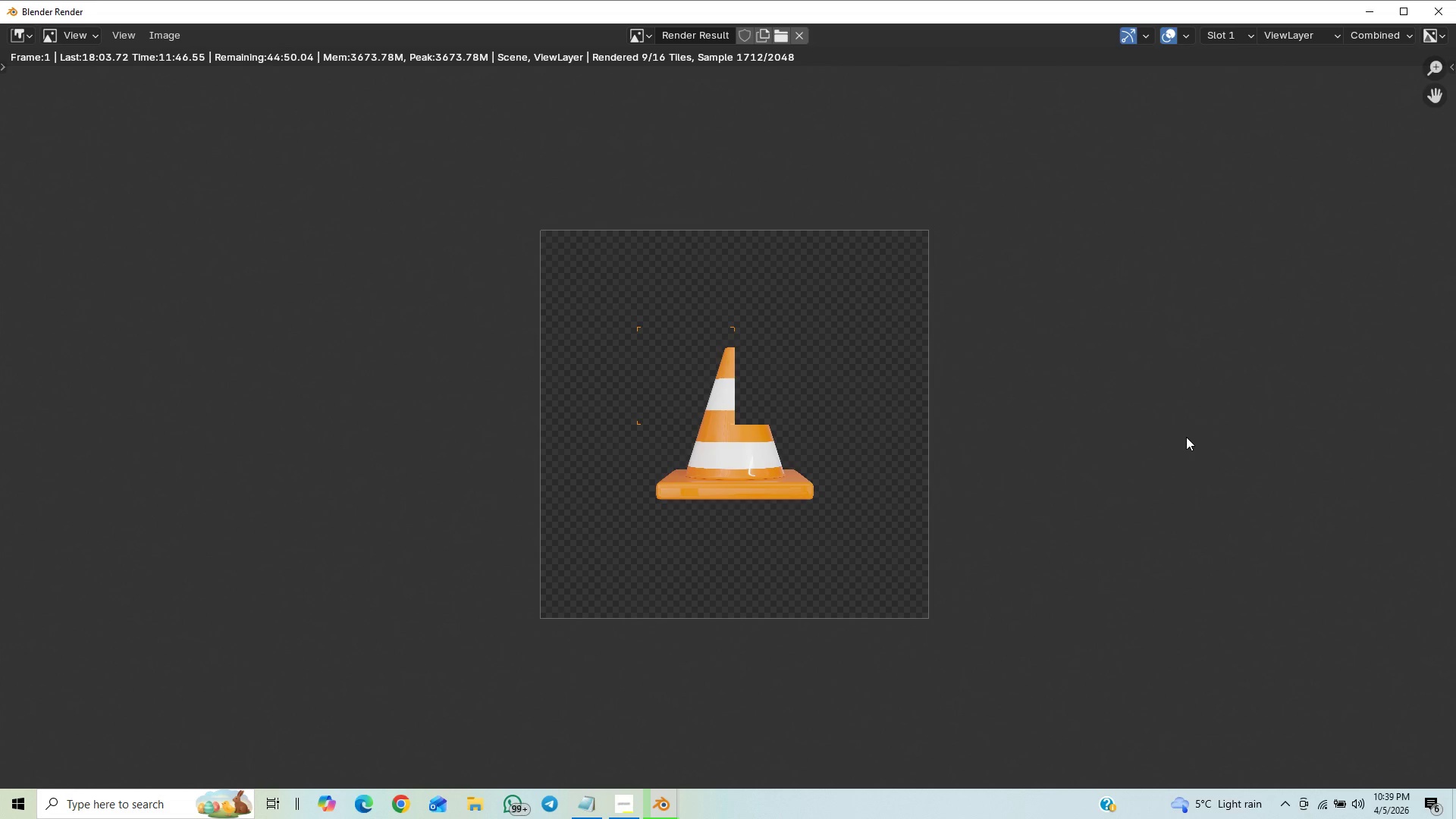 
scroll: coordinate [1186, 437], scroll_direction: up, amount: 1.0
 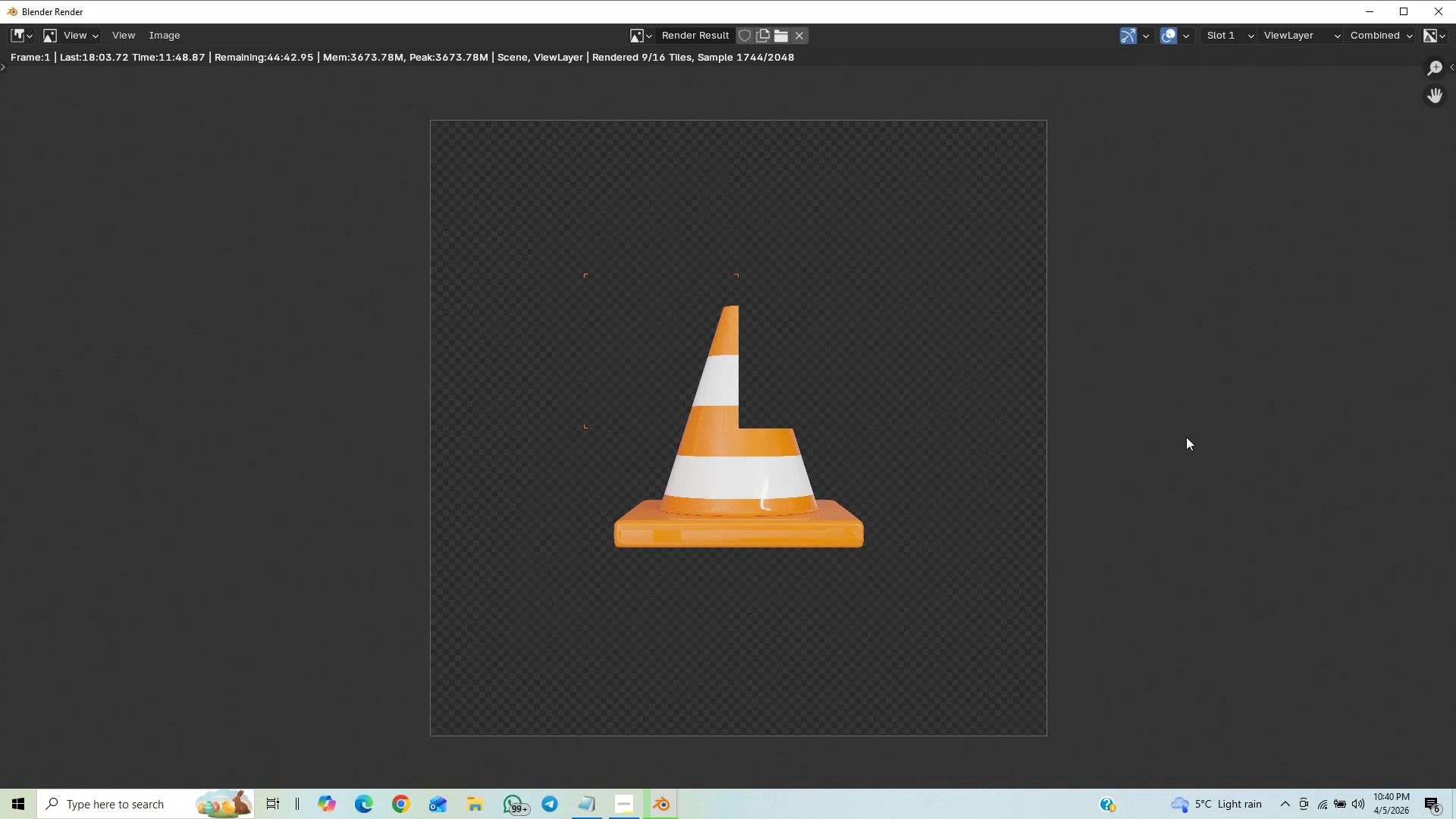 
scroll: coordinate [1186, 437], scroll_direction: down, amount: 3.0
 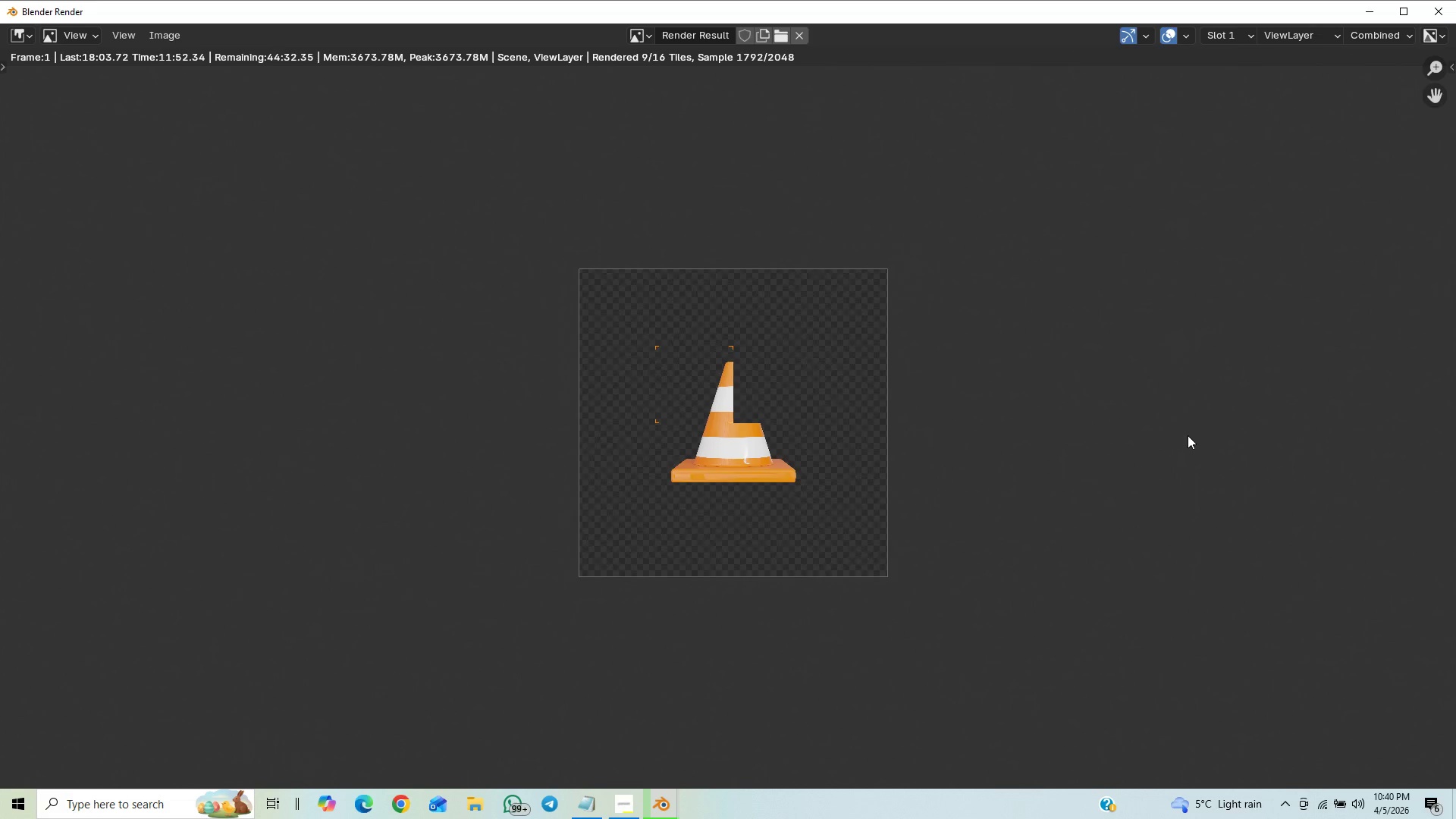 
scroll: coordinate [1188, 435], scroll_direction: up, amount: 18.0
 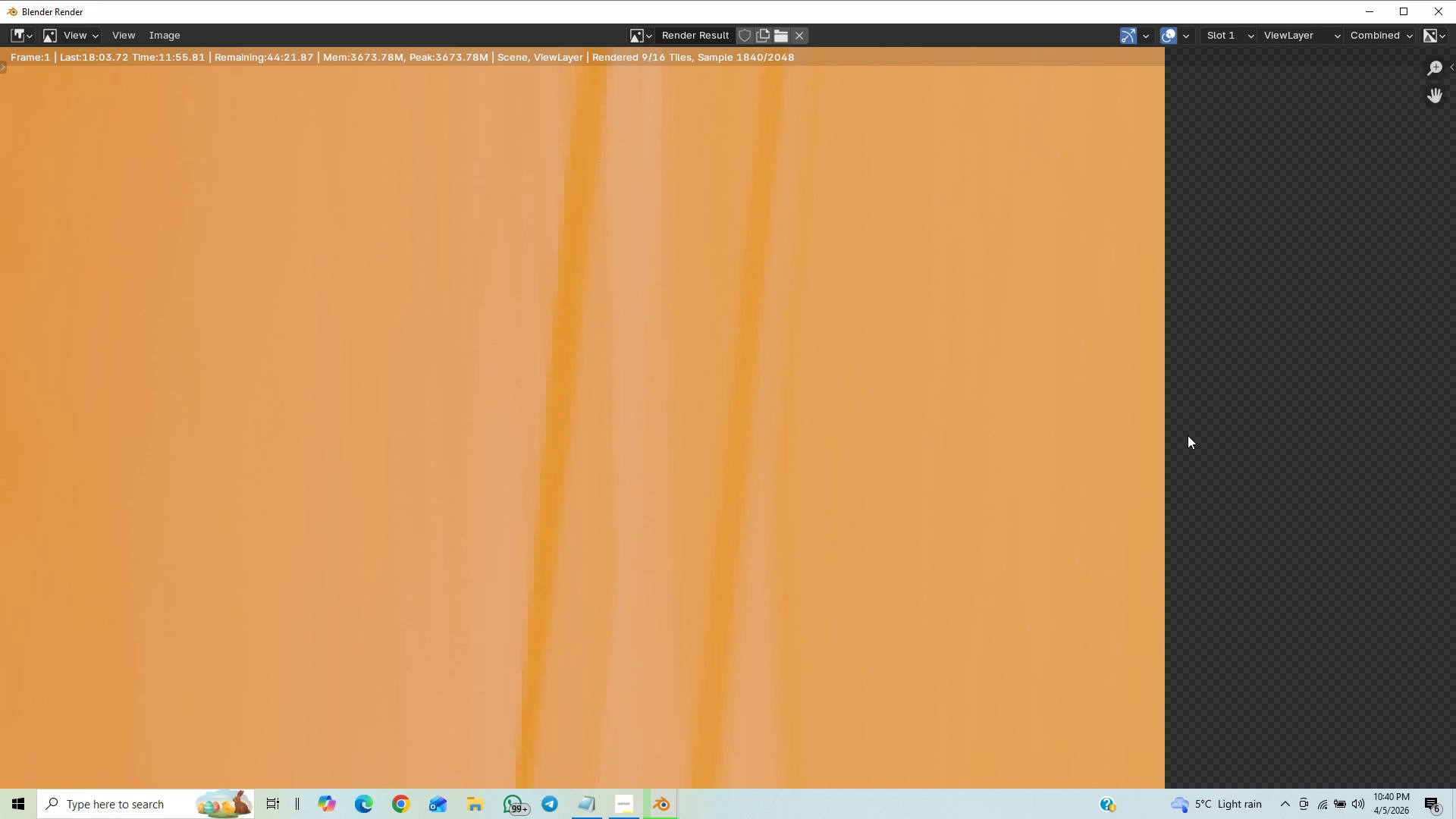 
scroll: coordinate [1186, 435], scroll_direction: down, amount: 39.0
 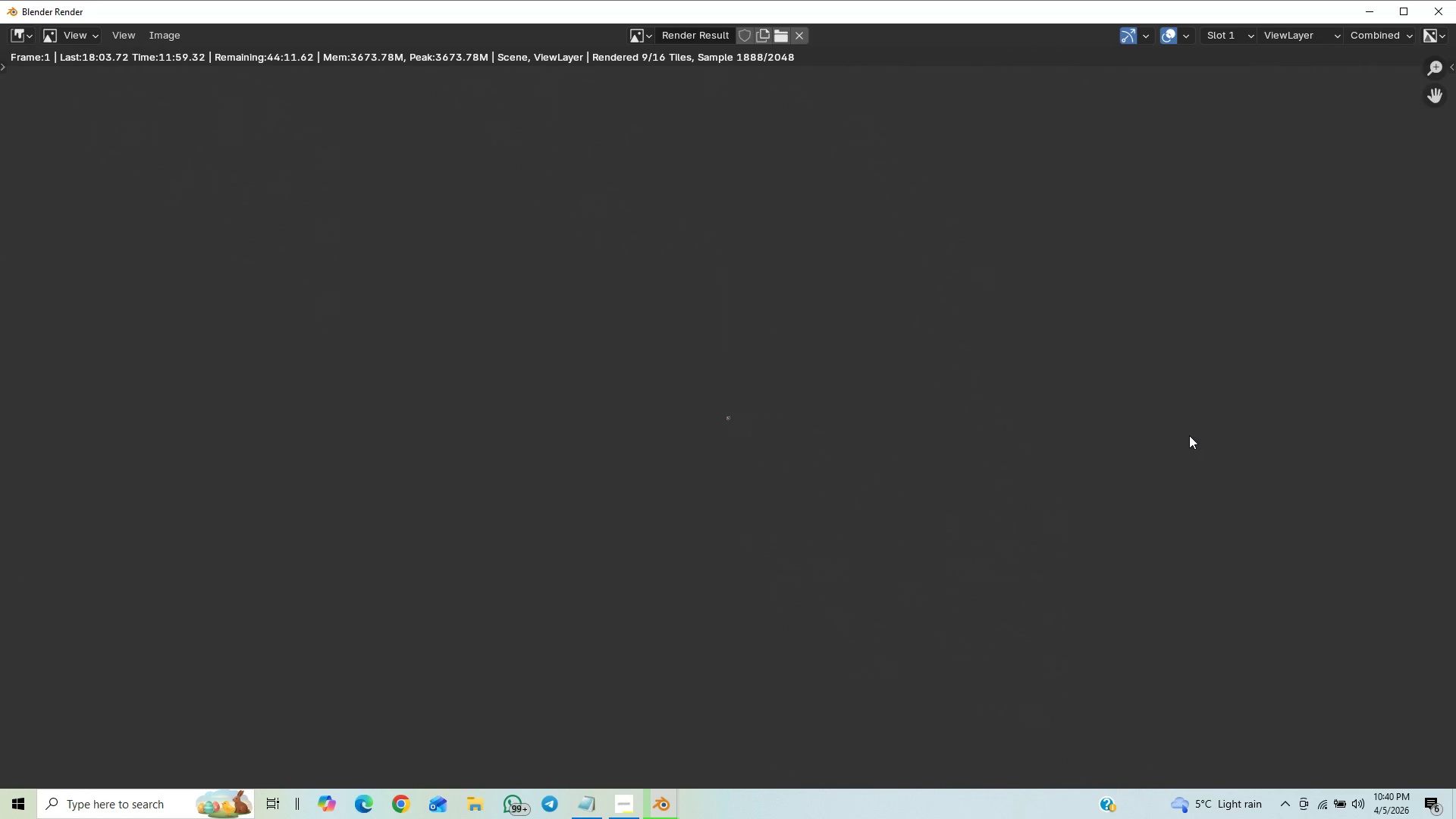 
scroll: coordinate [1175, 466], scroll_direction: up, amount: 27.0
 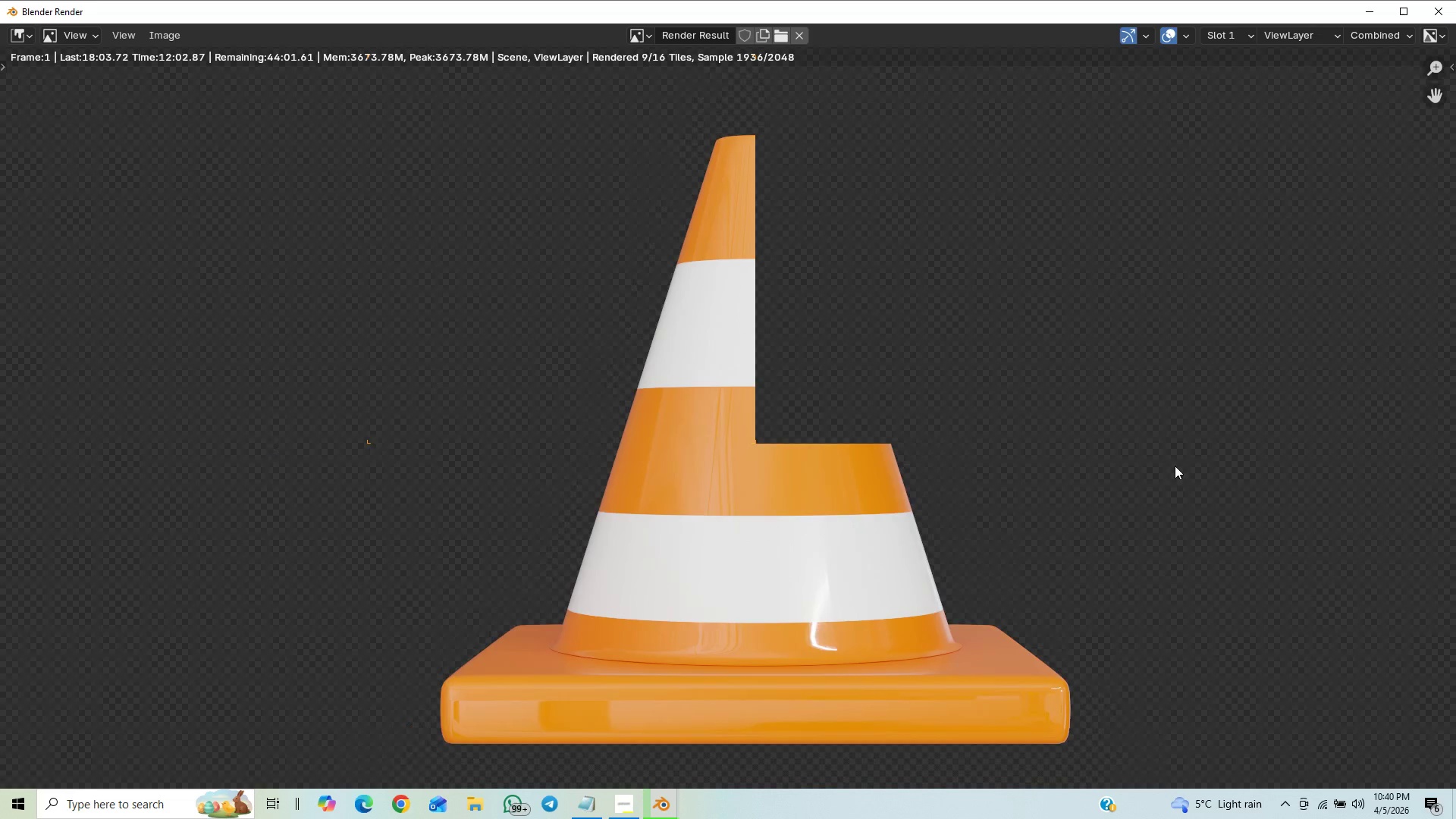 
scroll: coordinate [1175, 466], scroll_direction: down, amount: 1.0
 